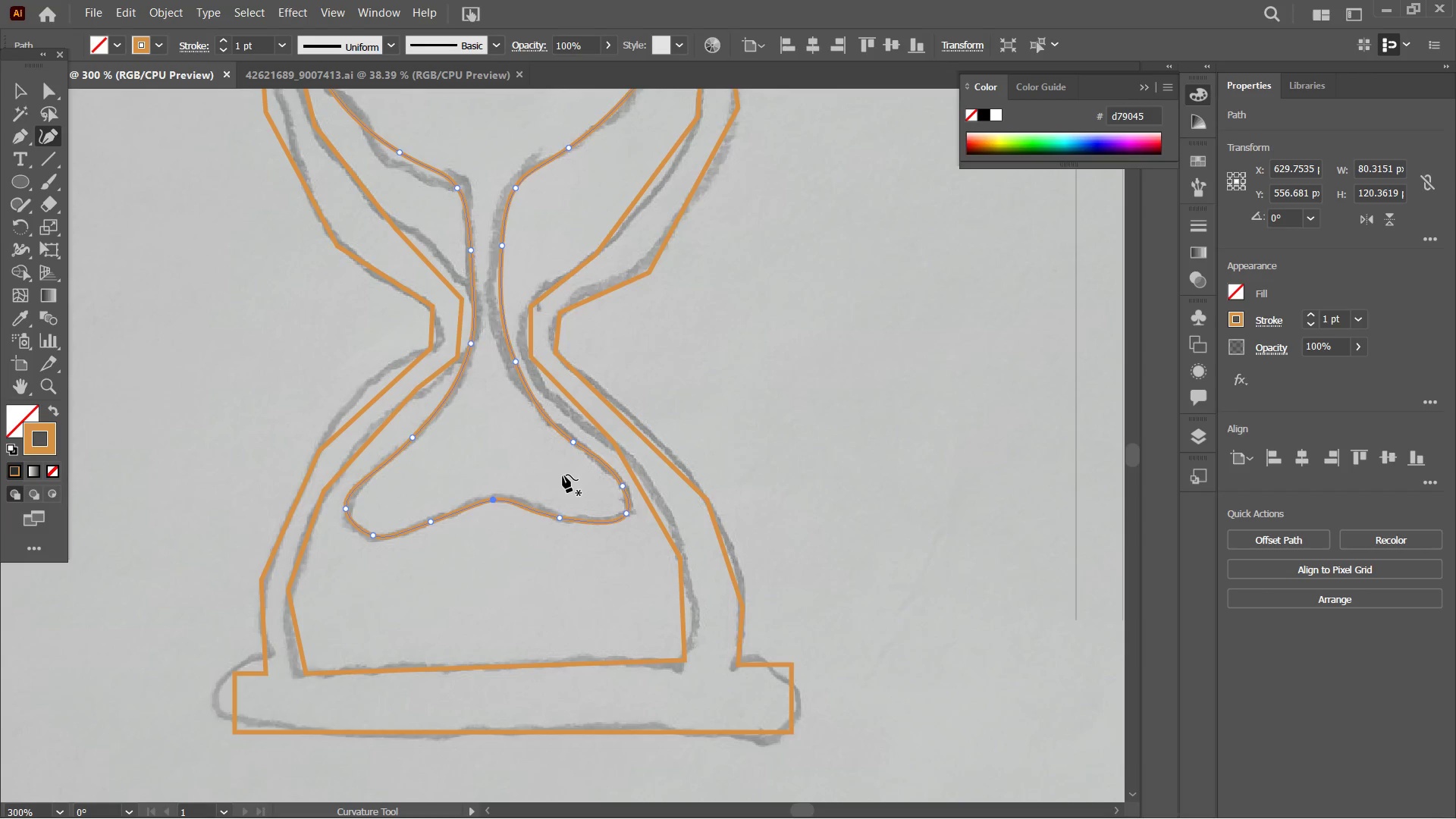 
scroll: coordinate [527, 504], scroll_direction: up, amount: 13.0
 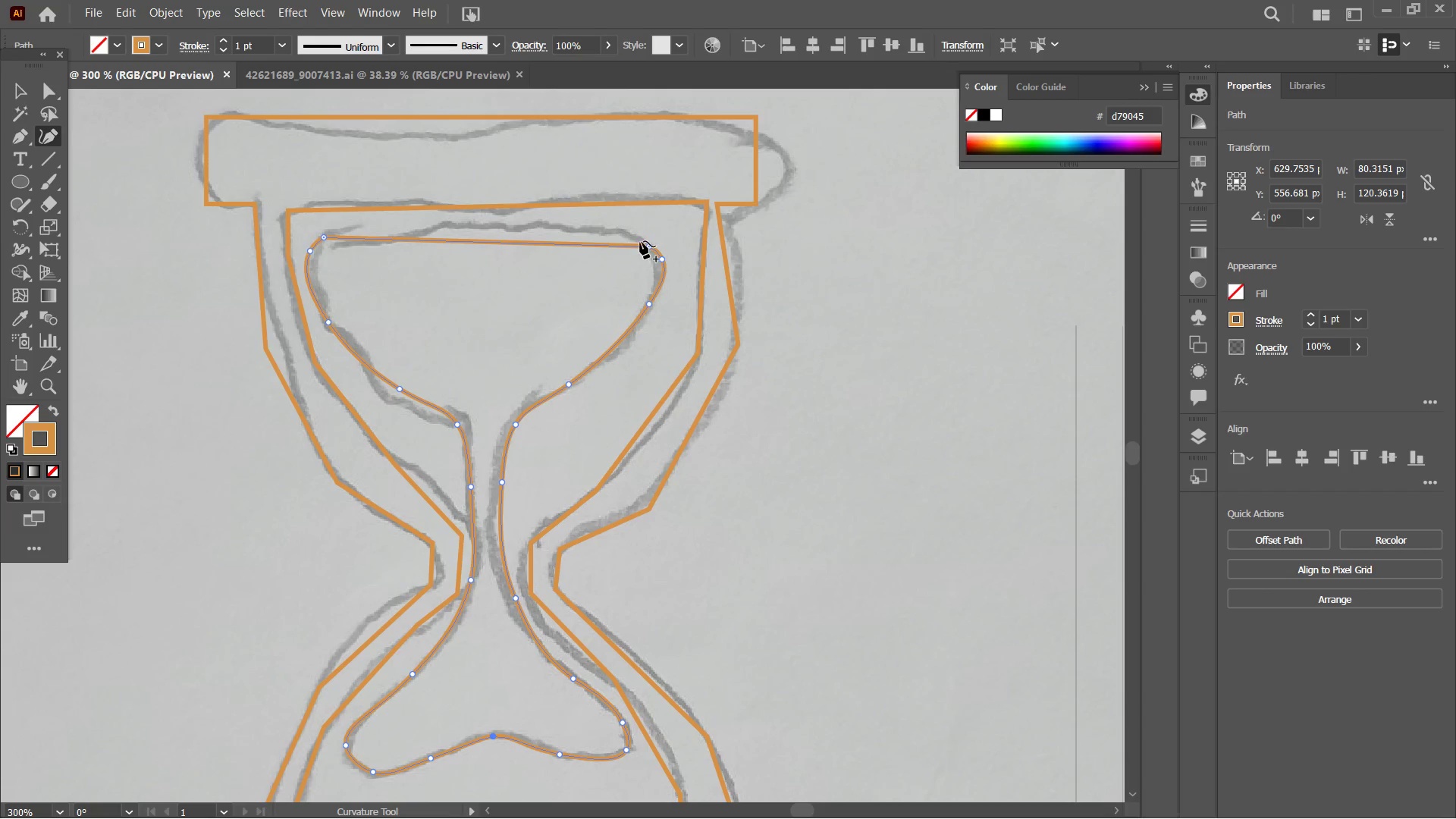 
left_click_drag(start_coordinate=[649, 247], to_coordinate=[650, 238])
 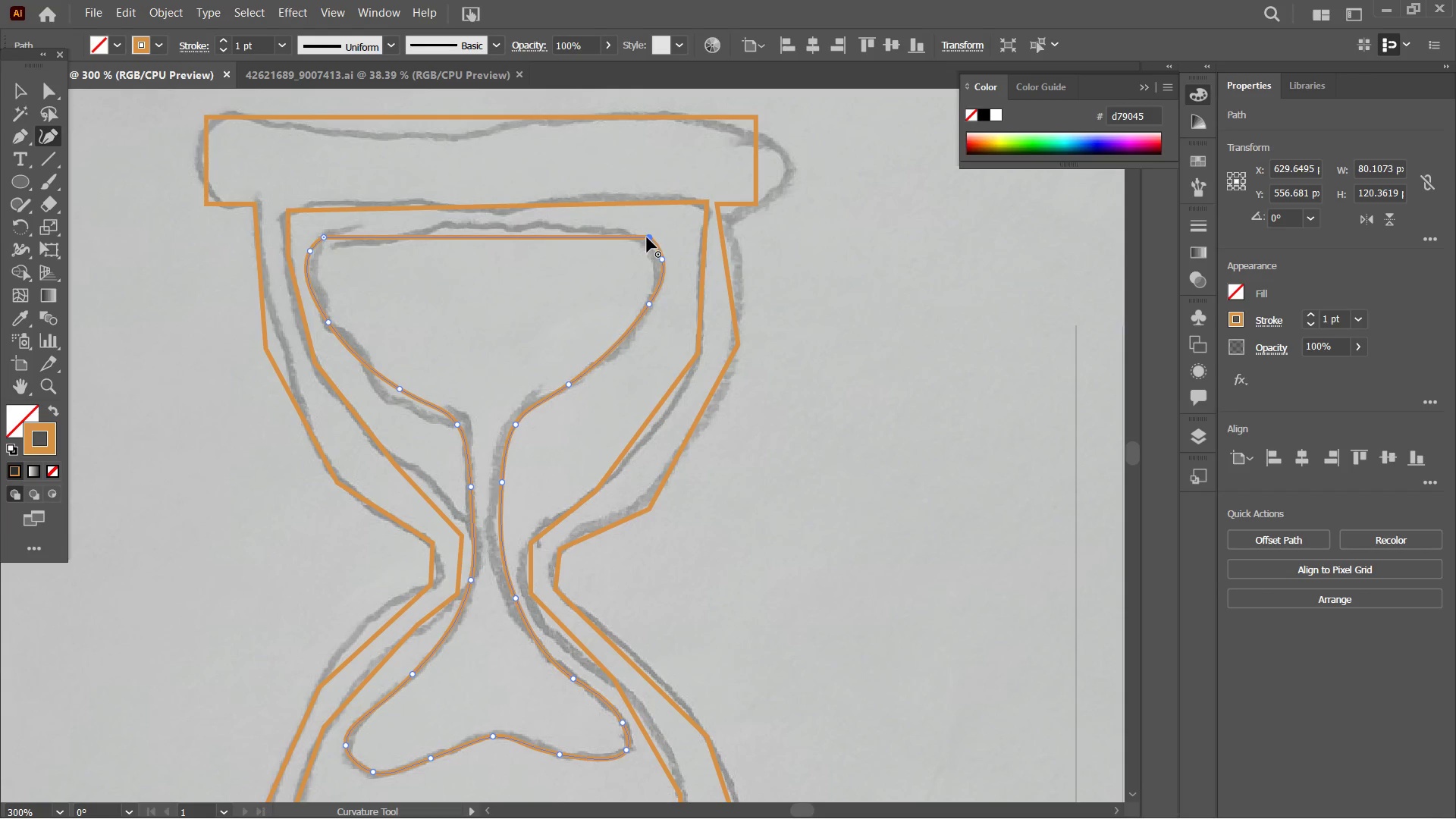 
left_click_drag(start_coordinate=[647, 237], to_coordinate=[630, 236])
 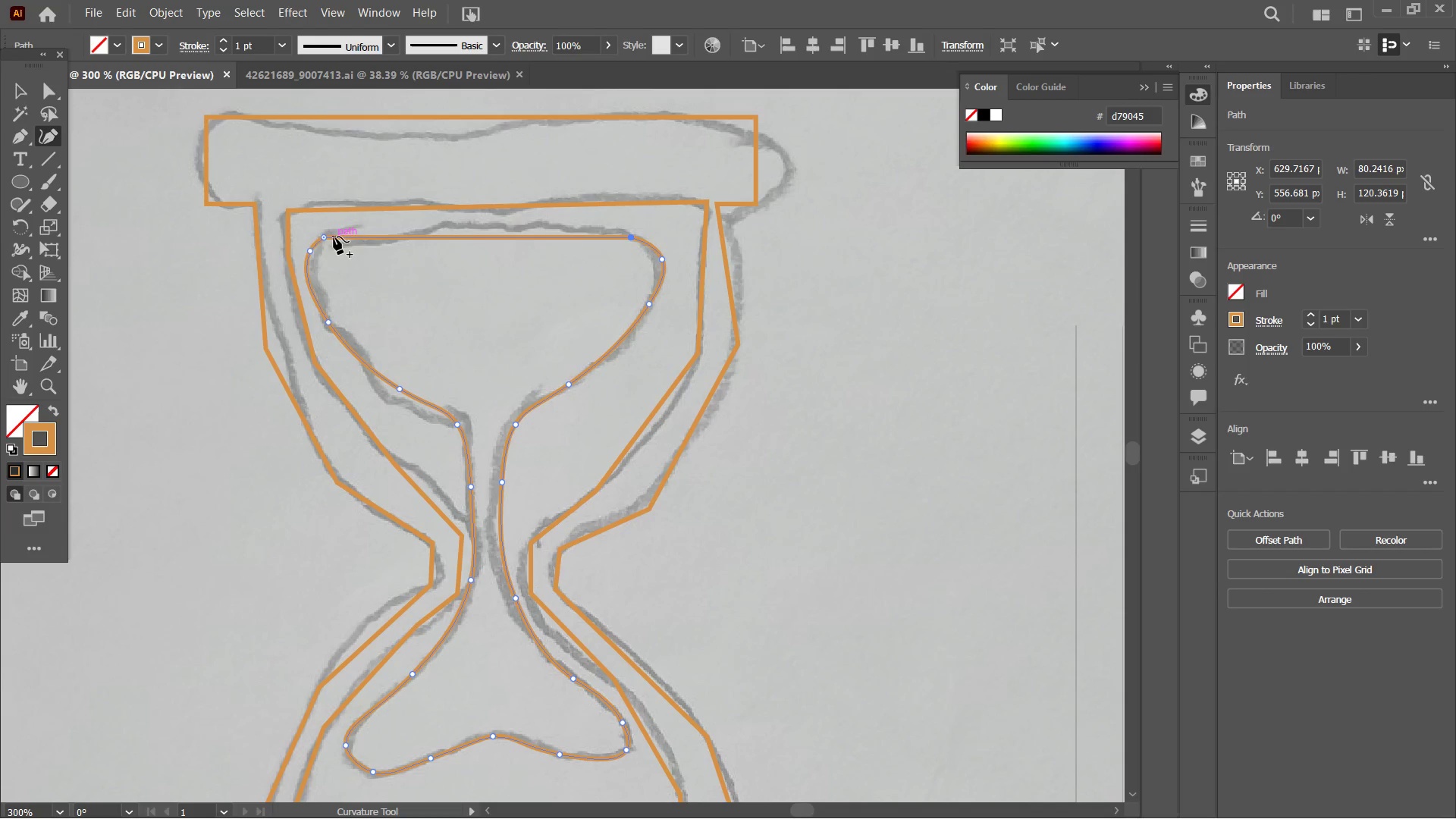 
left_click_drag(start_coordinate=[325, 235], to_coordinate=[343, 235])
 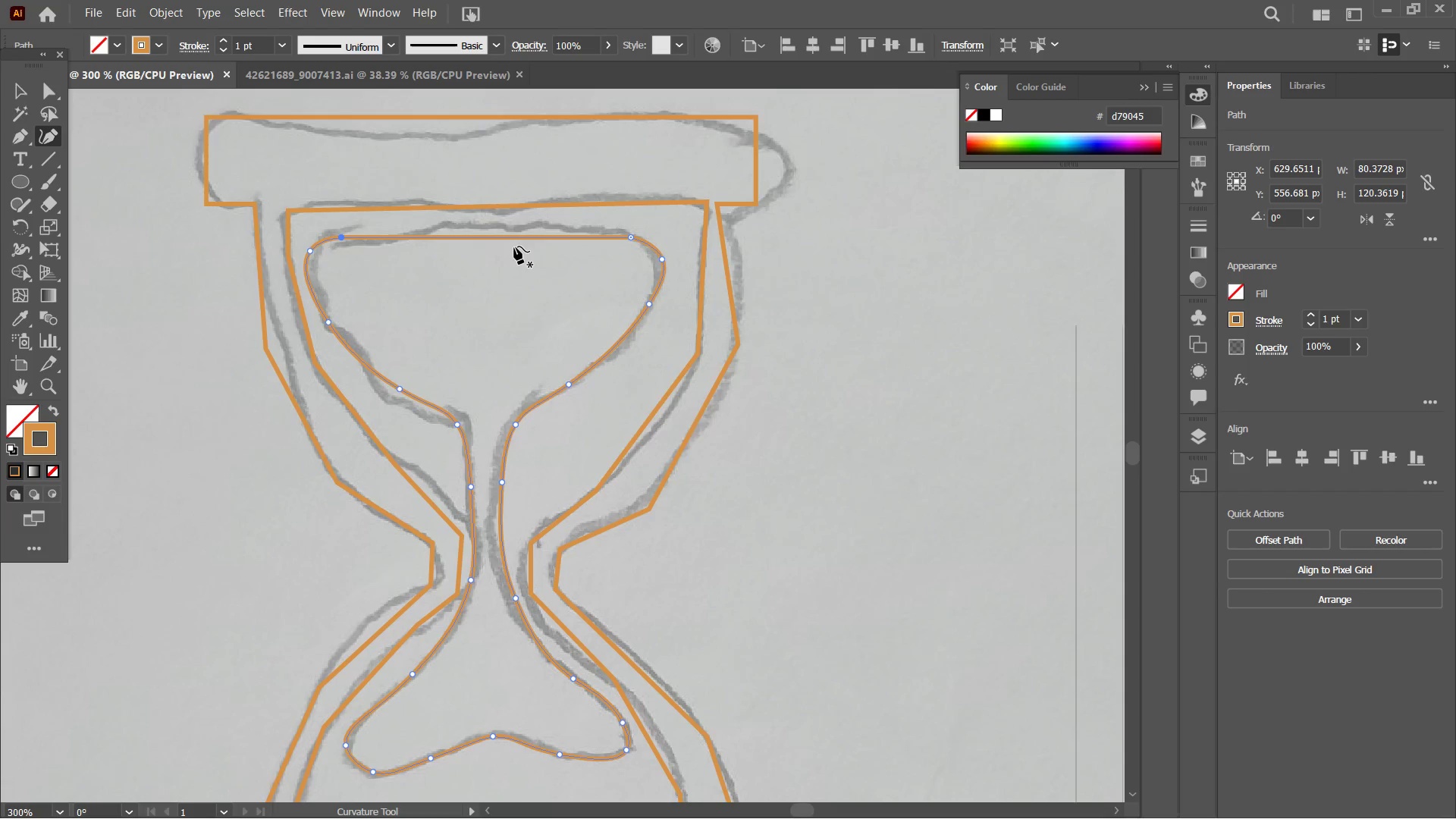 
scroll: coordinate [514, 246], scroll_direction: down, amount: 6.0
 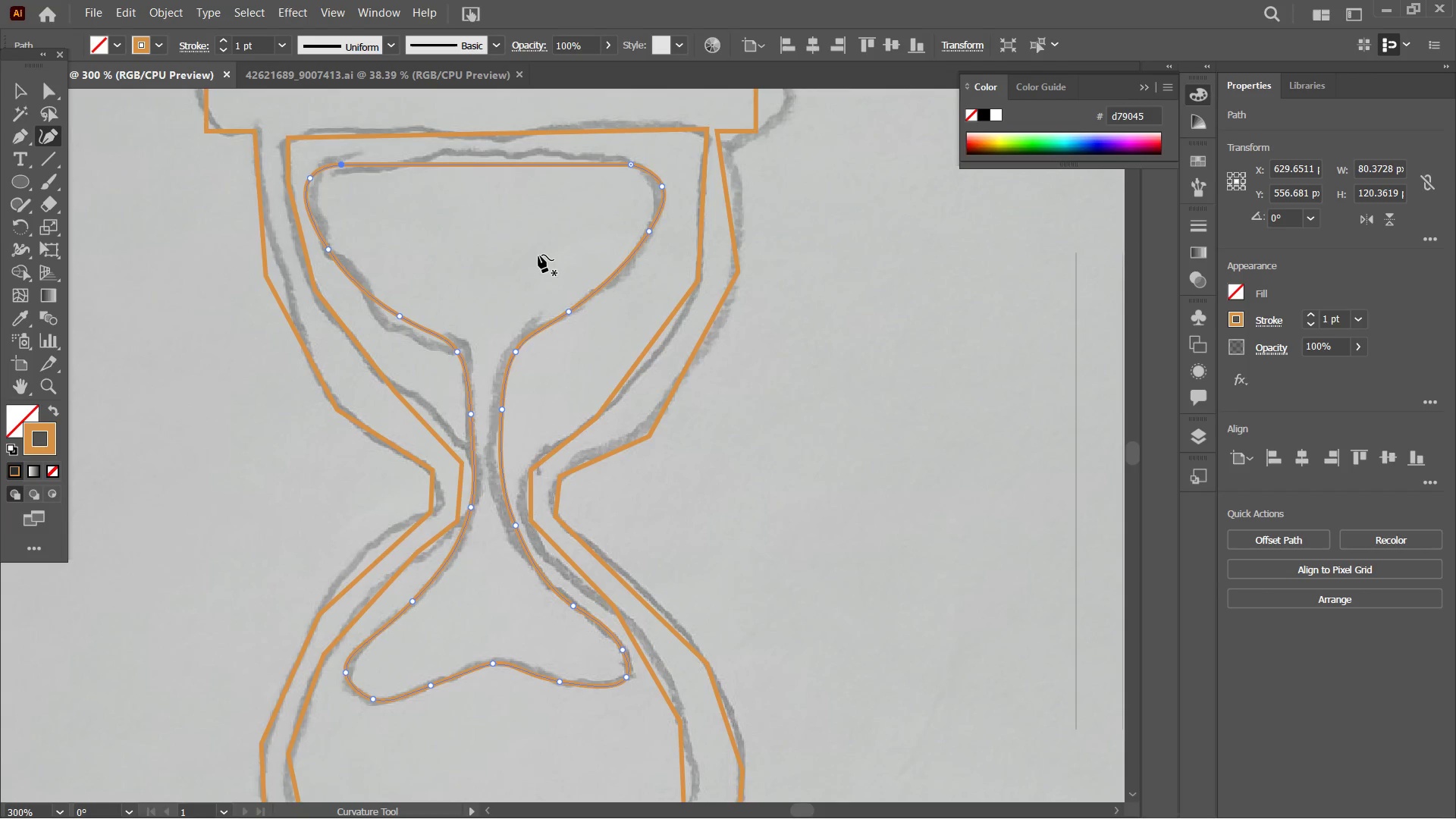 
scroll: coordinate [538, 255], scroll_direction: up, amount: 3.0
 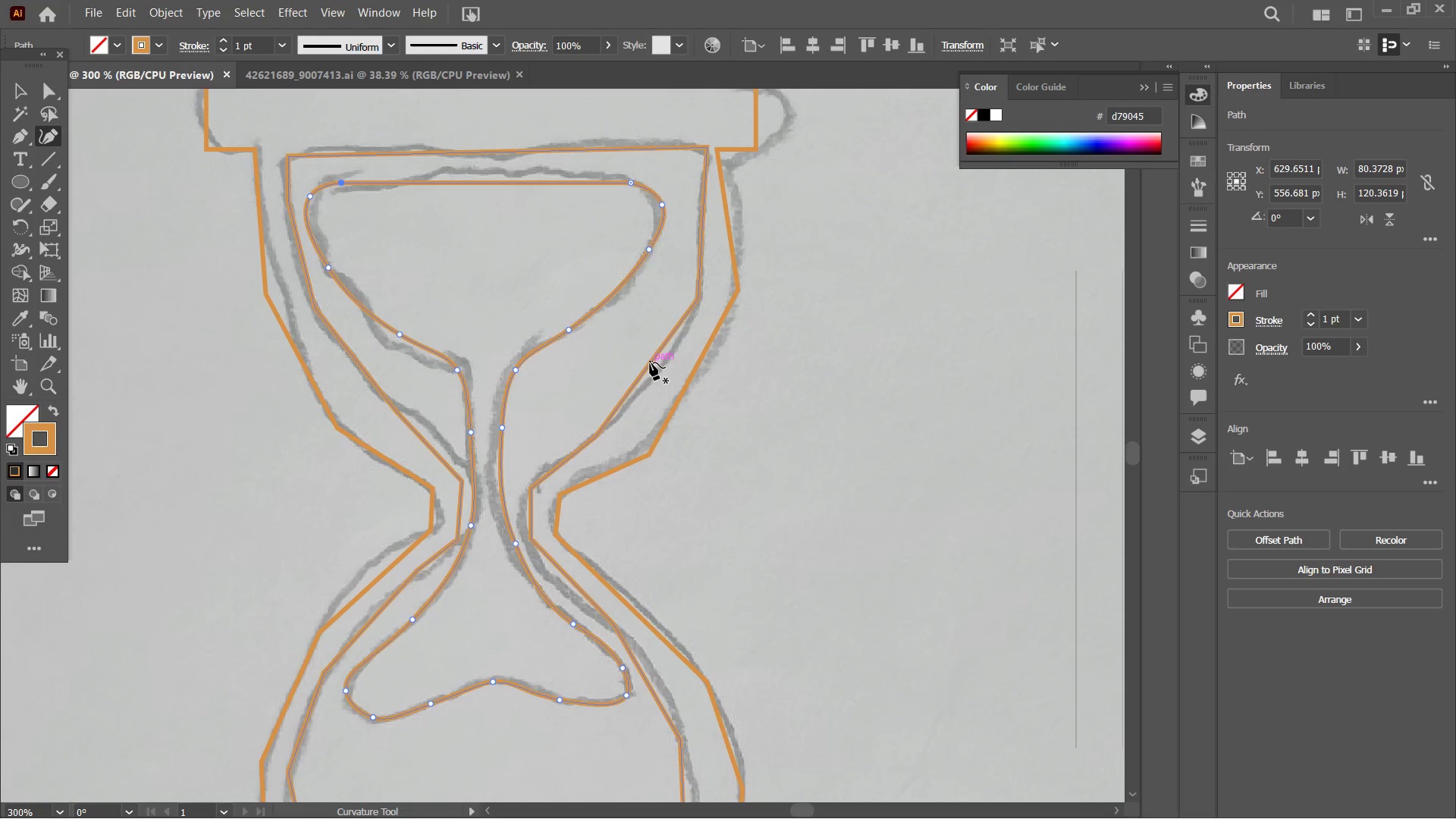 
left_click([649, 362])
 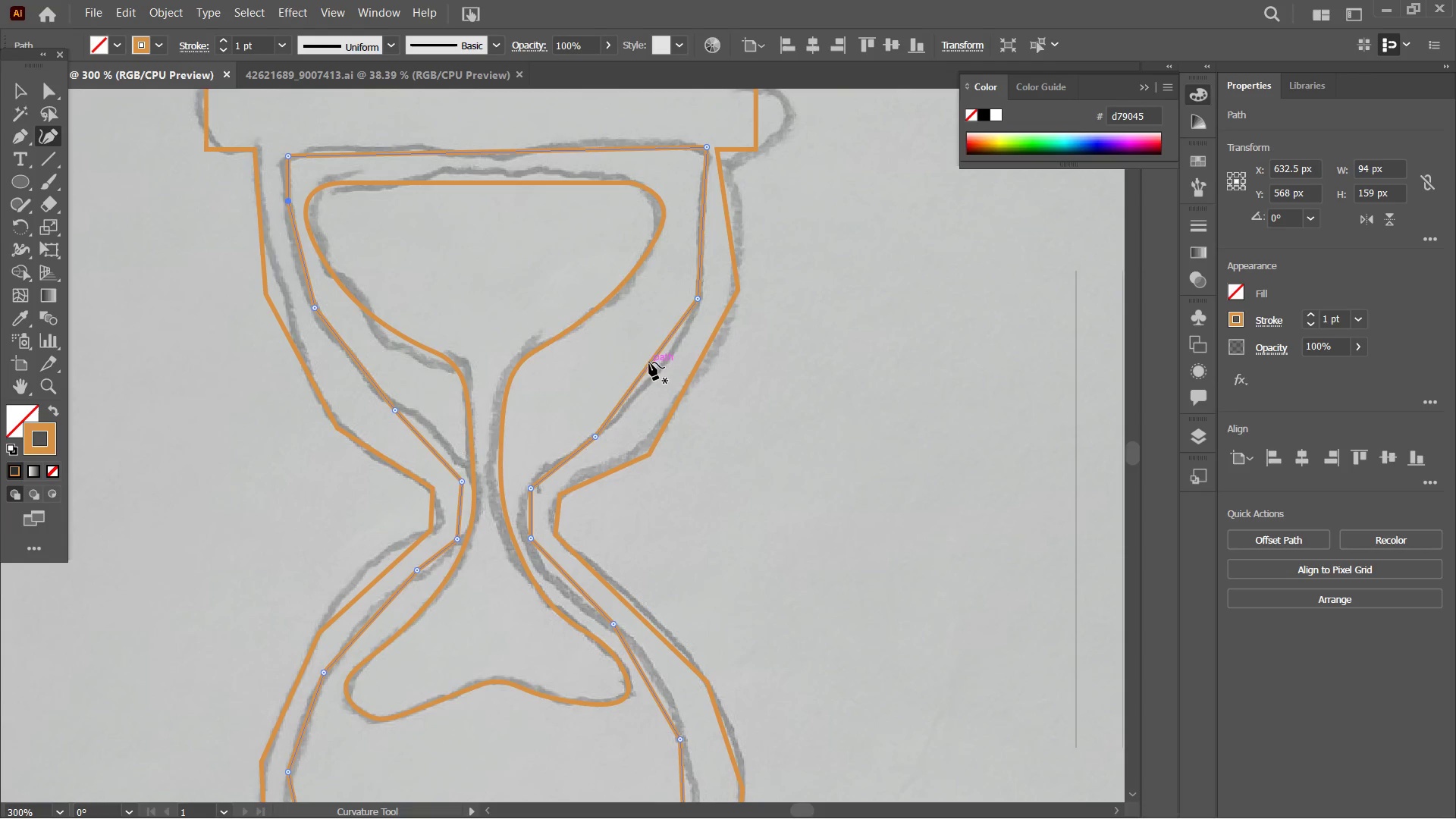 
left_click_drag(start_coordinate=[649, 362], to_coordinate=[655, 373])
 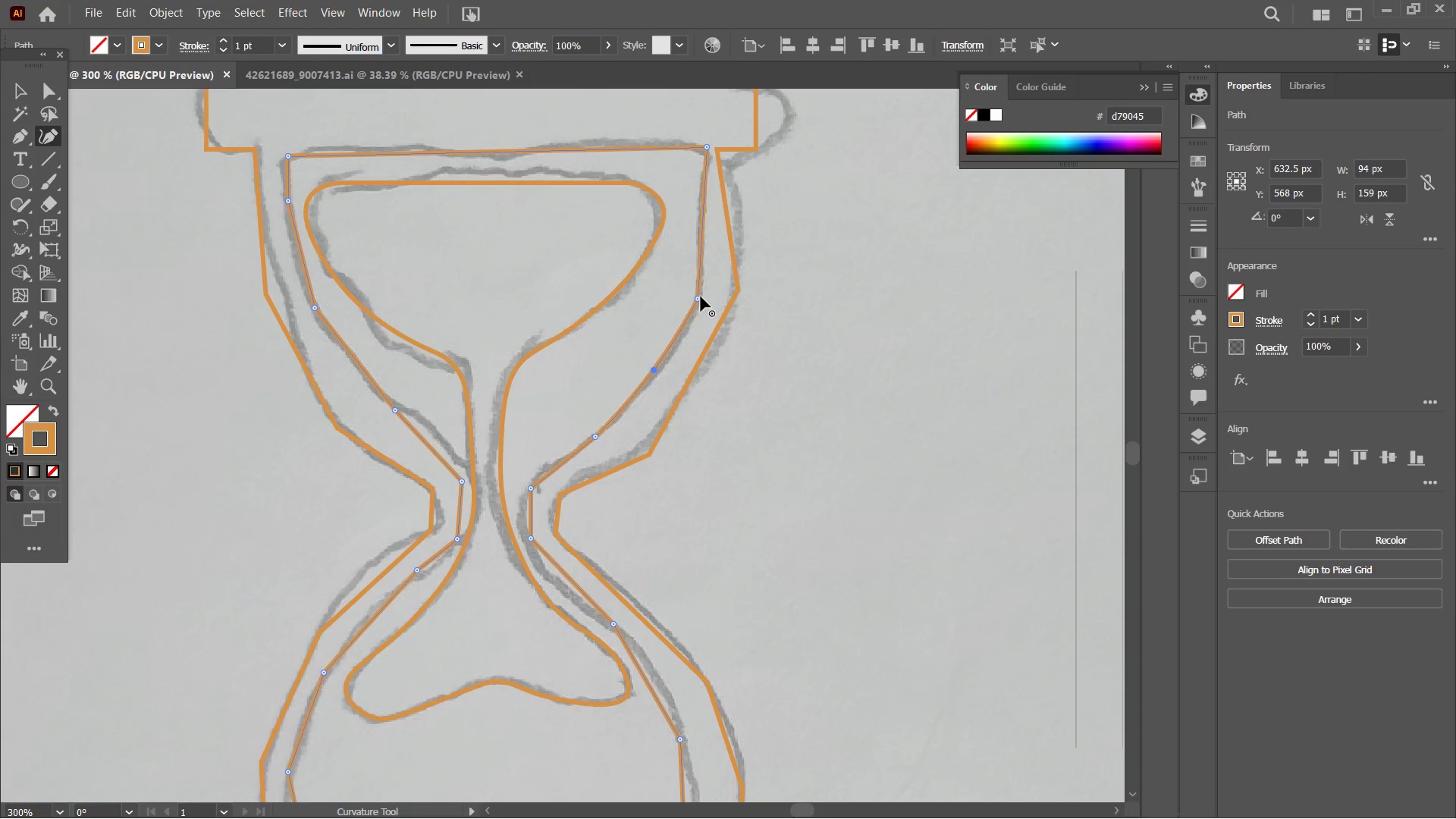 
left_click([701, 297])
 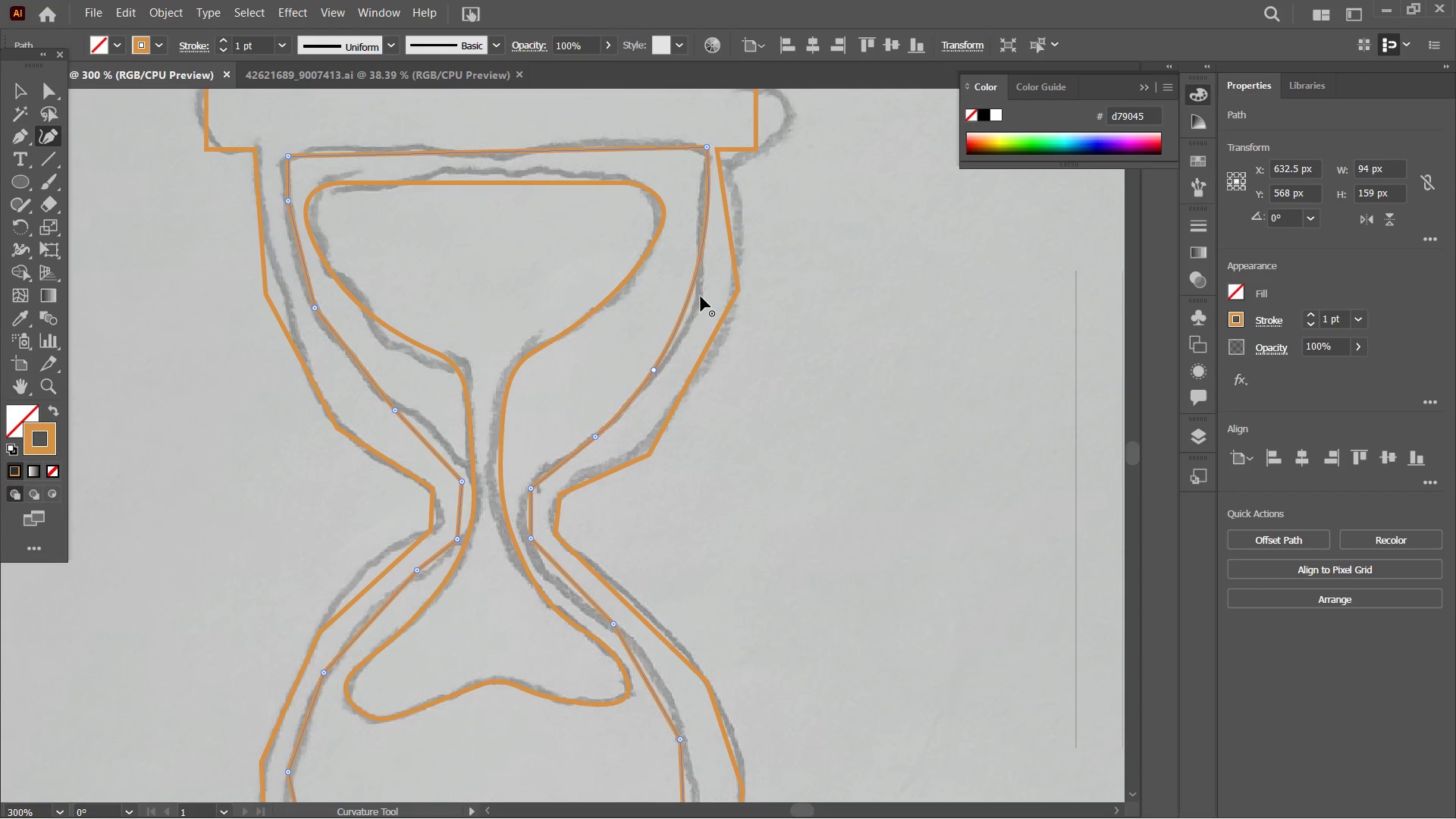 
key(Backspace)
 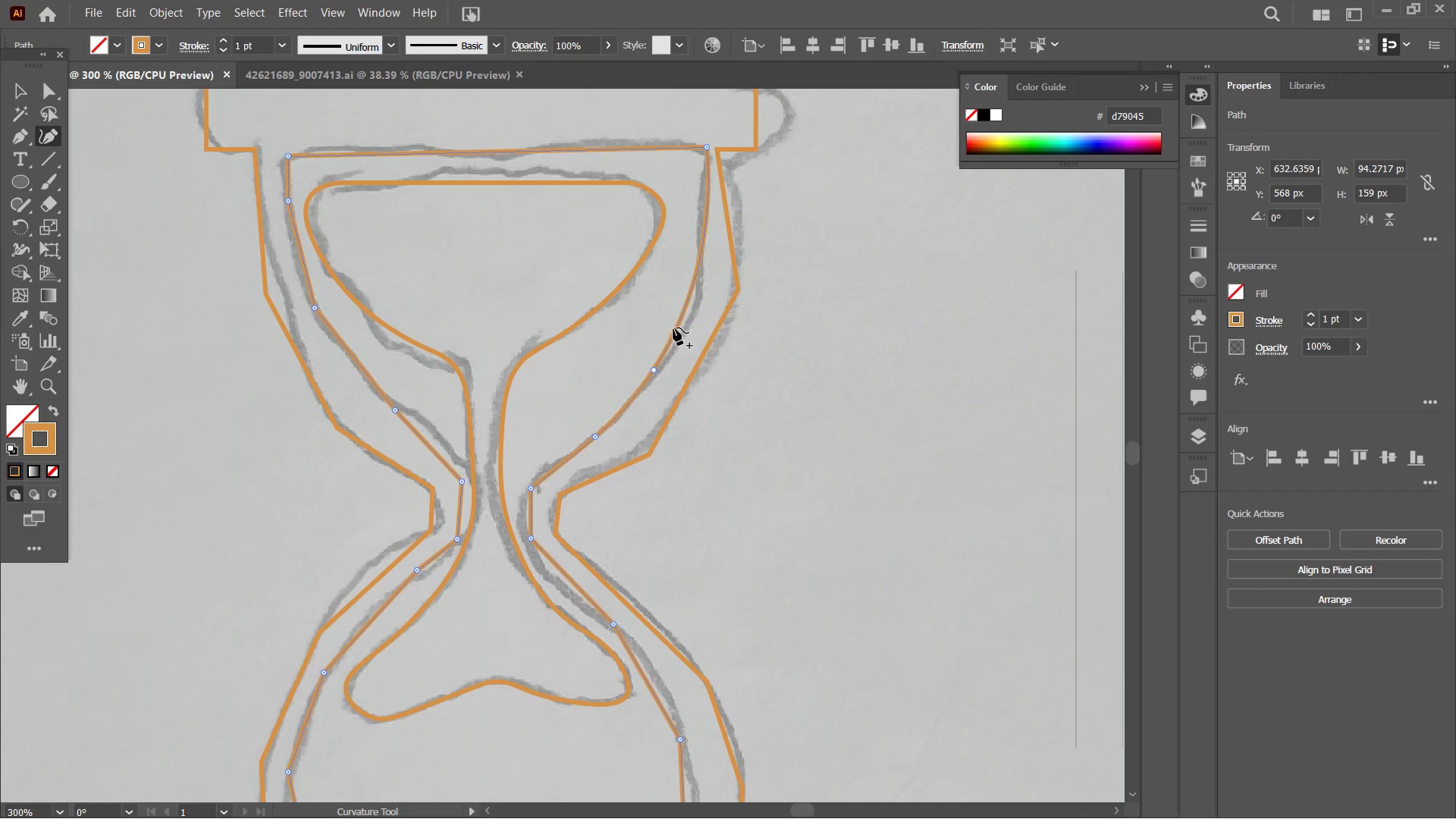 
left_click_drag(start_coordinate=[673, 328], to_coordinate=[682, 336])
 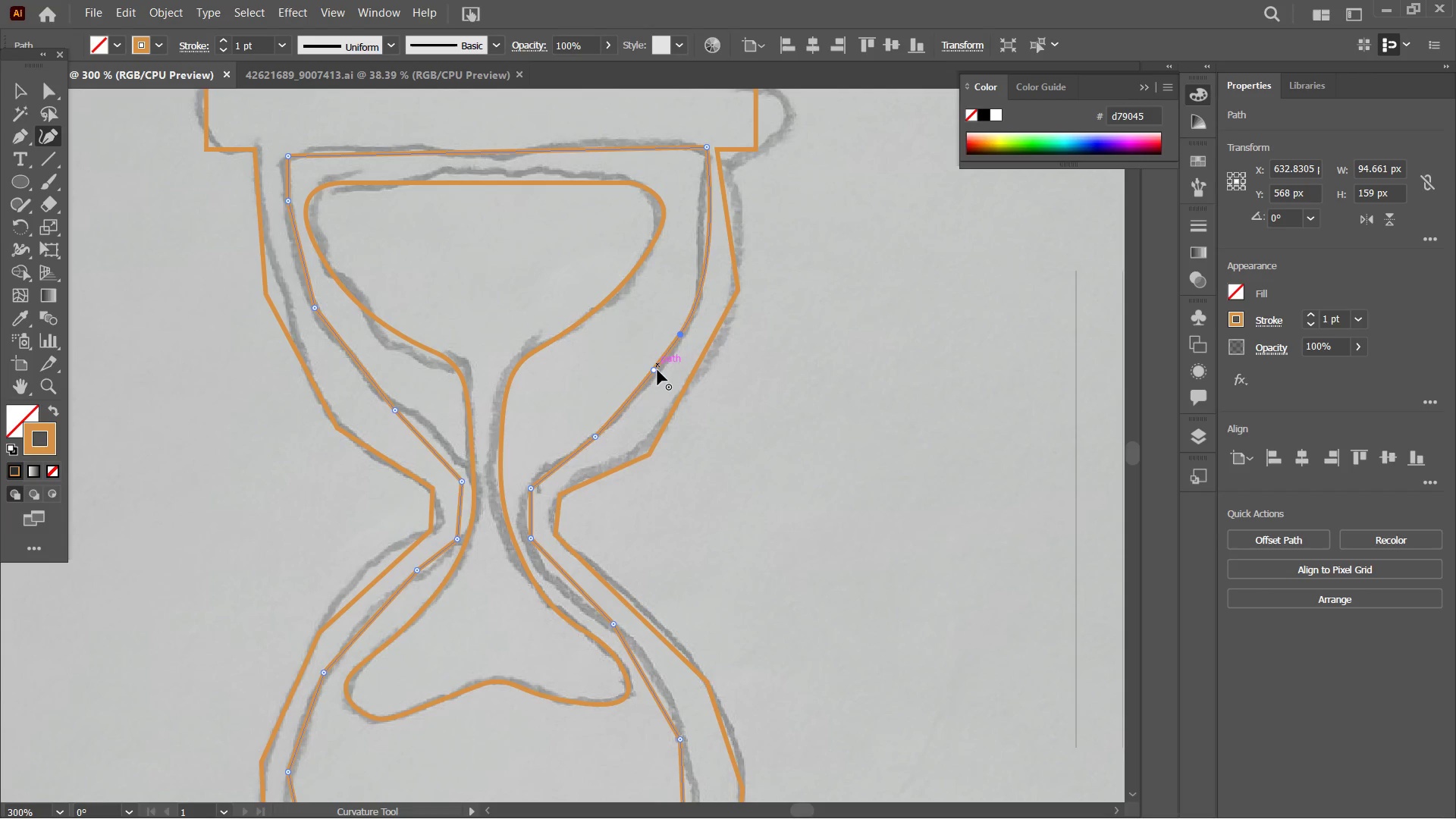 
left_click_drag(start_coordinate=[657, 370], to_coordinate=[657, 375])
 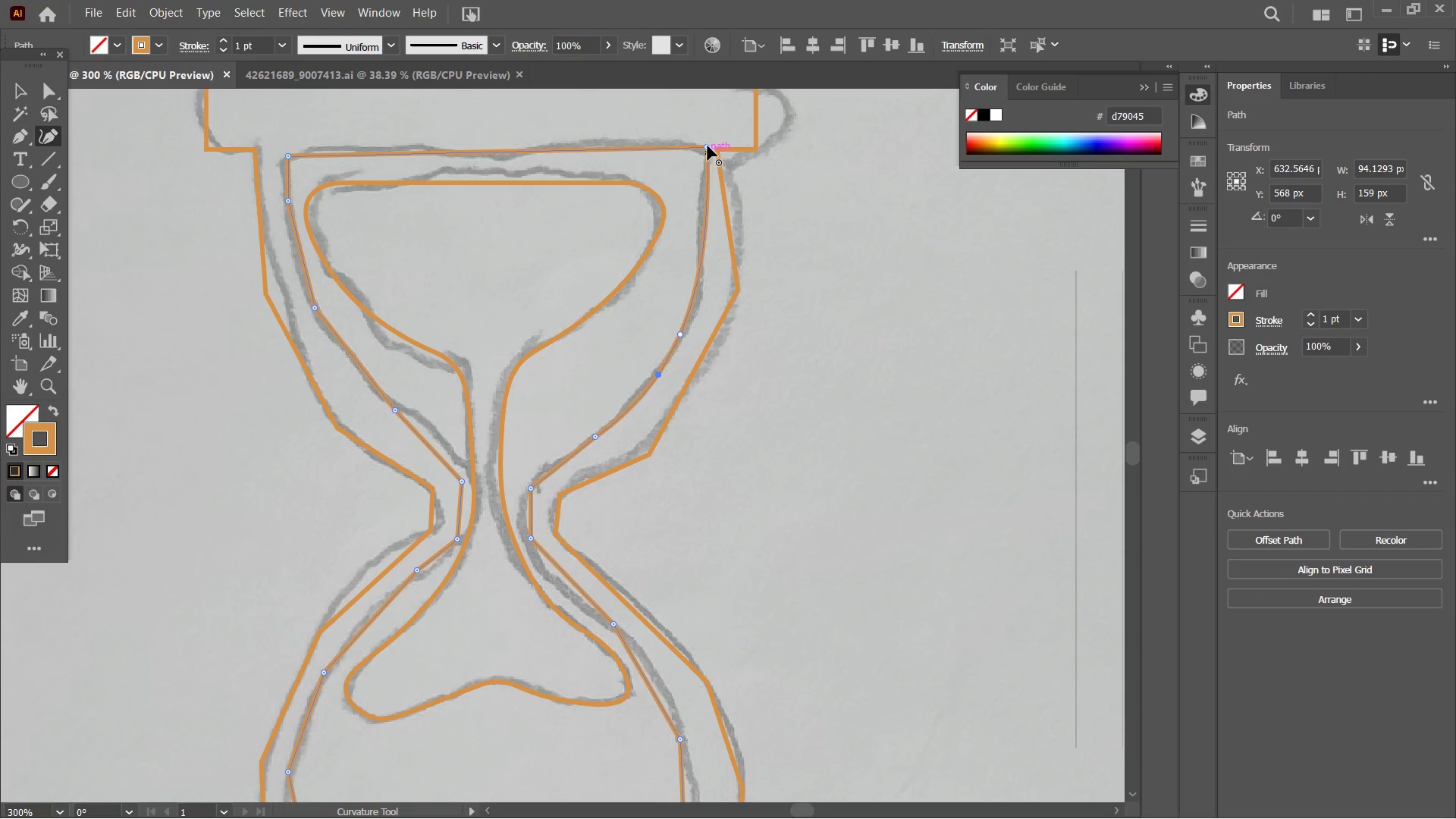 
left_click_drag(start_coordinate=[708, 146], to_coordinate=[682, 145])
 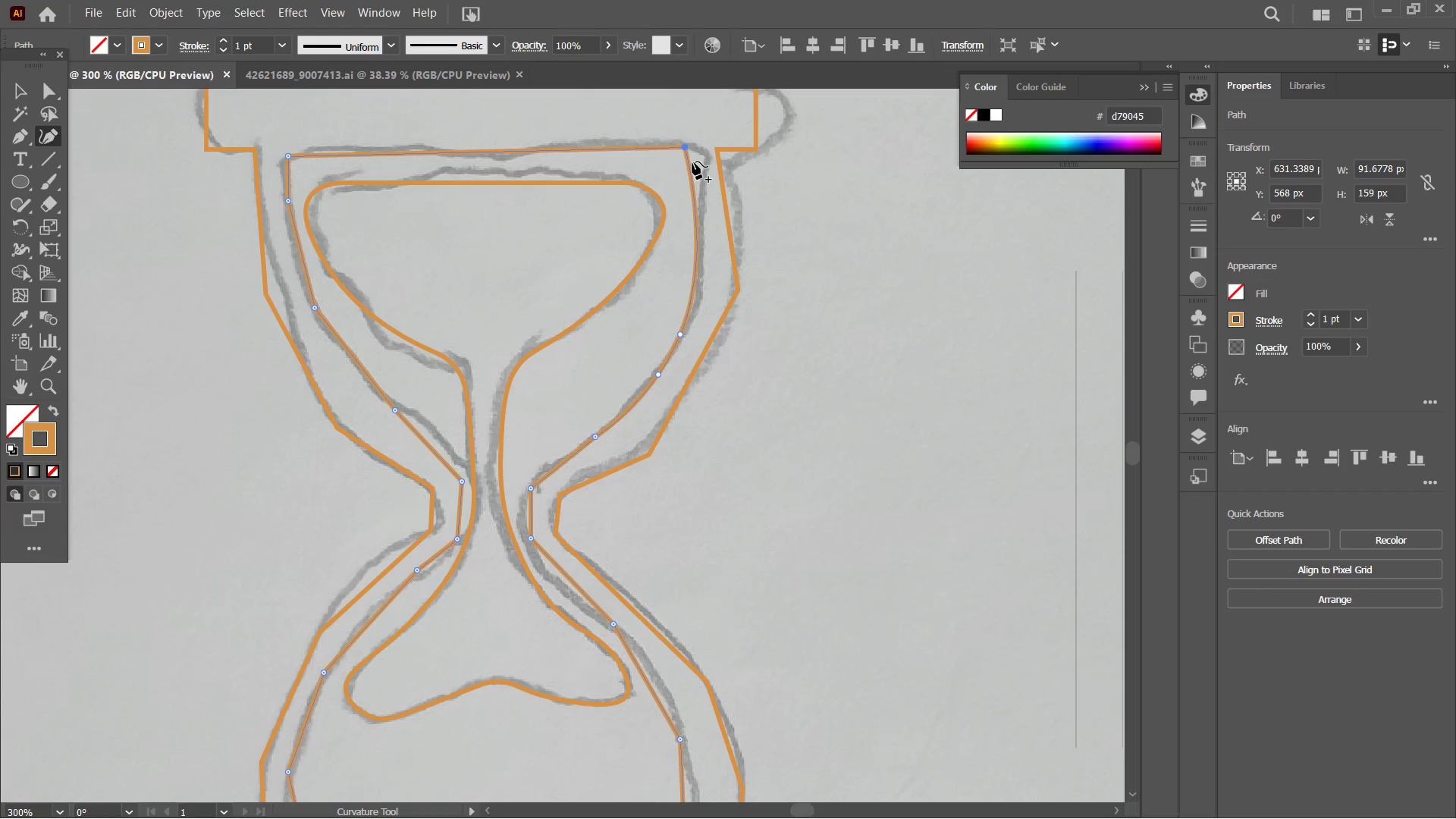 
left_click_drag(start_coordinate=[692, 162], to_coordinate=[703, 154])
 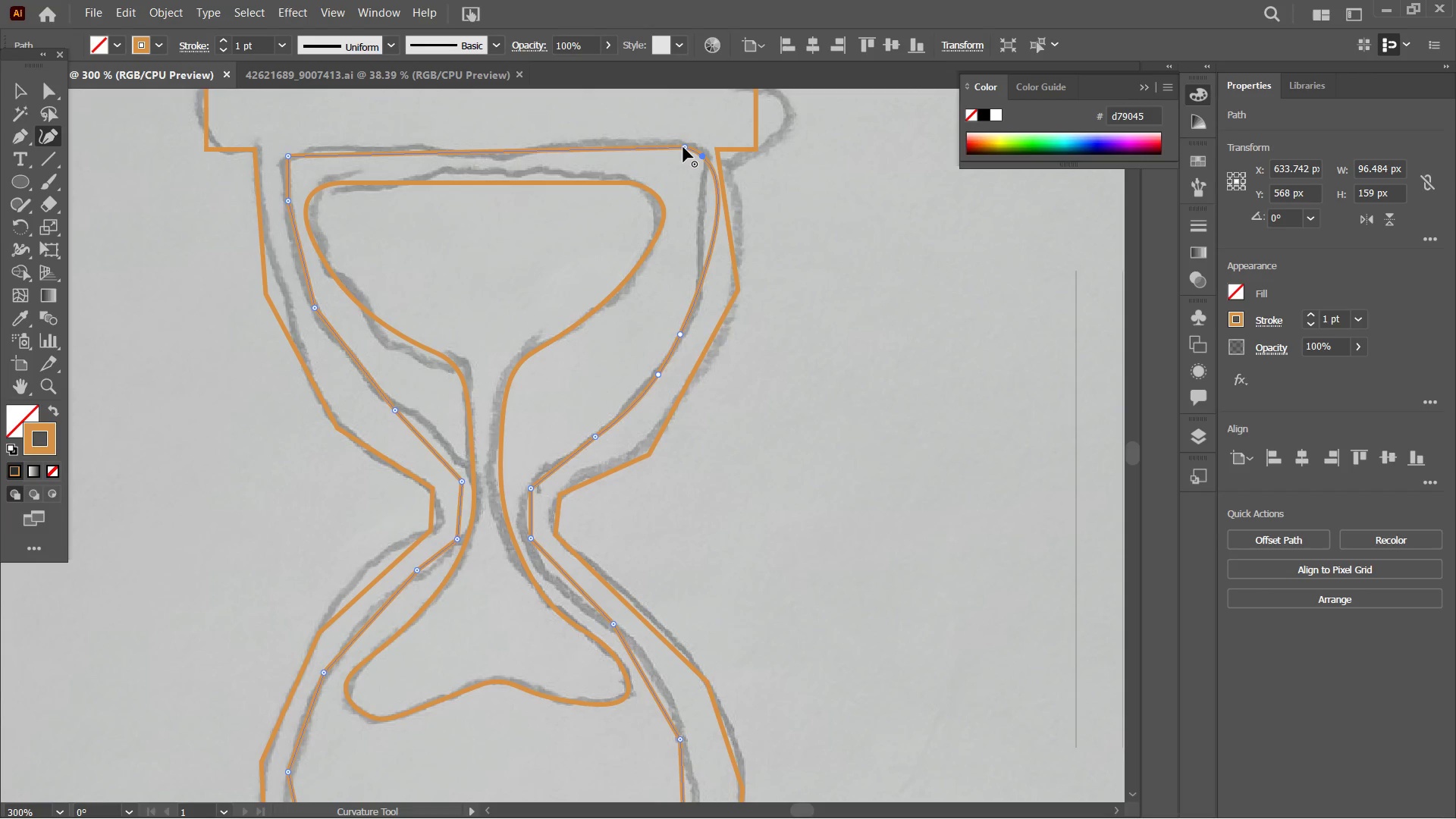 
left_click_drag(start_coordinate=[683, 147], to_coordinate=[645, 149])
 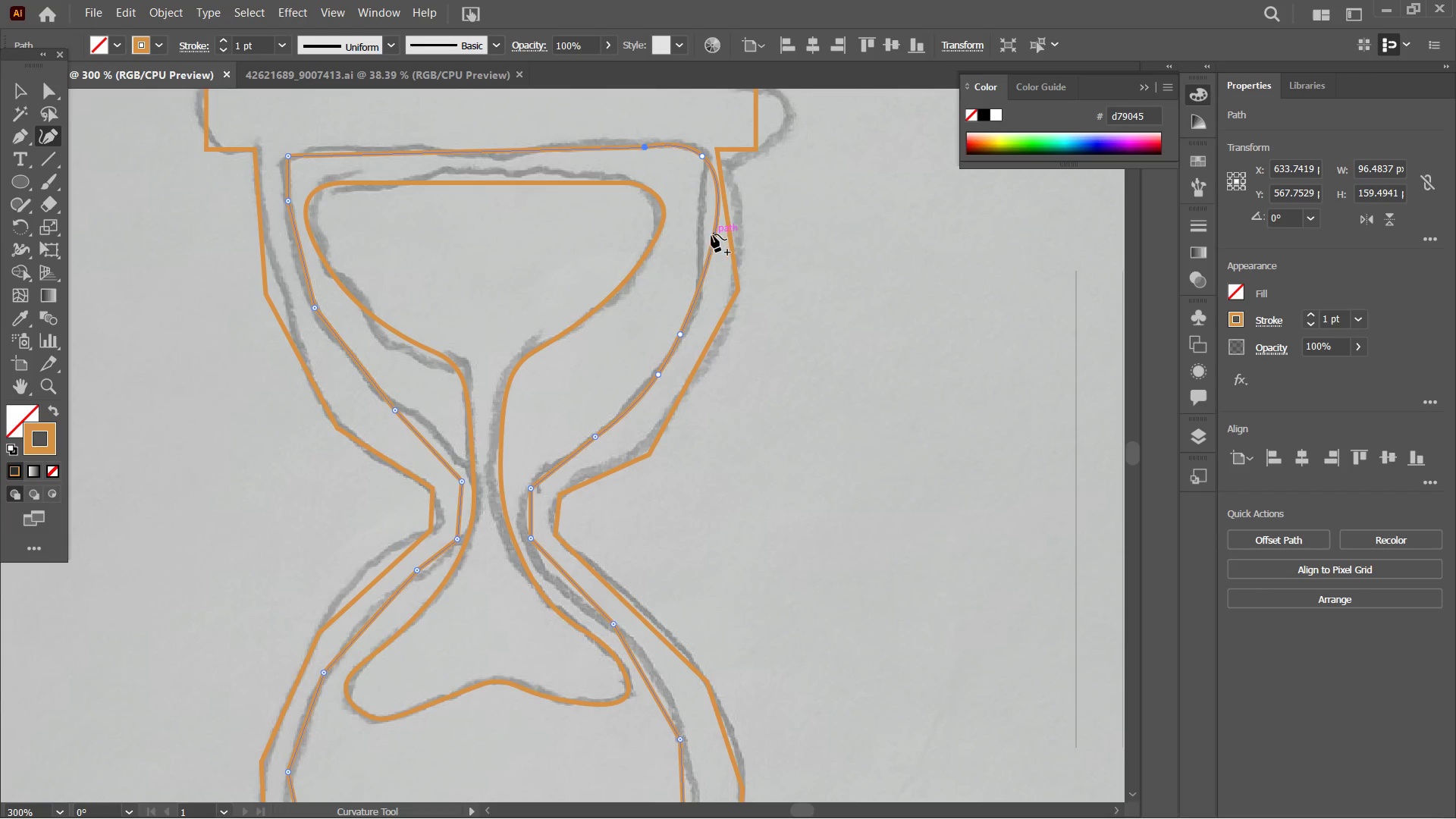 
left_click_drag(start_coordinate=[711, 234], to_coordinate=[701, 228])
 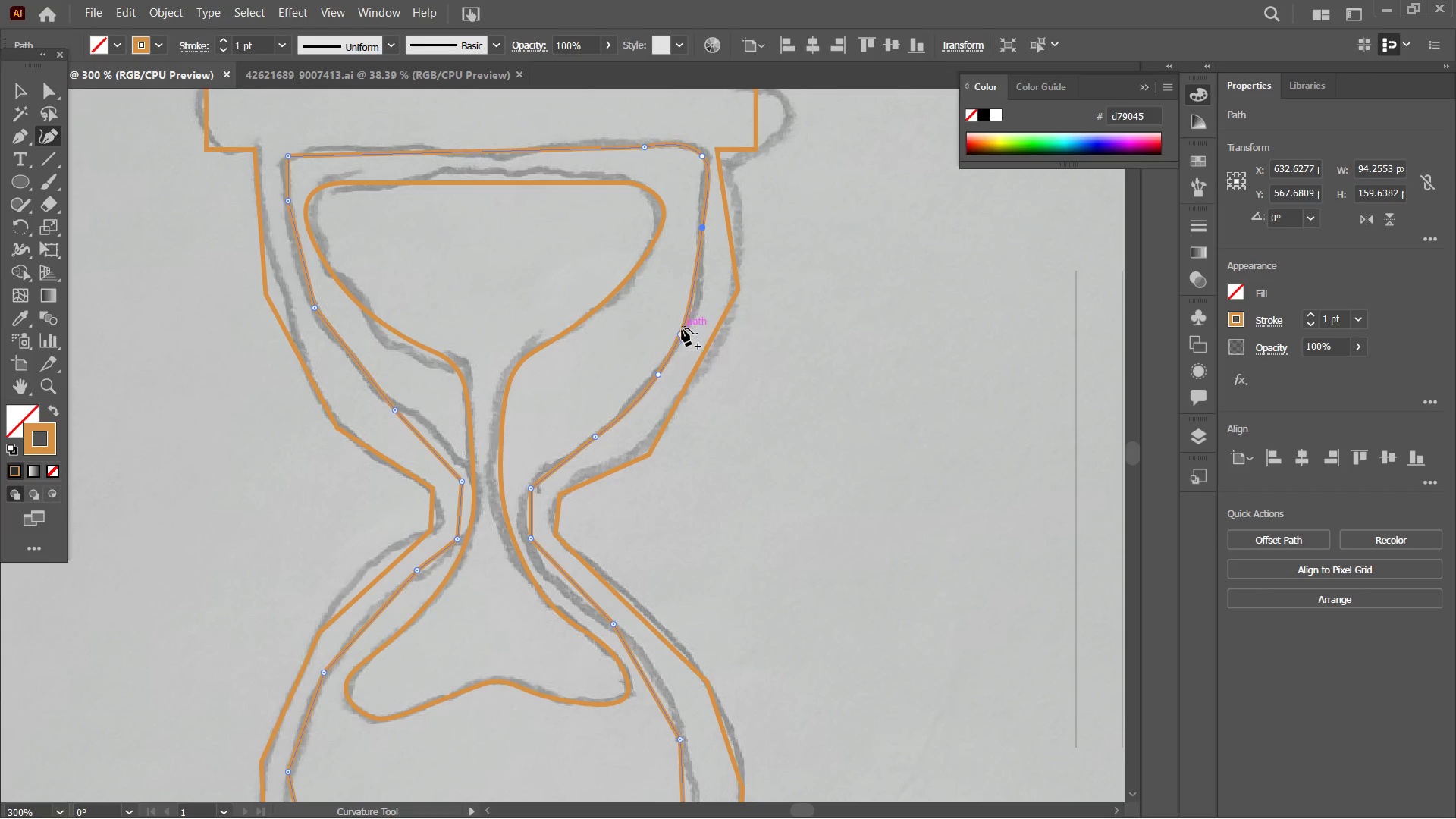 
left_click_drag(start_coordinate=[681, 331], to_coordinate=[693, 313])
 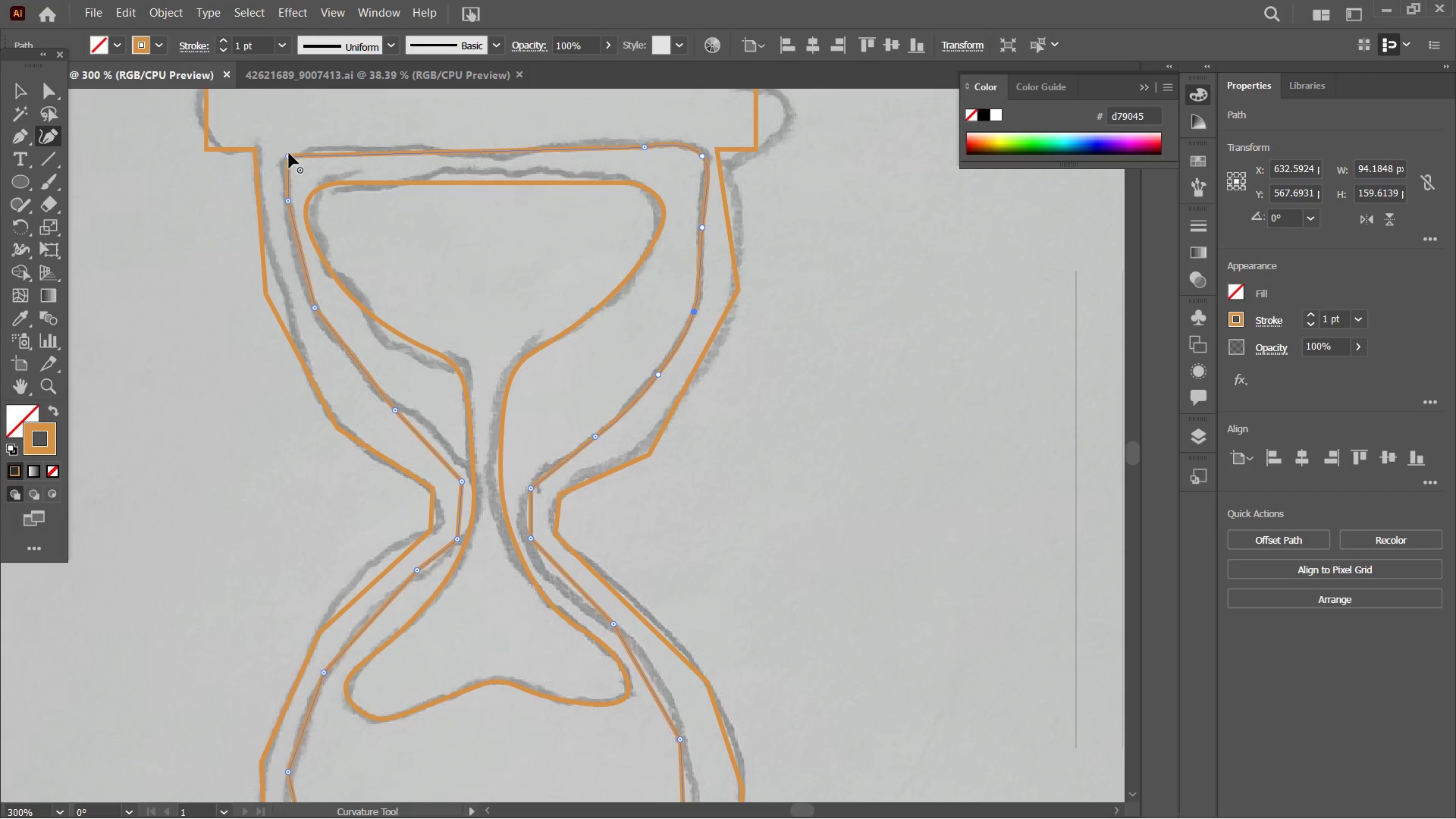 
left_click_drag(start_coordinate=[288, 154], to_coordinate=[322, 149])
 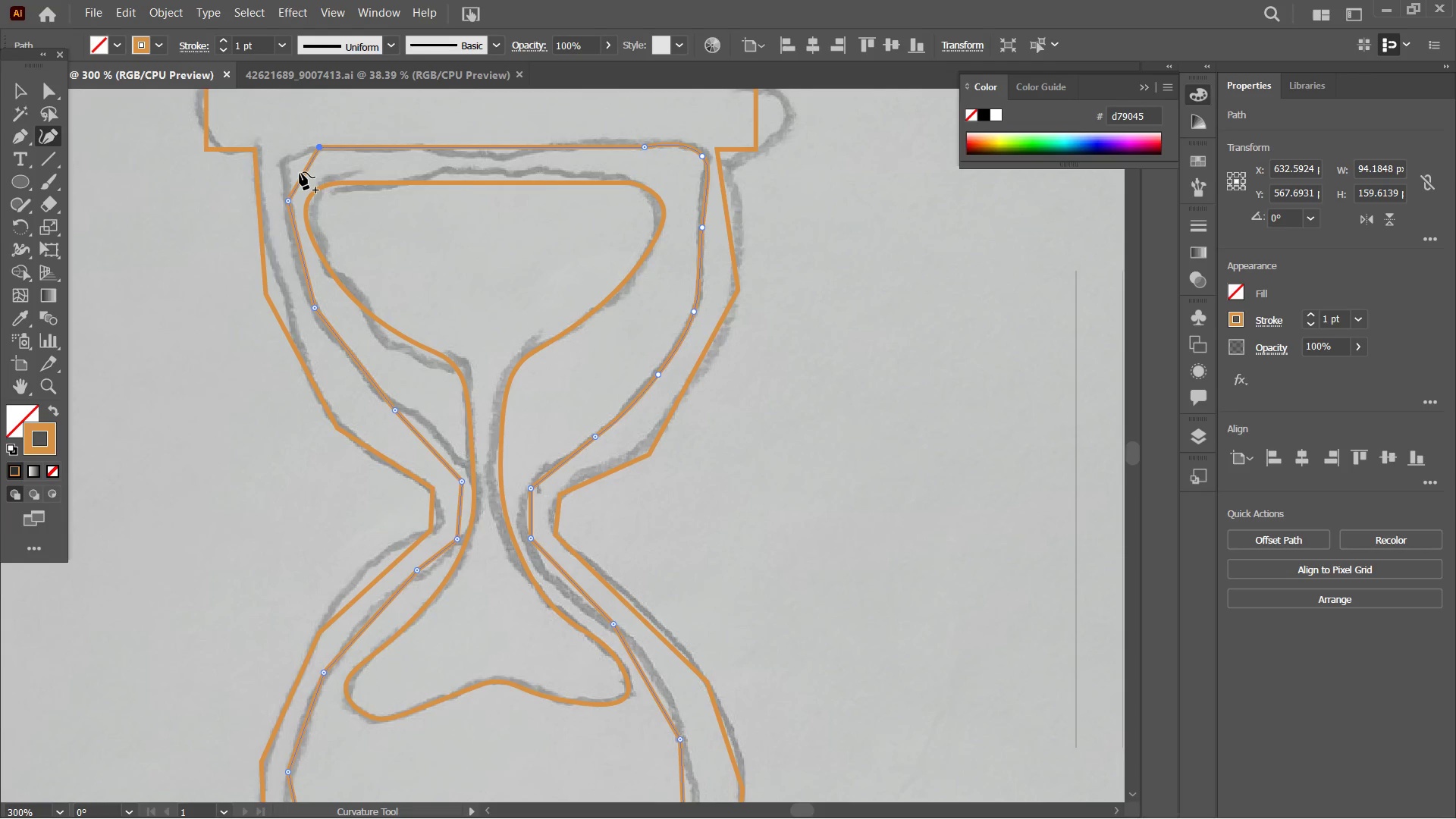 
left_click_drag(start_coordinate=[300, 172], to_coordinate=[288, 164])
 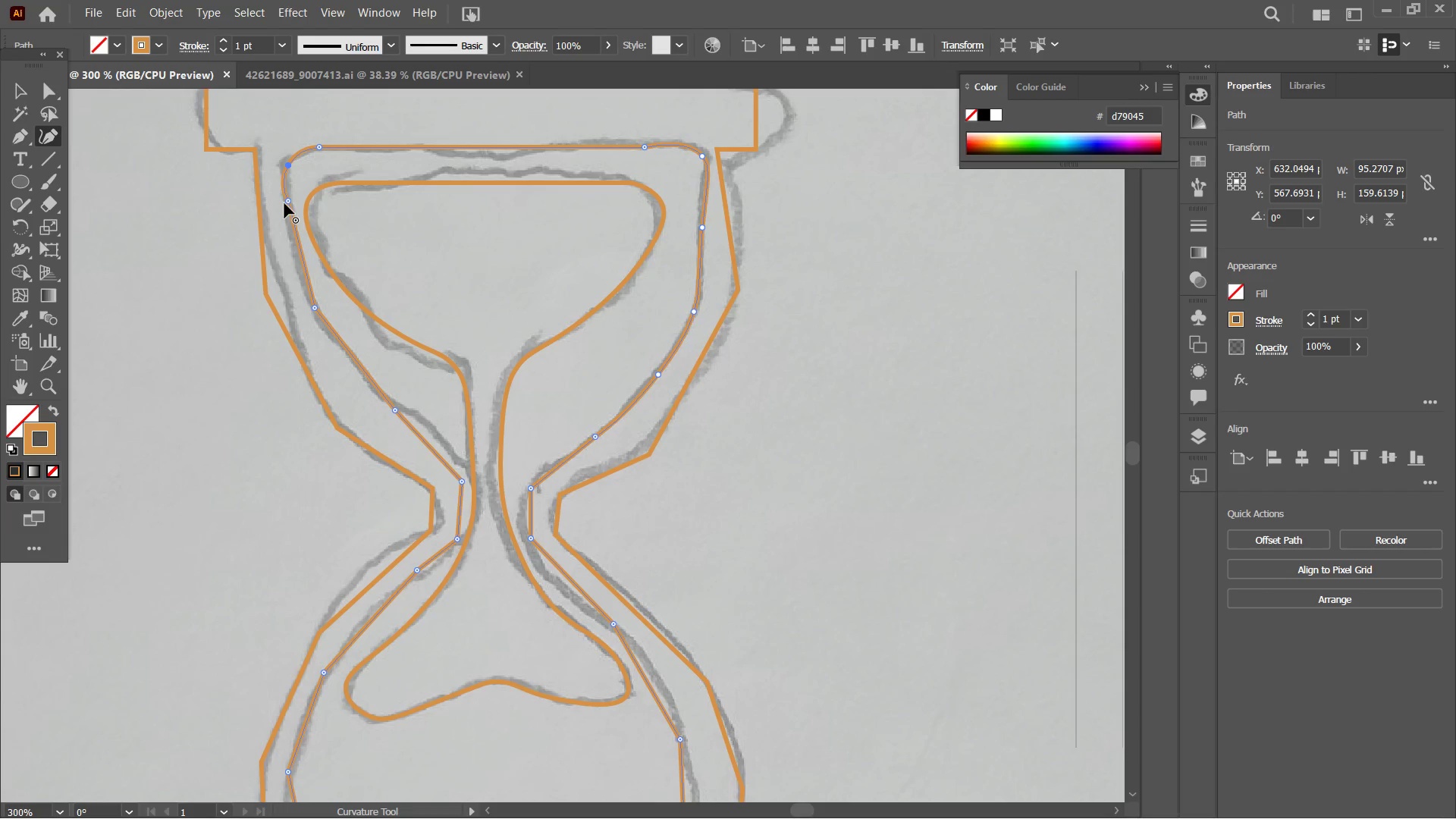 
left_click([286, 198])
 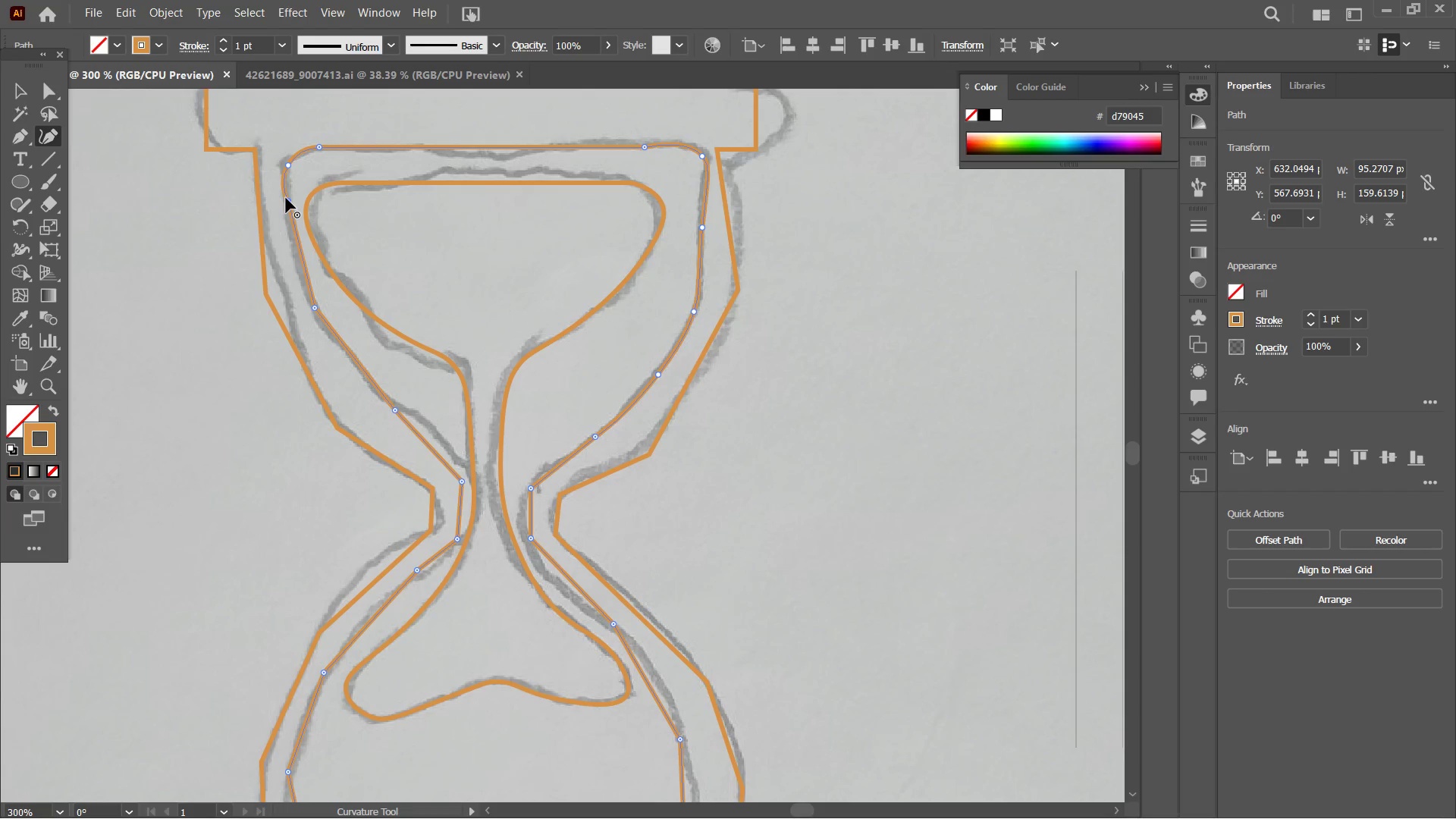 
key(Backspace)
 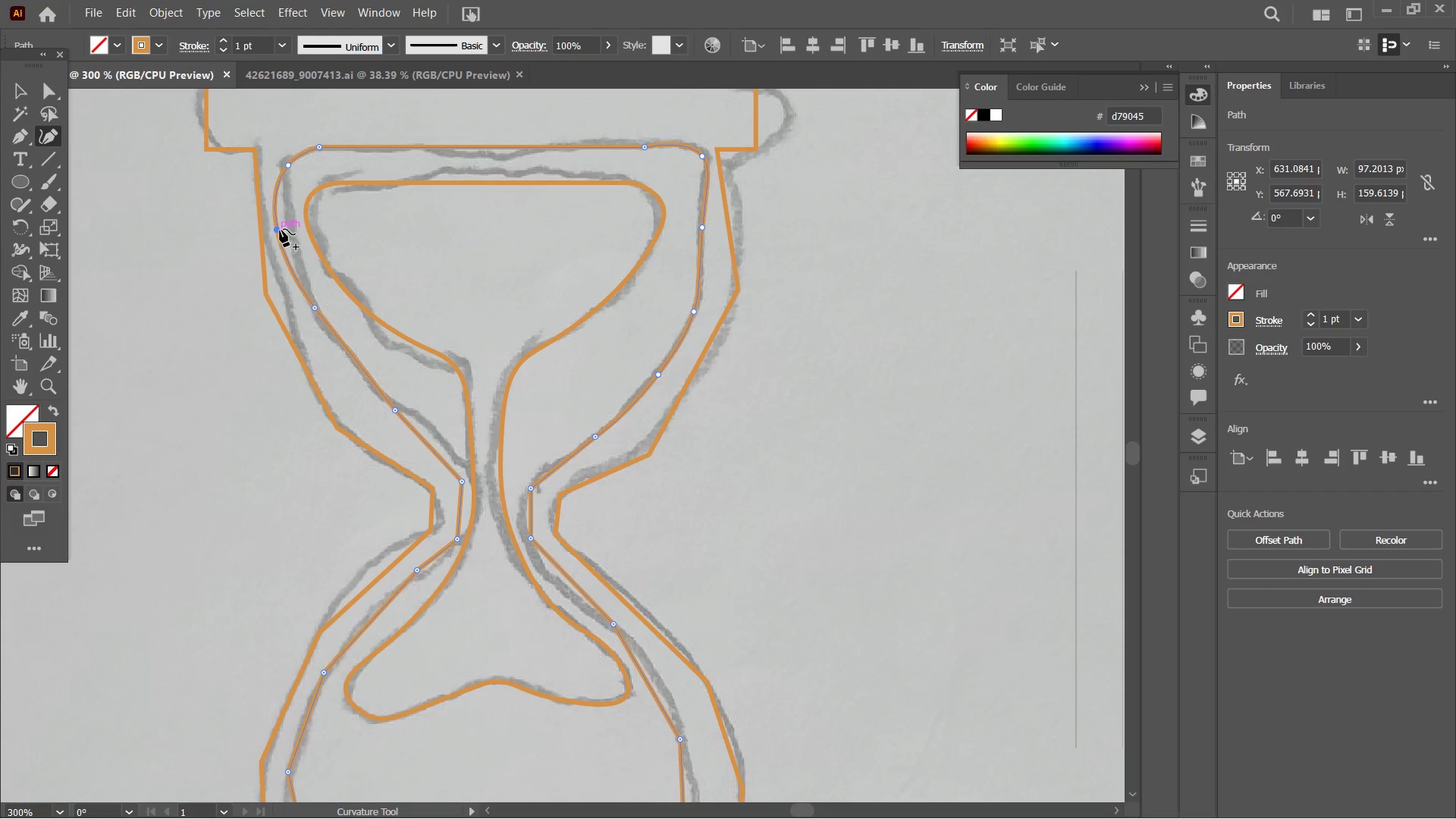 
left_click_drag(start_coordinate=[280, 229], to_coordinate=[293, 224])
 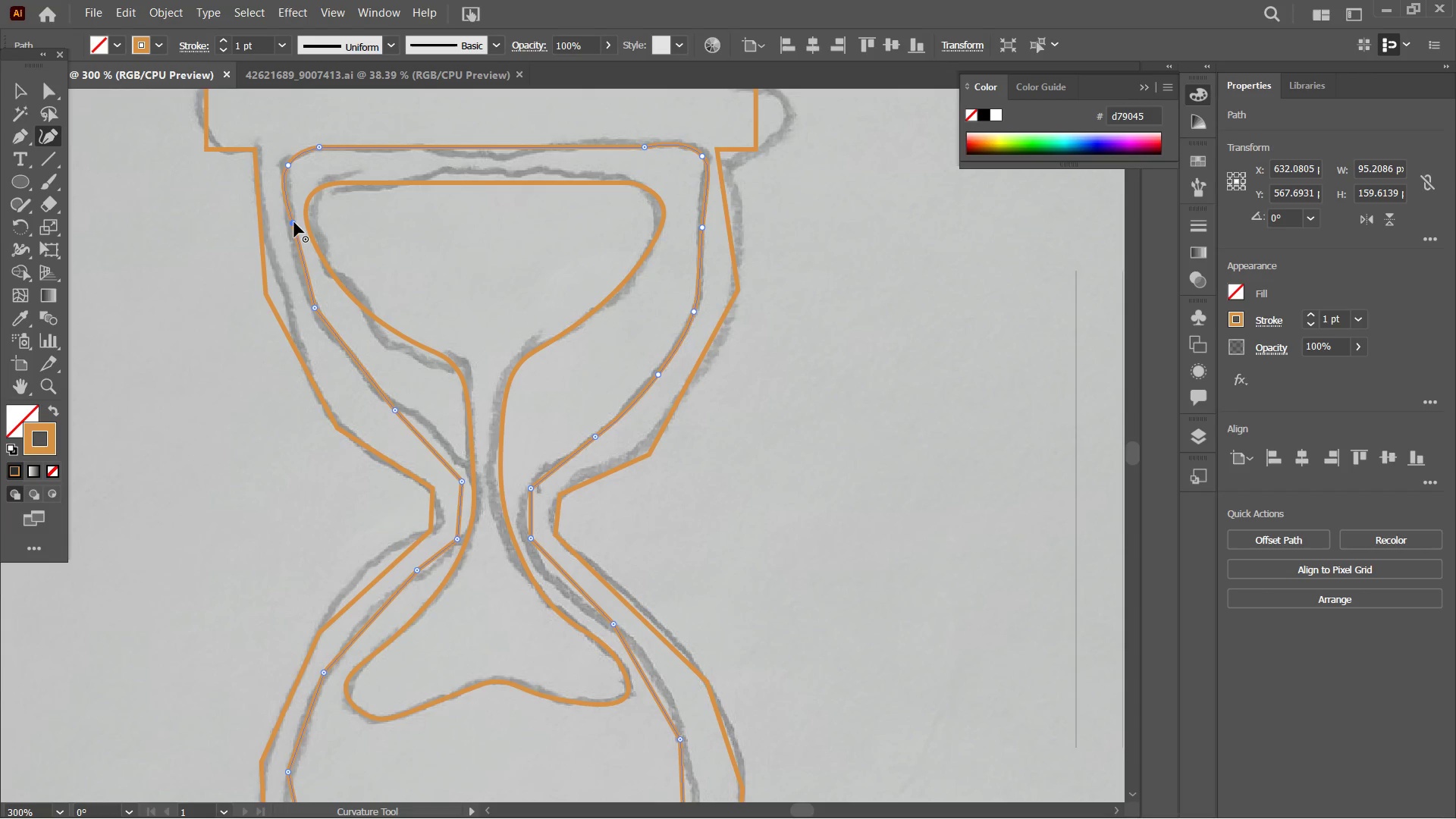 
left_click_drag(start_coordinate=[293, 221], to_coordinate=[289, 224])
 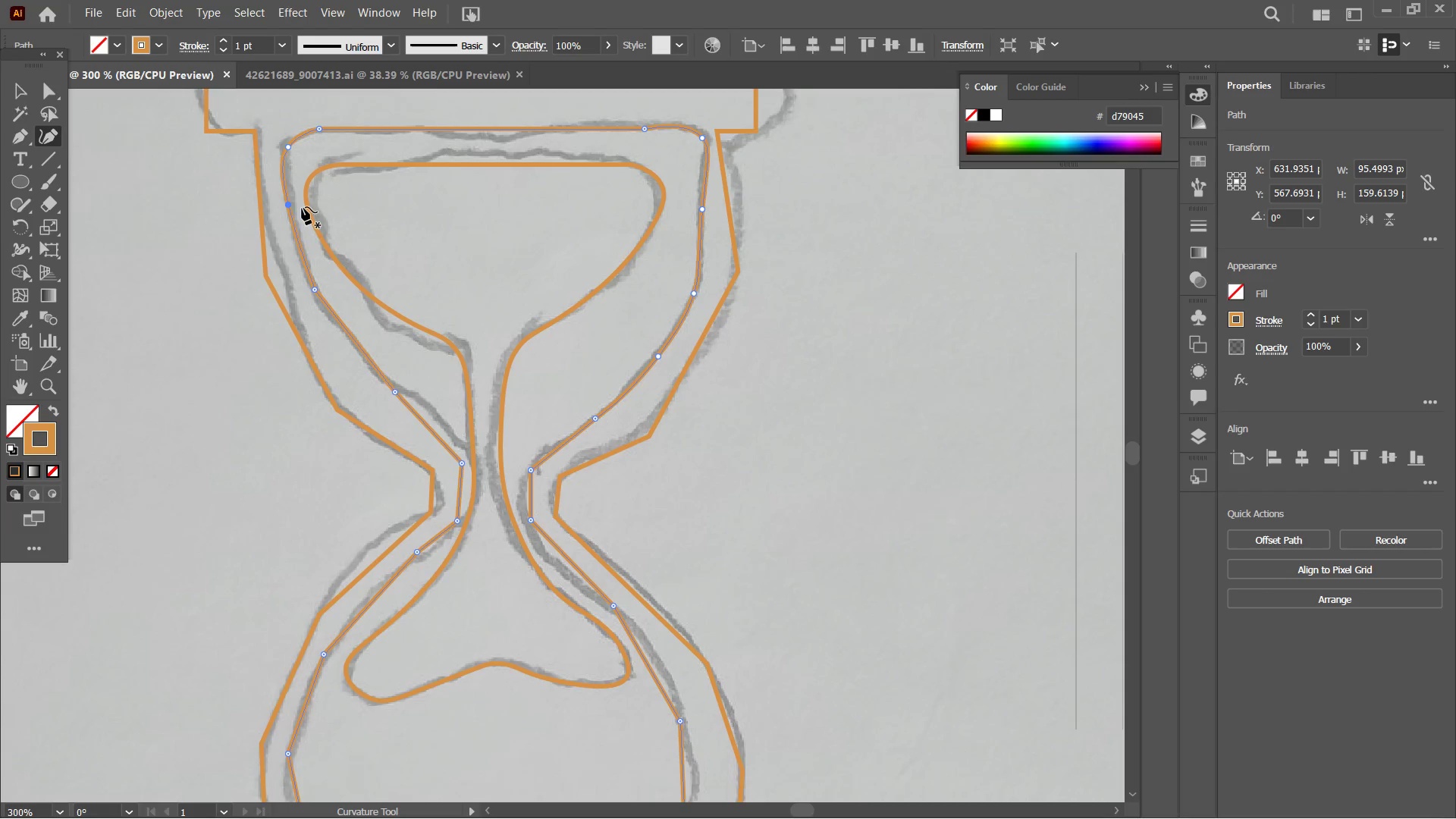 
scroll: coordinate [302, 207], scroll_direction: down, amount: 2.0
 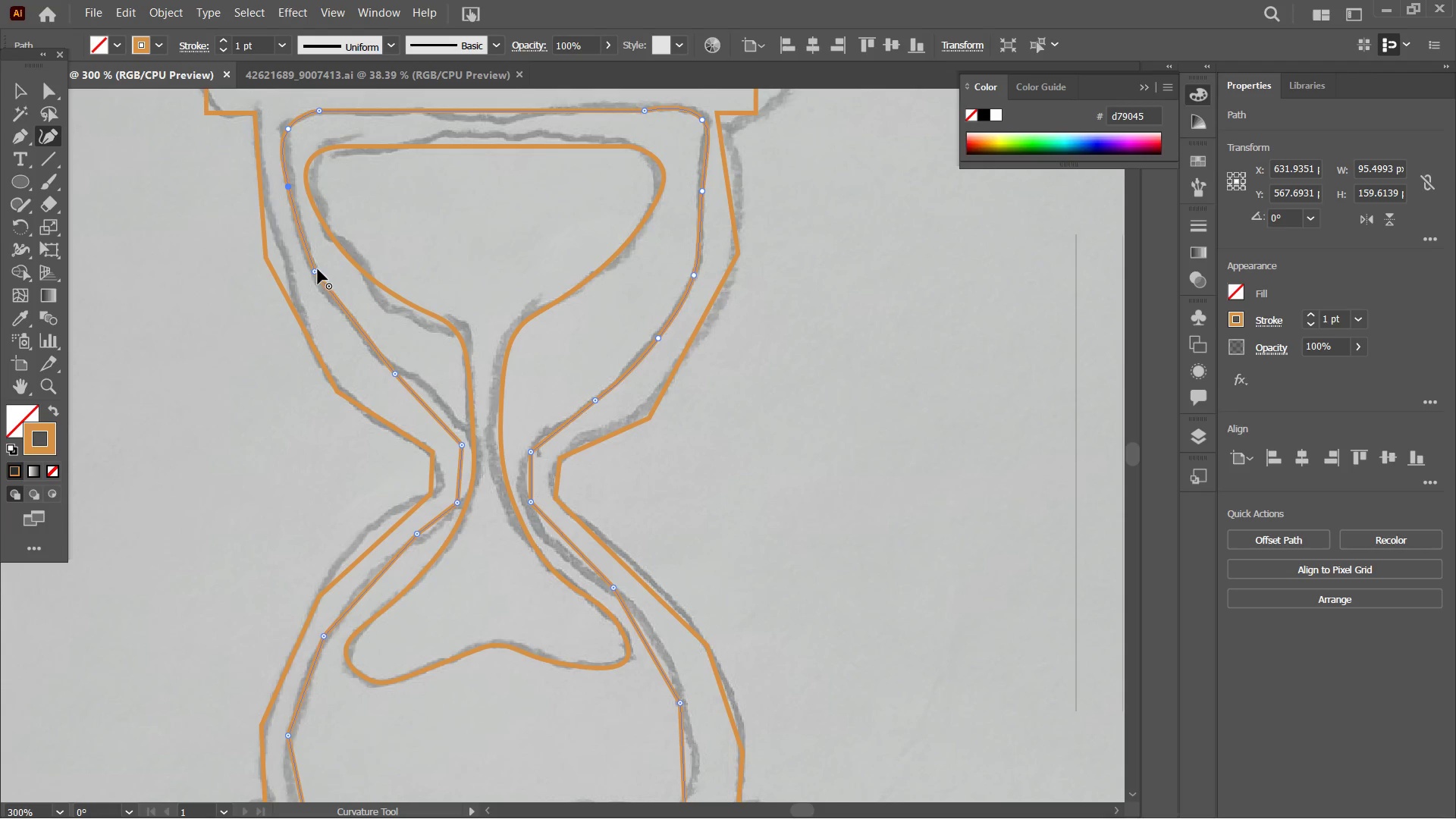 
left_click([316, 269])
 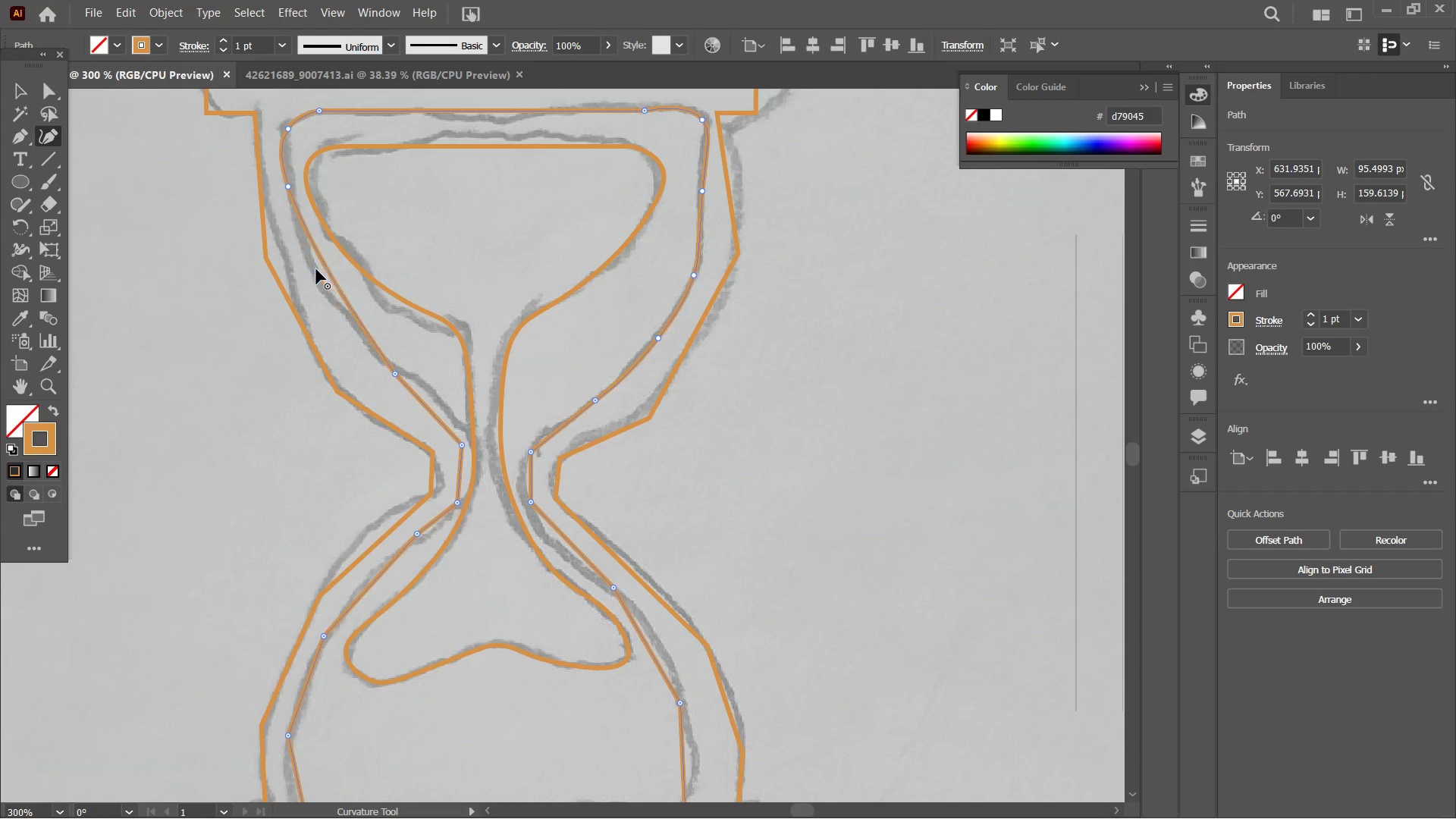 
key(Backspace)
 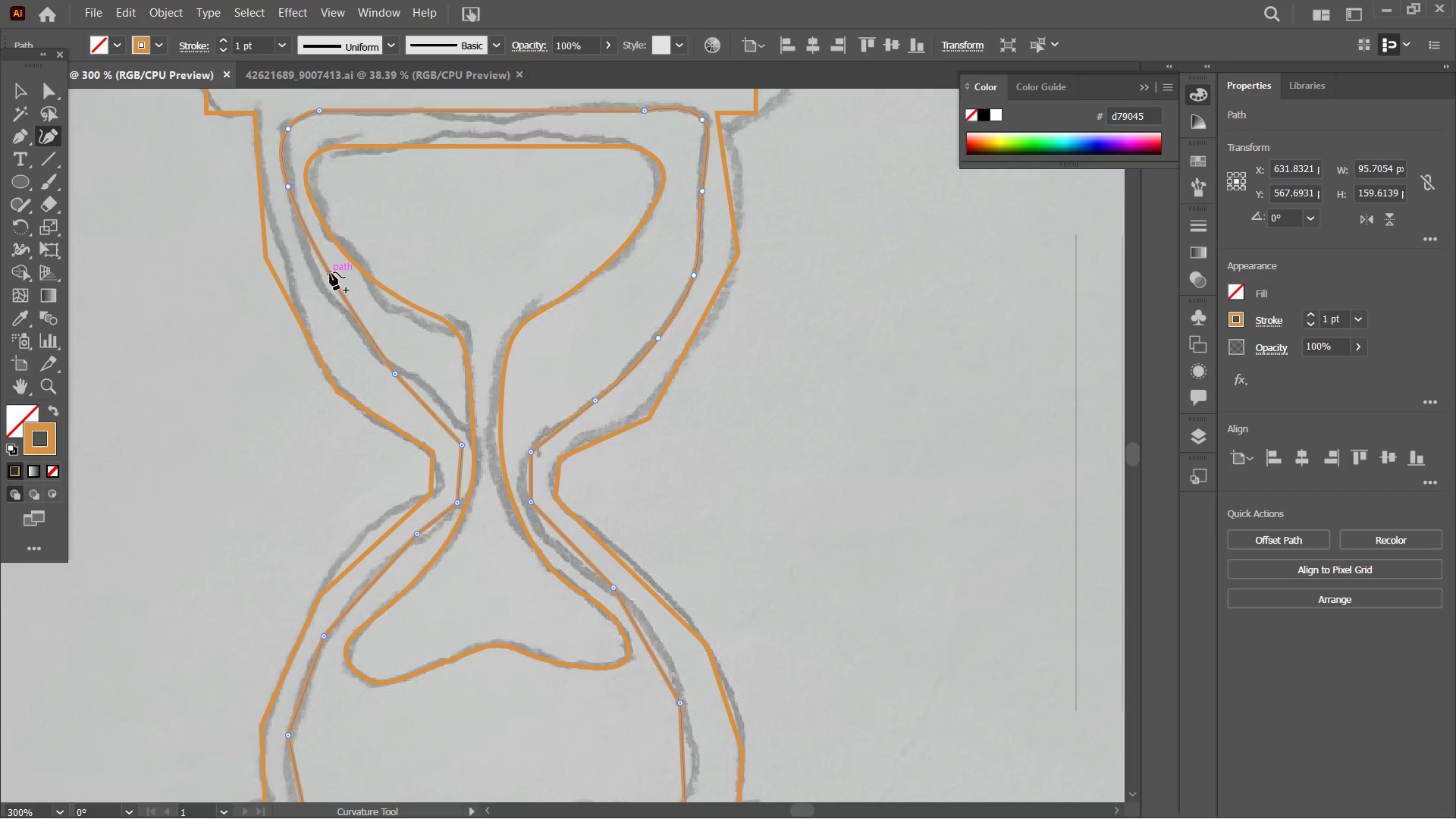 
left_click_drag(start_coordinate=[330, 272], to_coordinate=[320, 275])
 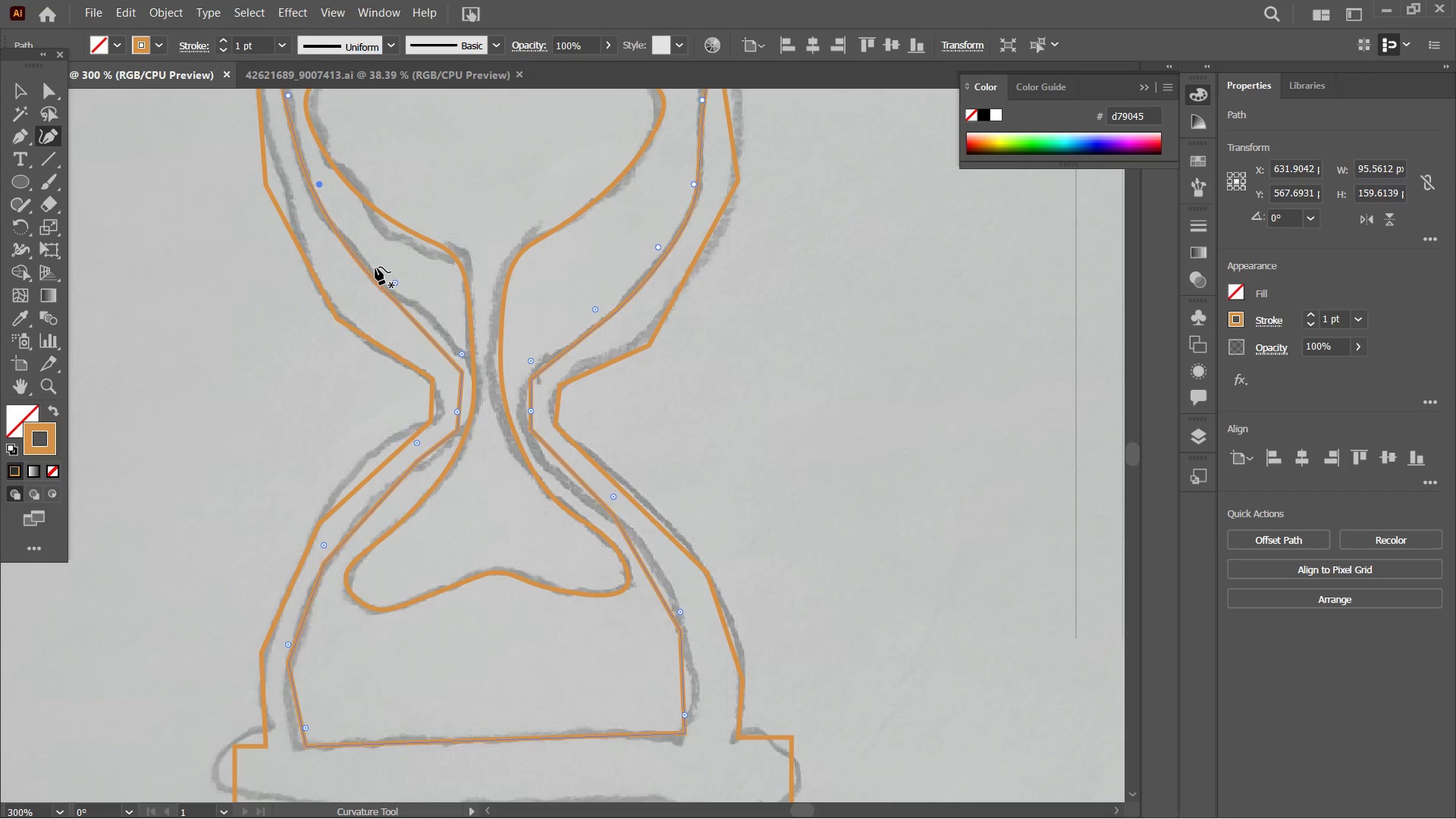 
scroll: coordinate [375, 267], scroll_direction: down, amount: 4.0
 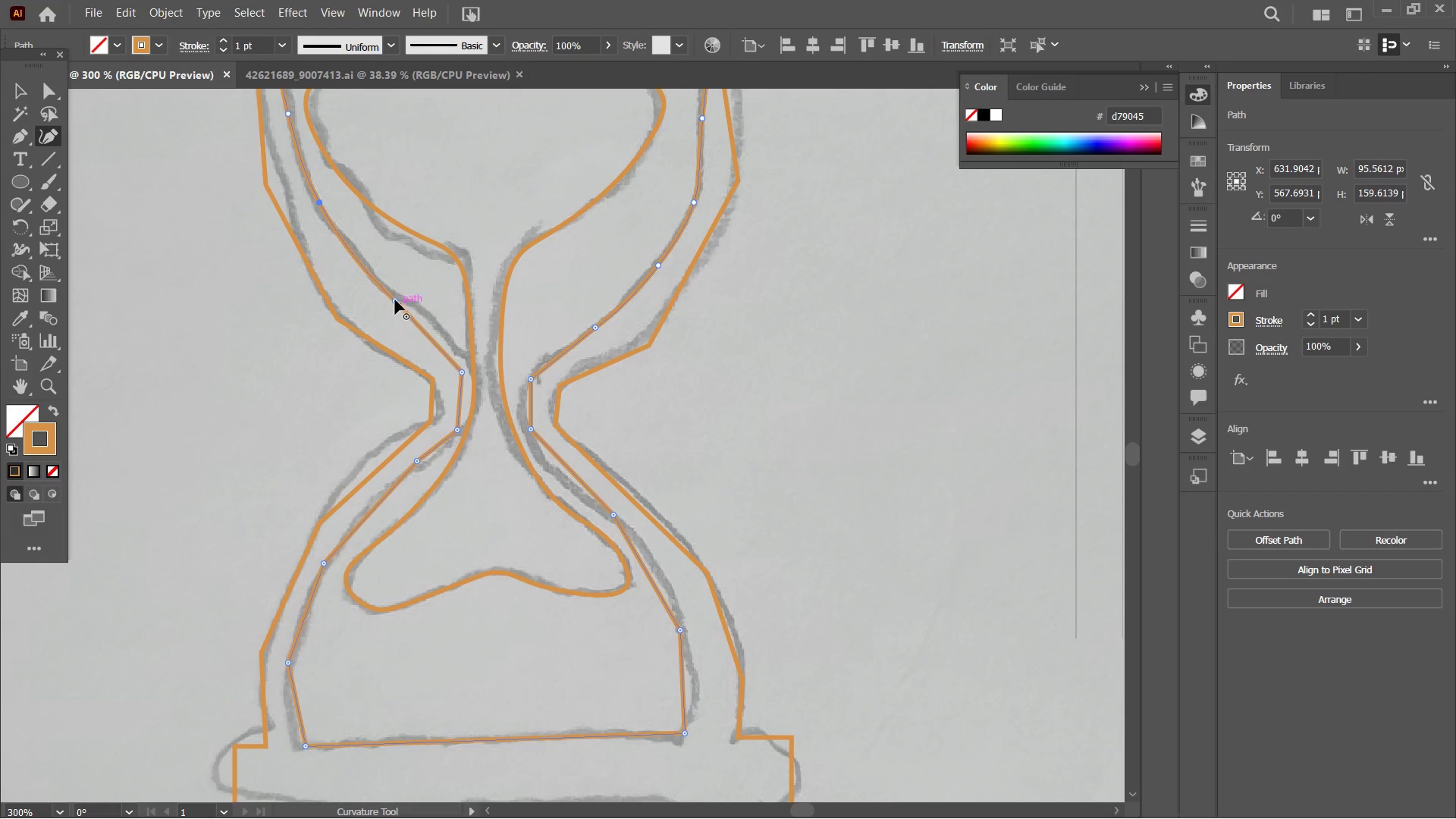 
left_click([395, 300])
 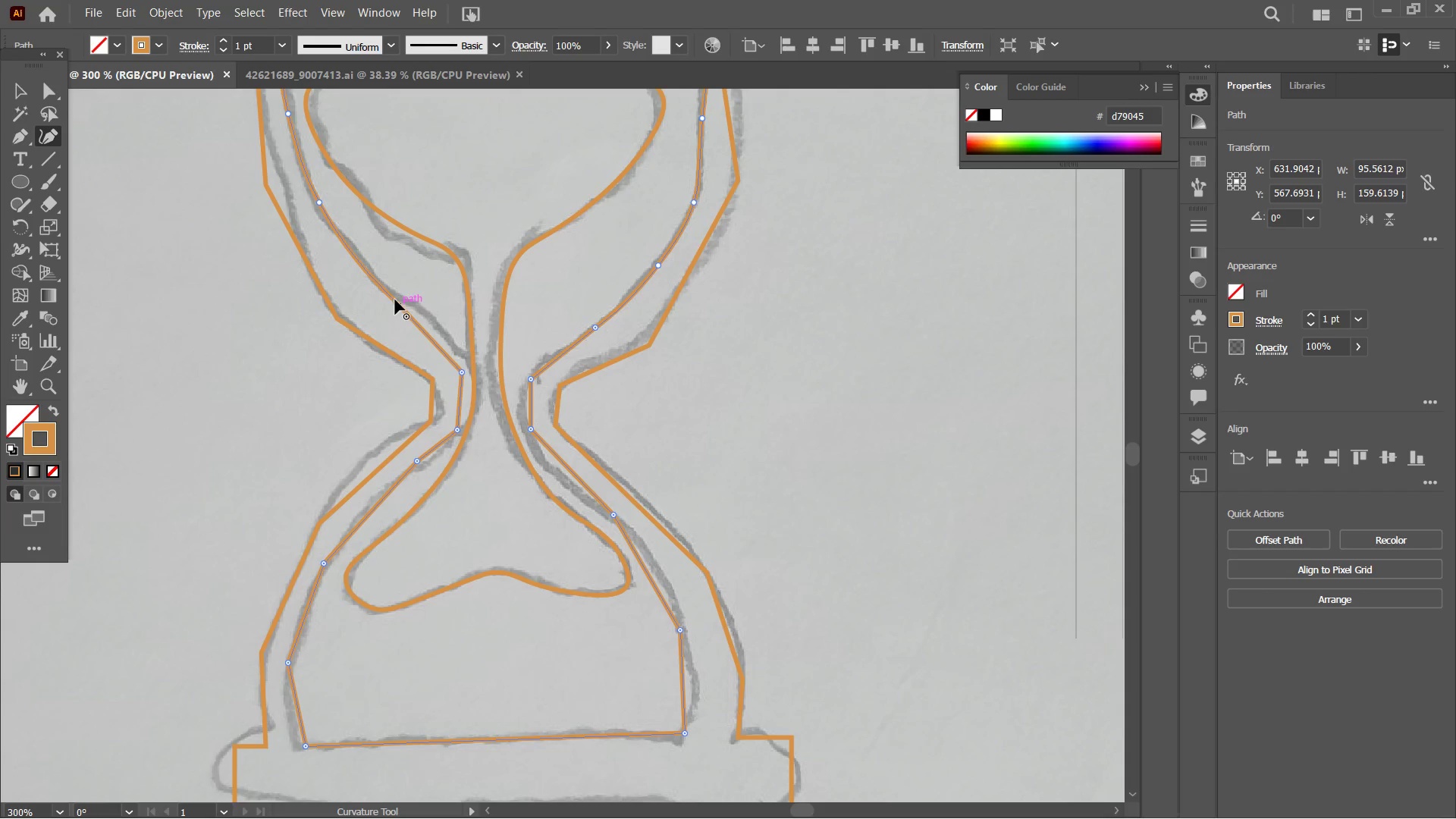 
key(Backspace)
 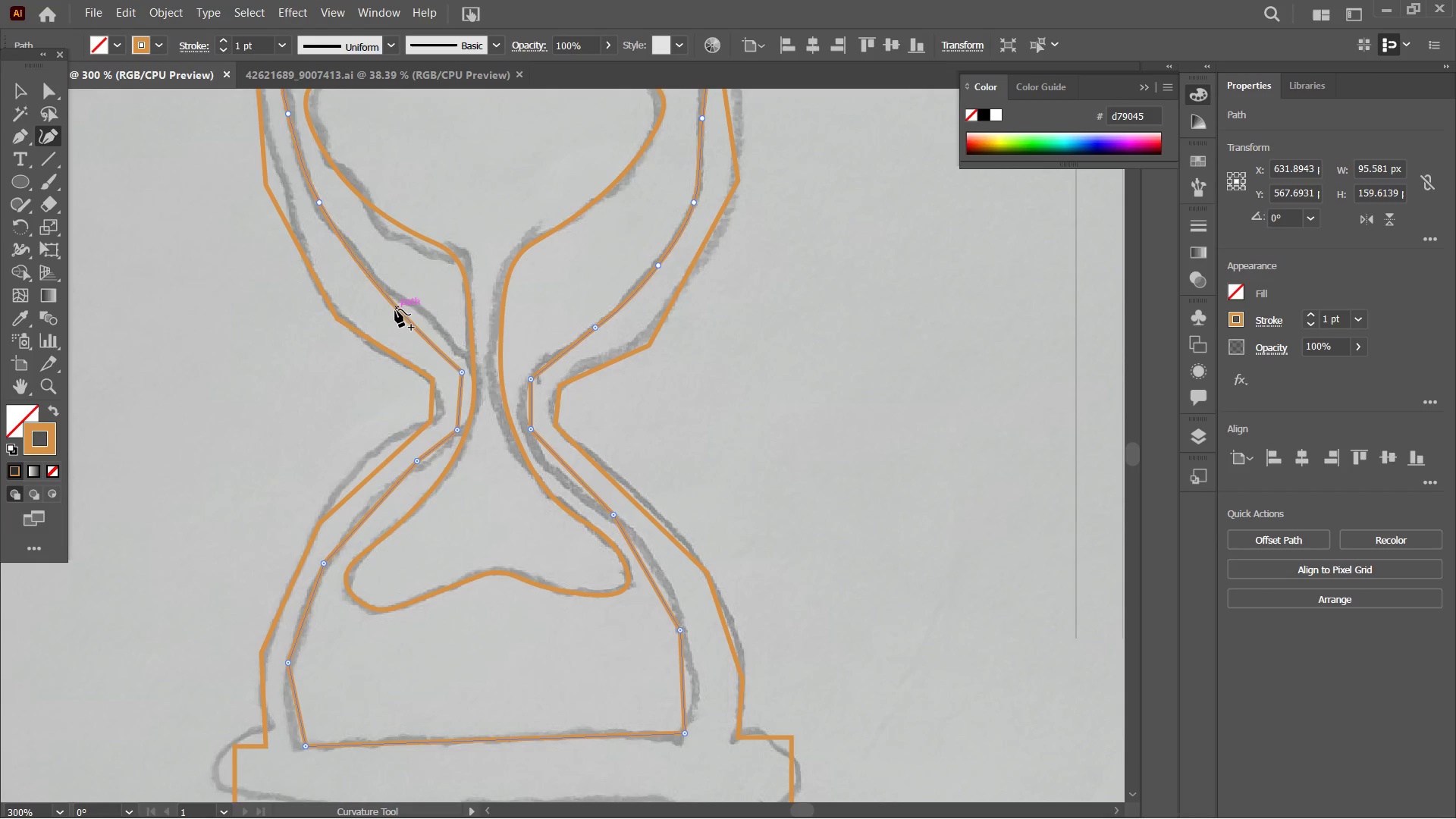 
left_click_drag(start_coordinate=[395, 309], to_coordinate=[406, 305])
 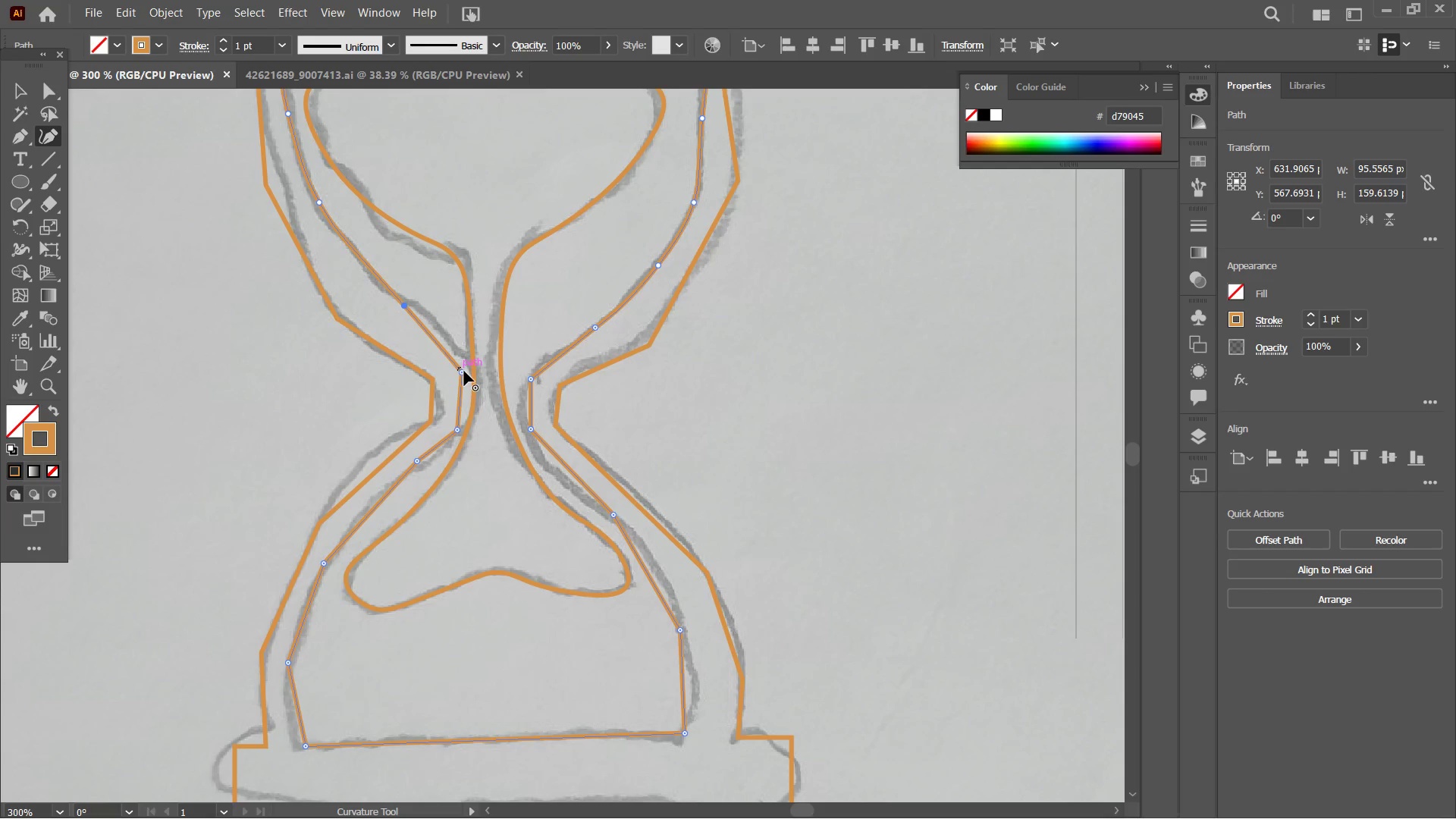 
left_click_drag(start_coordinate=[464, 370], to_coordinate=[460, 352])
 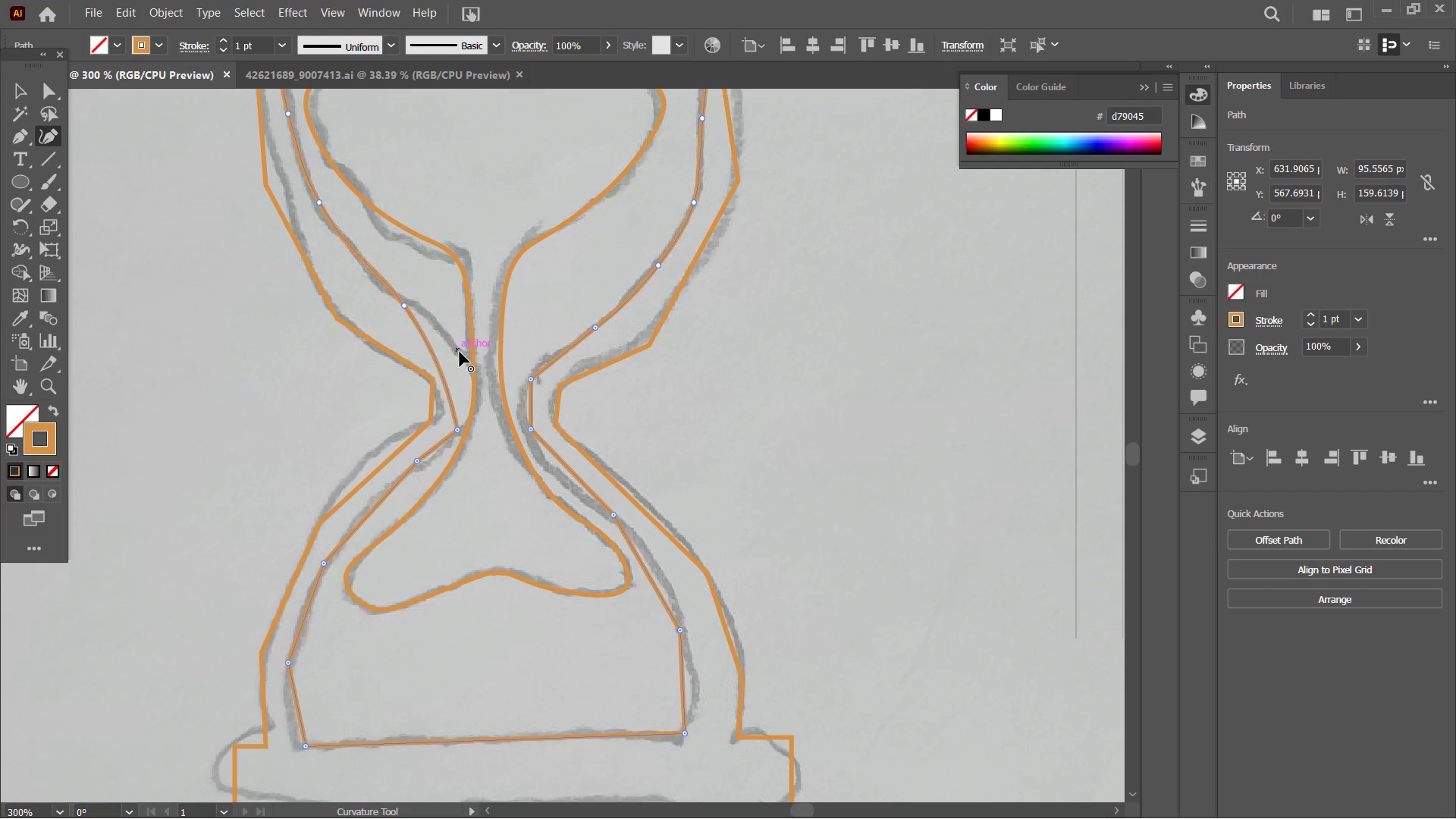 
key(Backspace)
 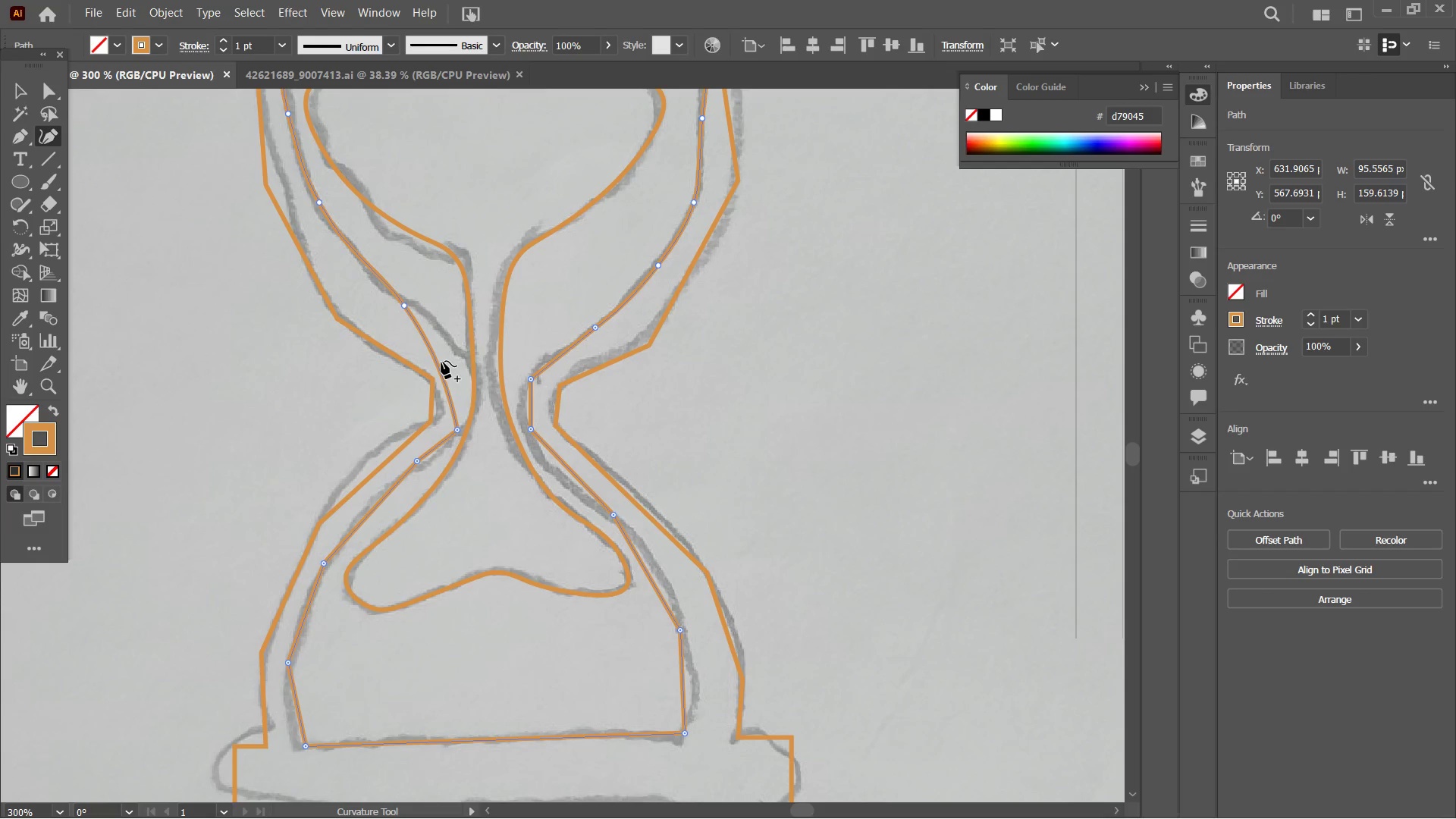 
left_click_drag(start_coordinate=[440, 362], to_coordinate=[453, 353])
 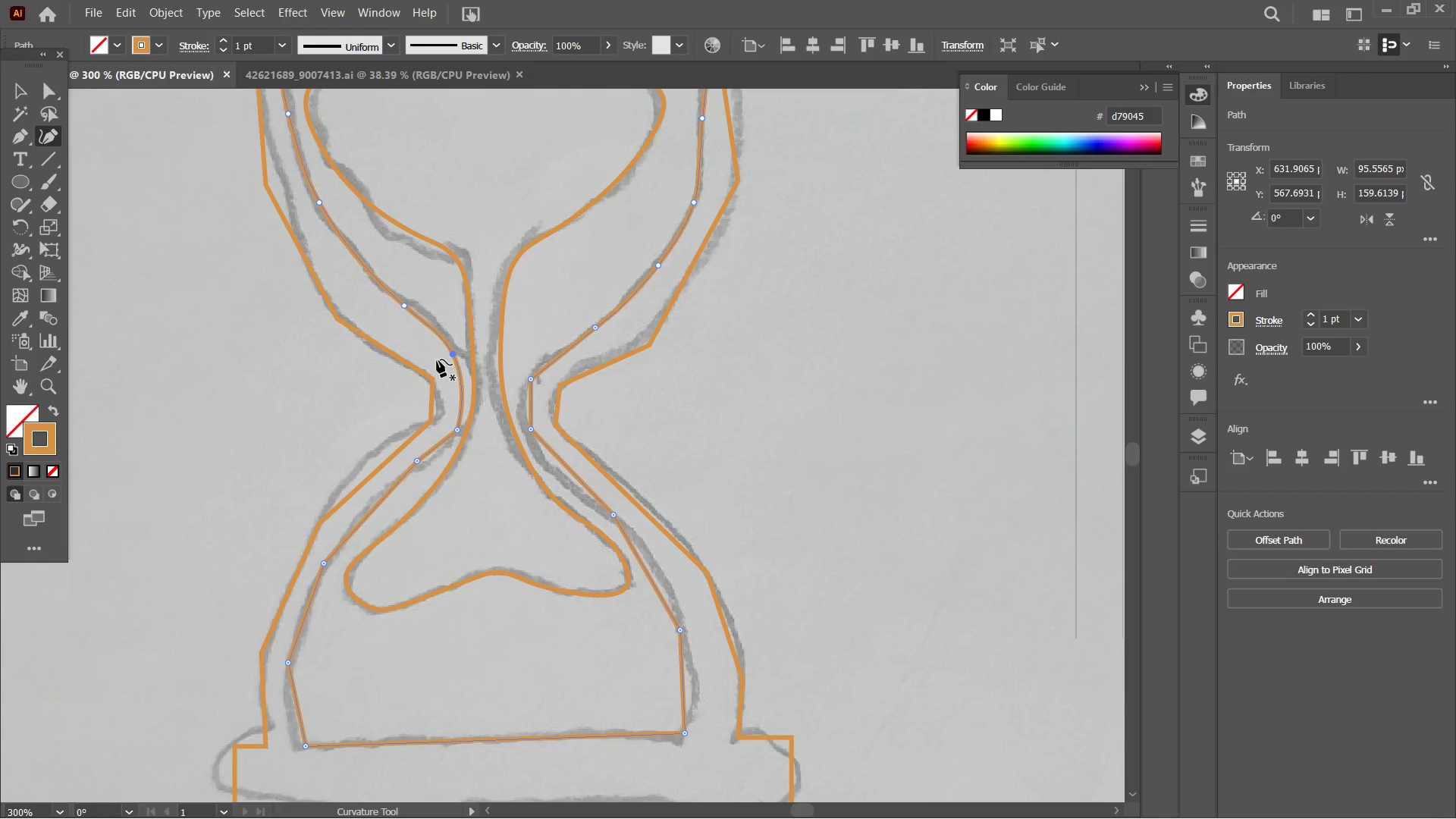 
scroll: coordinate [437, 359], scroll_direction: down, amount: 3.0
 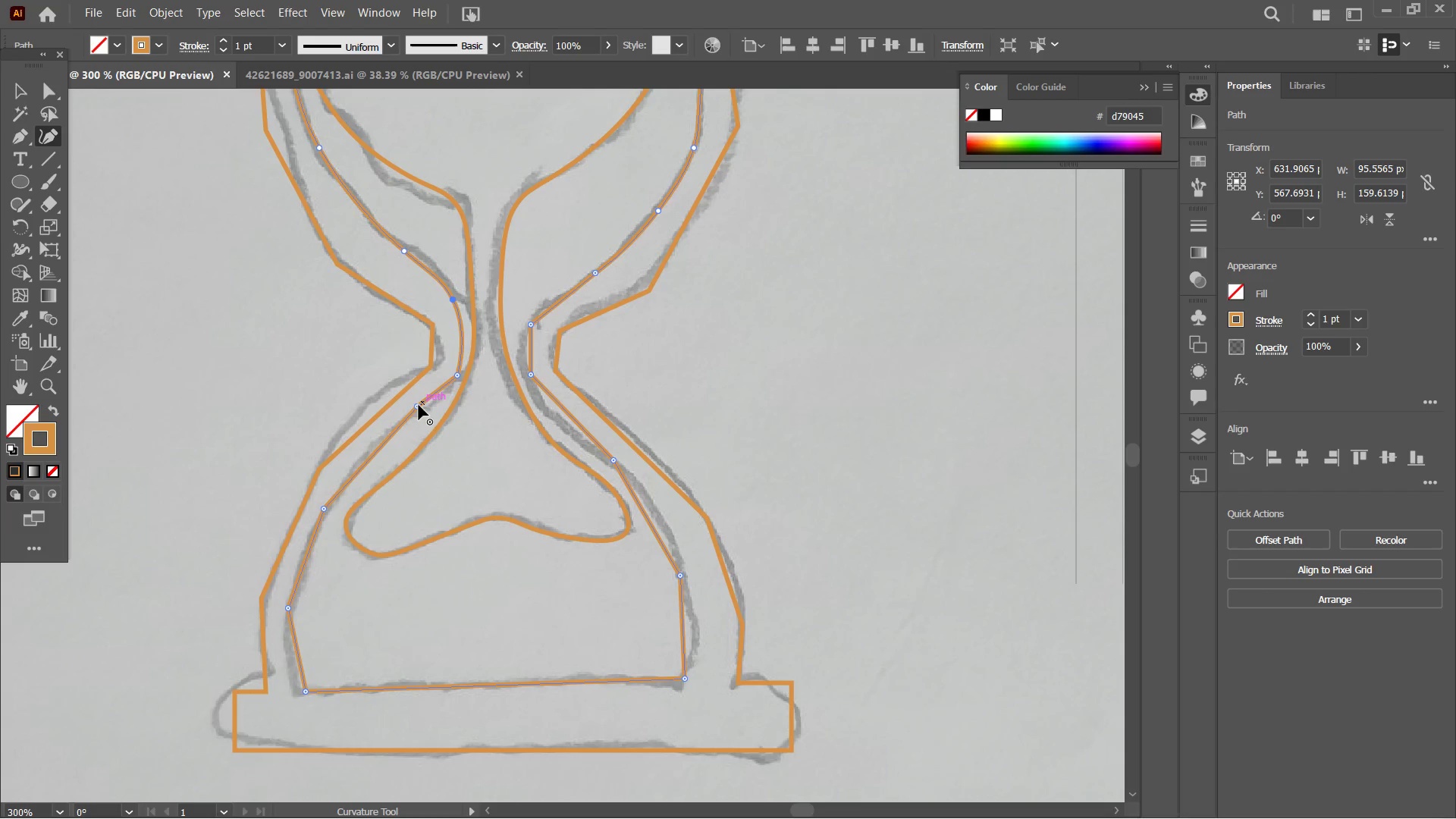 
left_click([417, 406])
 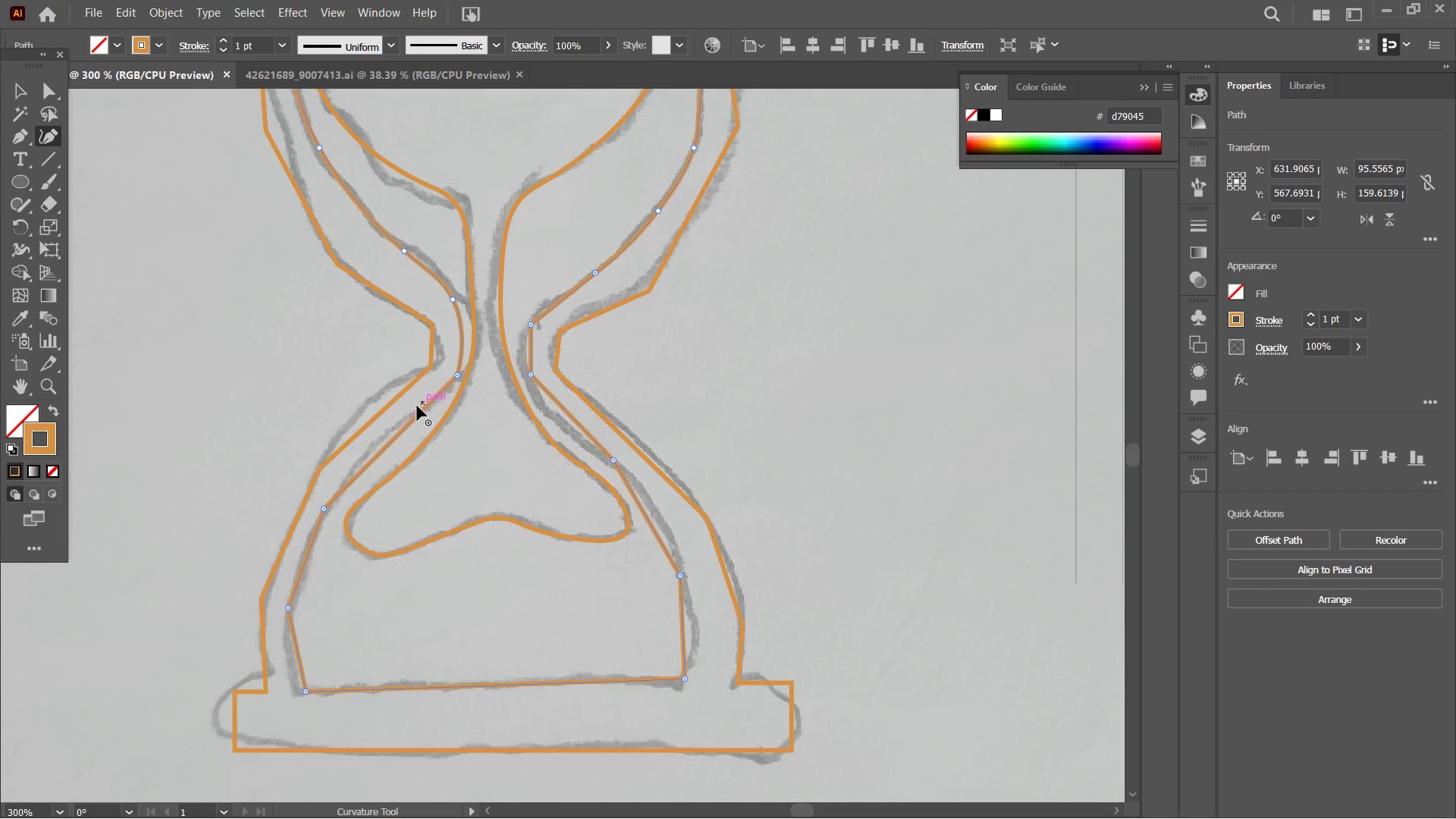 
key(Backspace)
 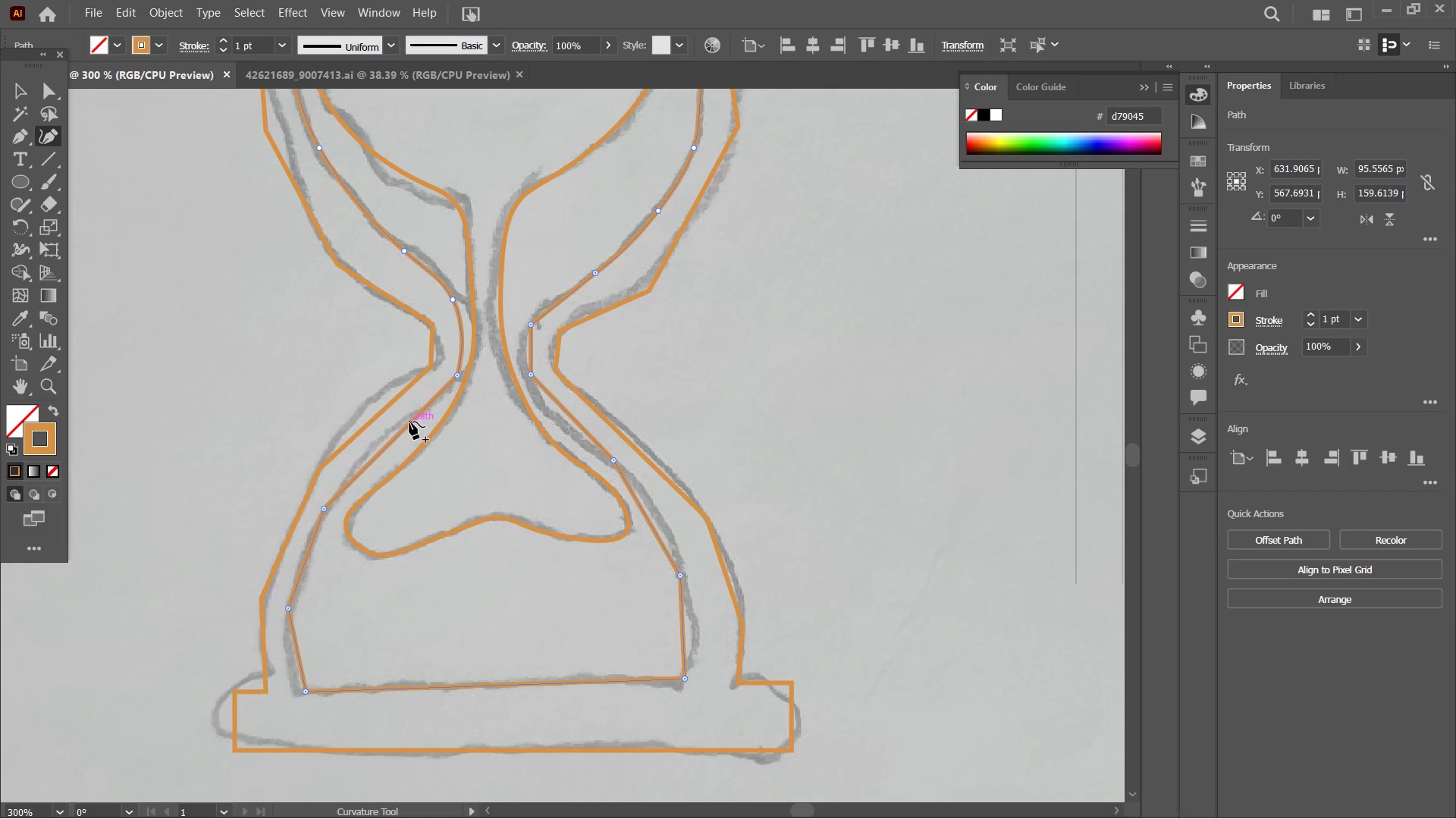 
left_click_drag(start_coordinate=[410, 422], to_coordinate=[402, 422])
 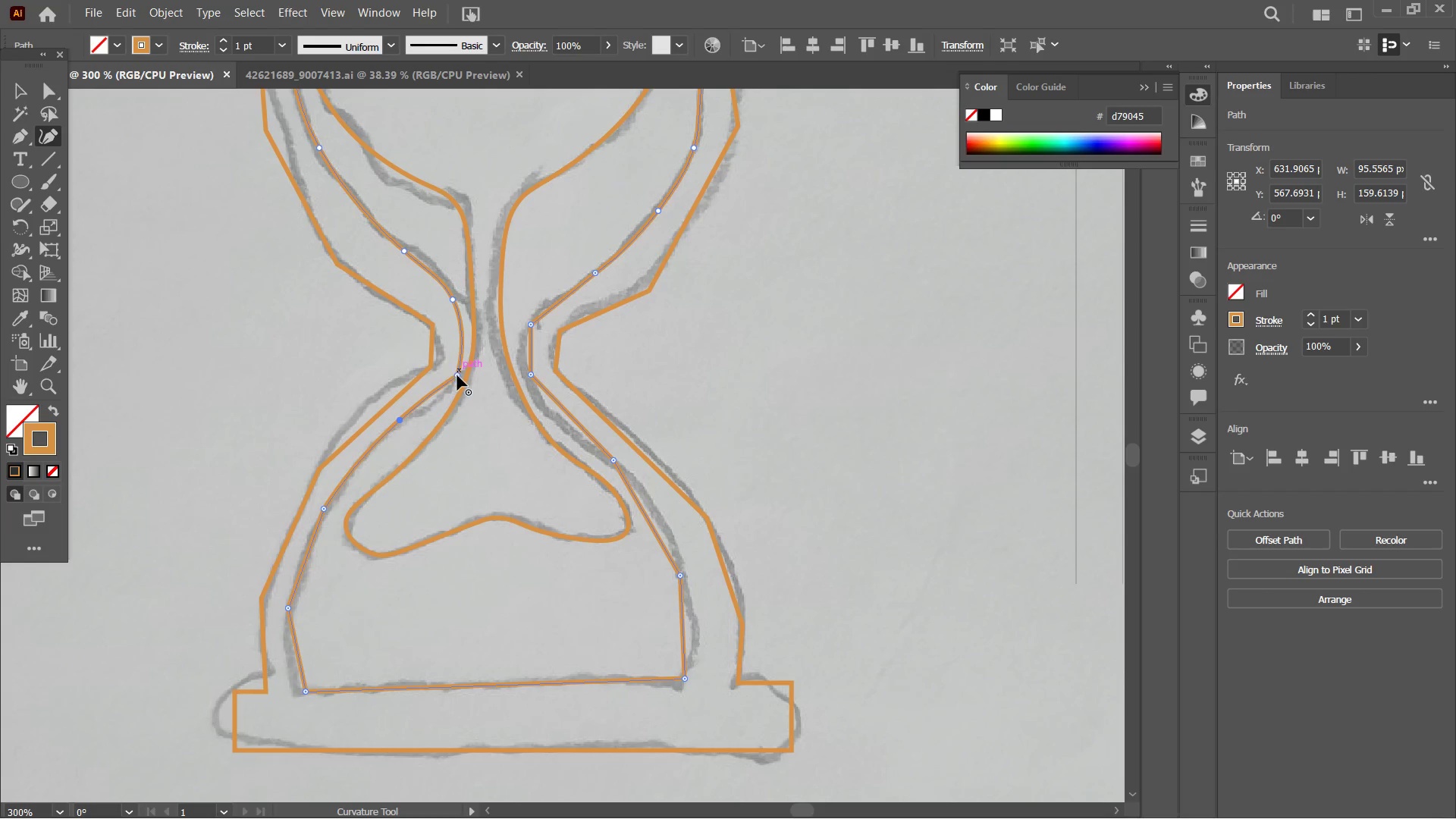 
left_click([457, 375])
 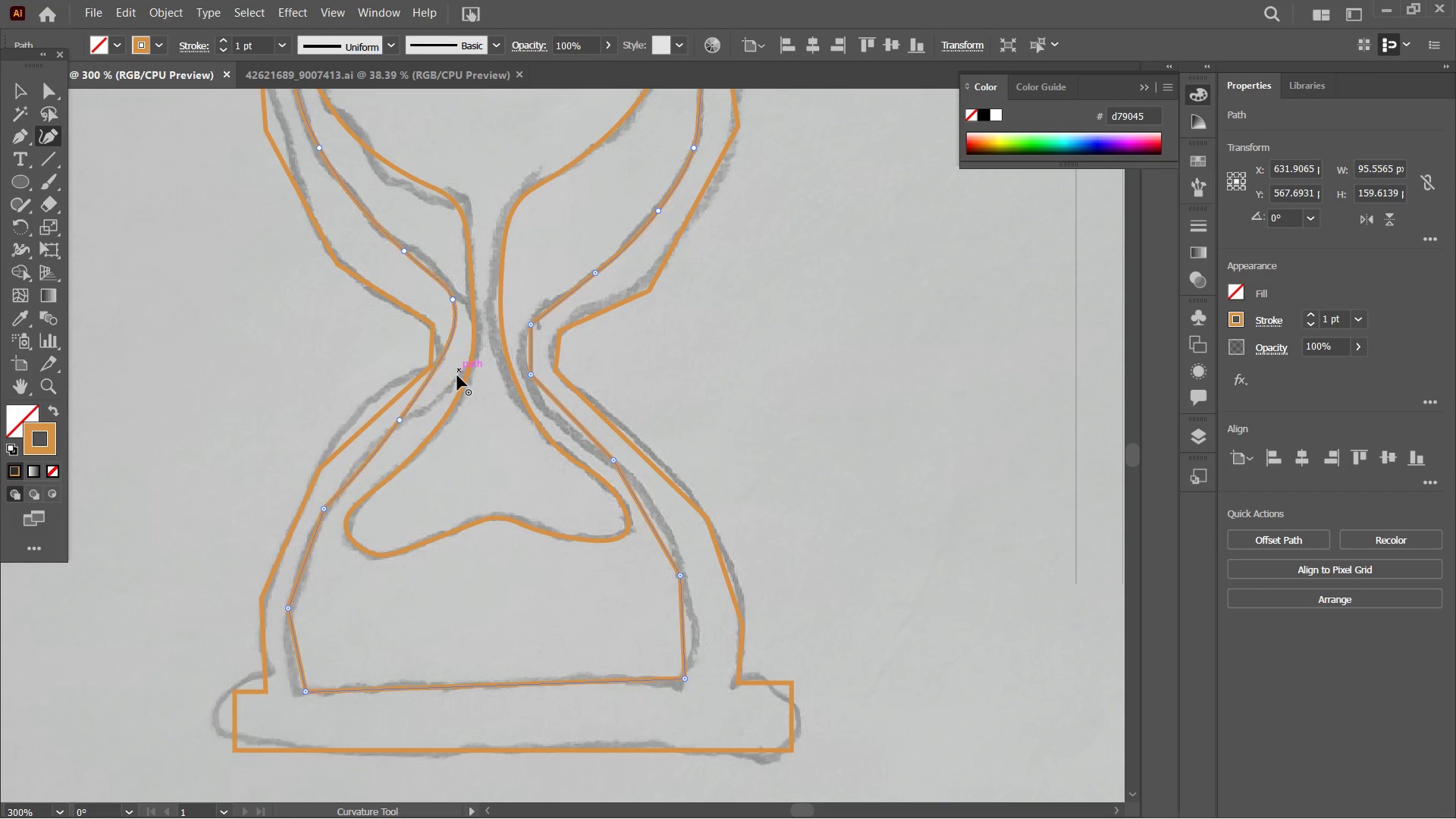 
key(Backspace)
 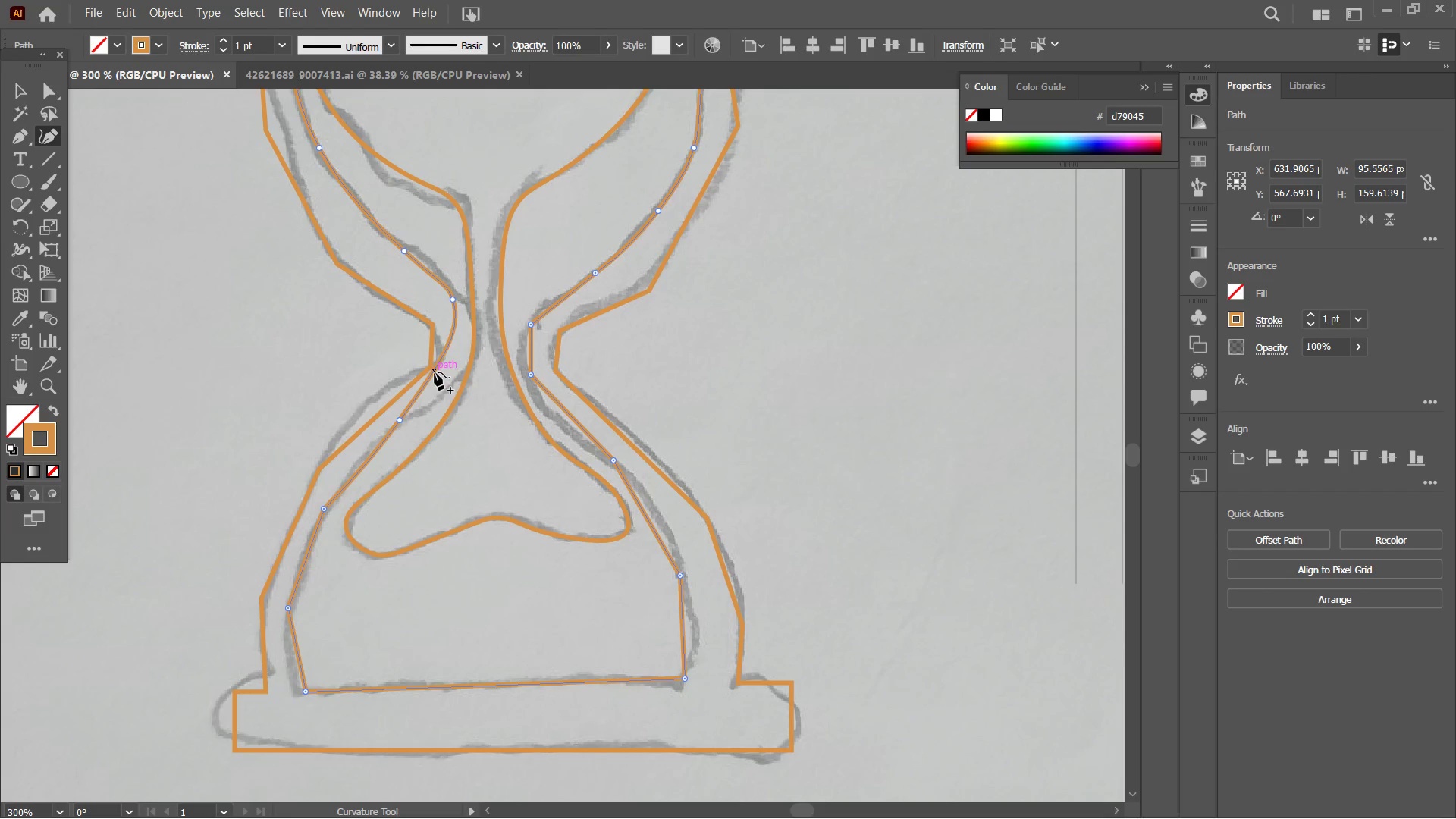 
left_click_drag(start_coordinate=[432, 372], to_coordinate=[452, 379])
 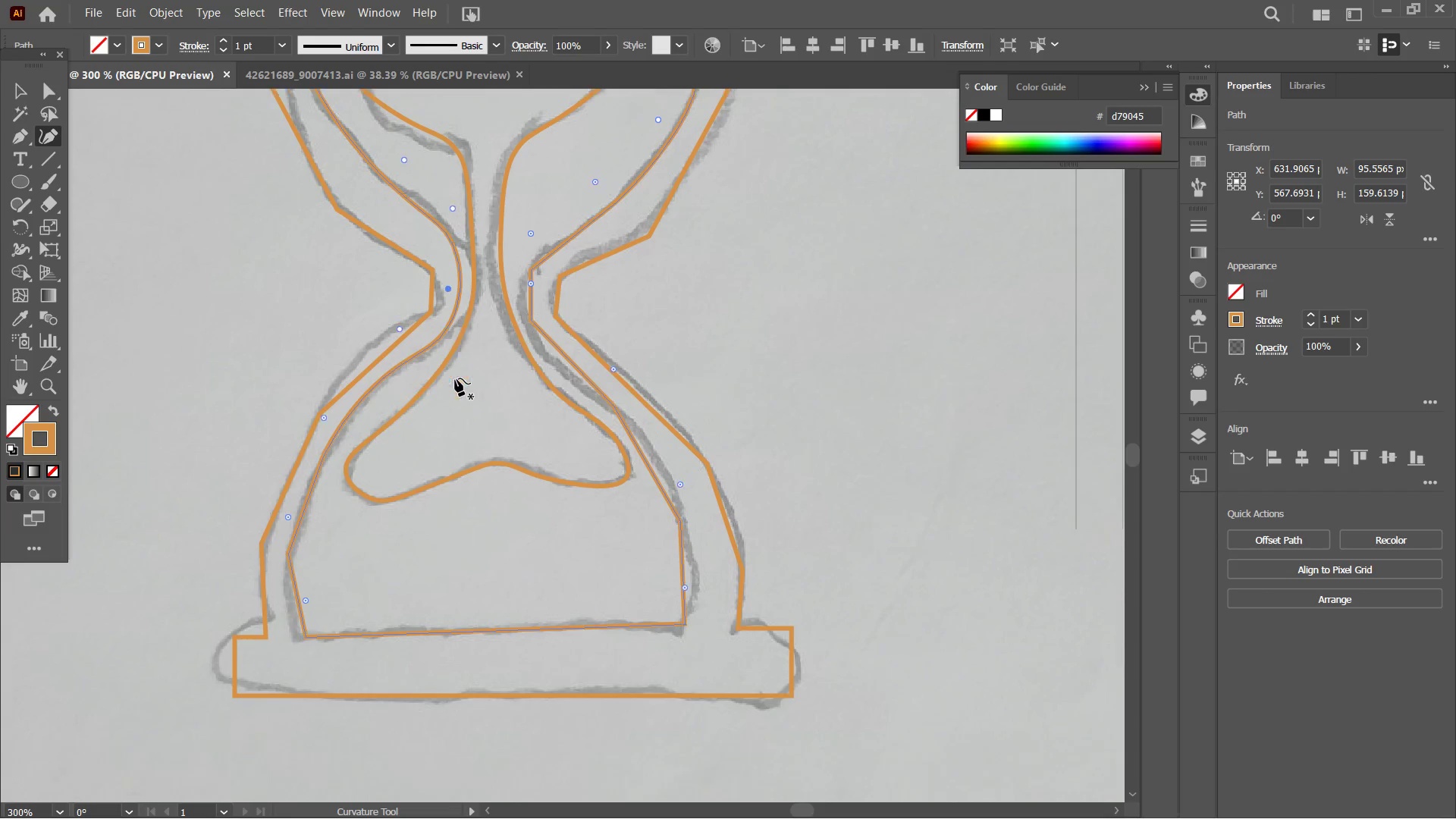 
scroll: coordinate [420, 394], scroll_direction: down, amount: 7.0
 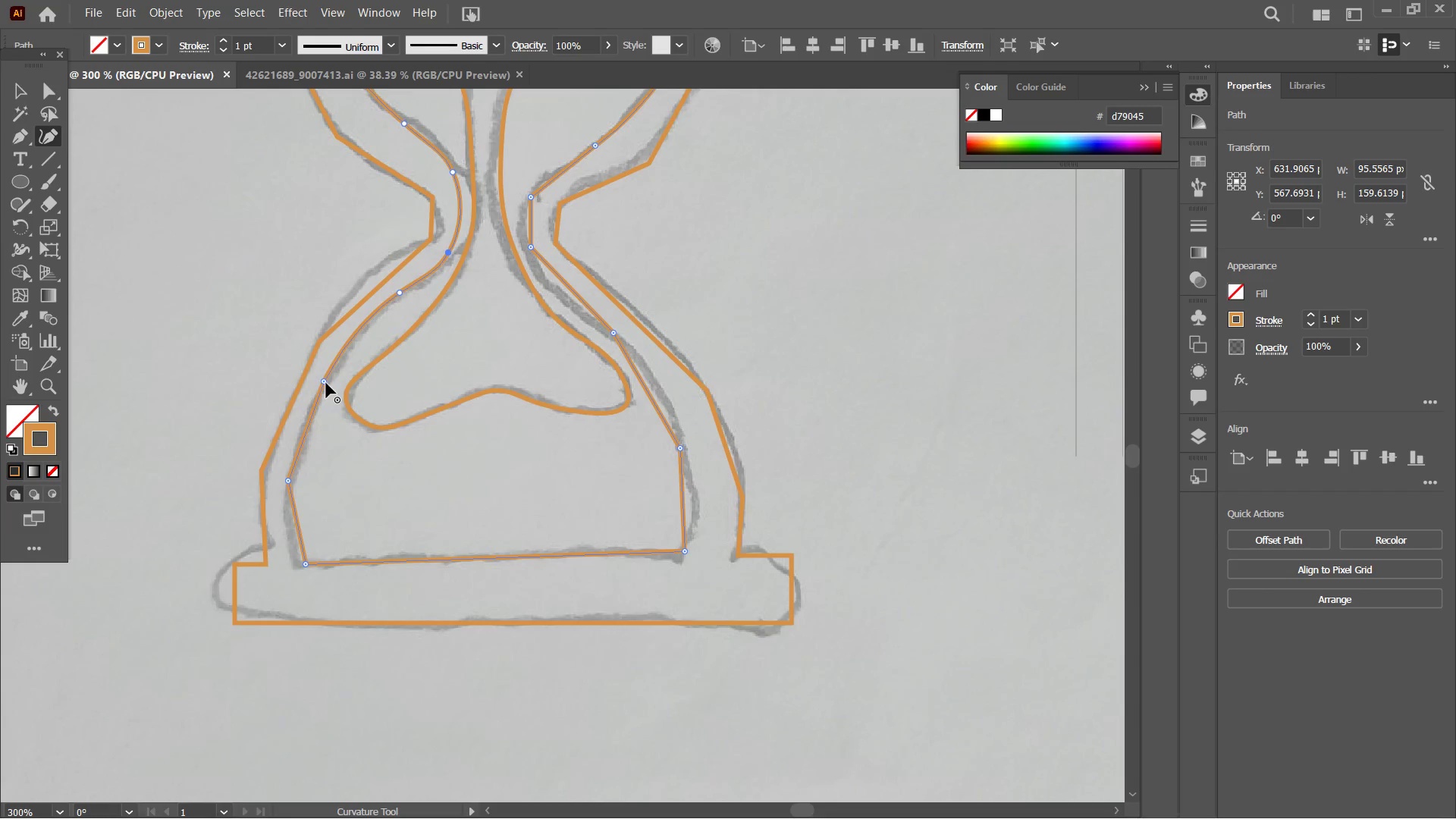 
left_click([326, 381])
 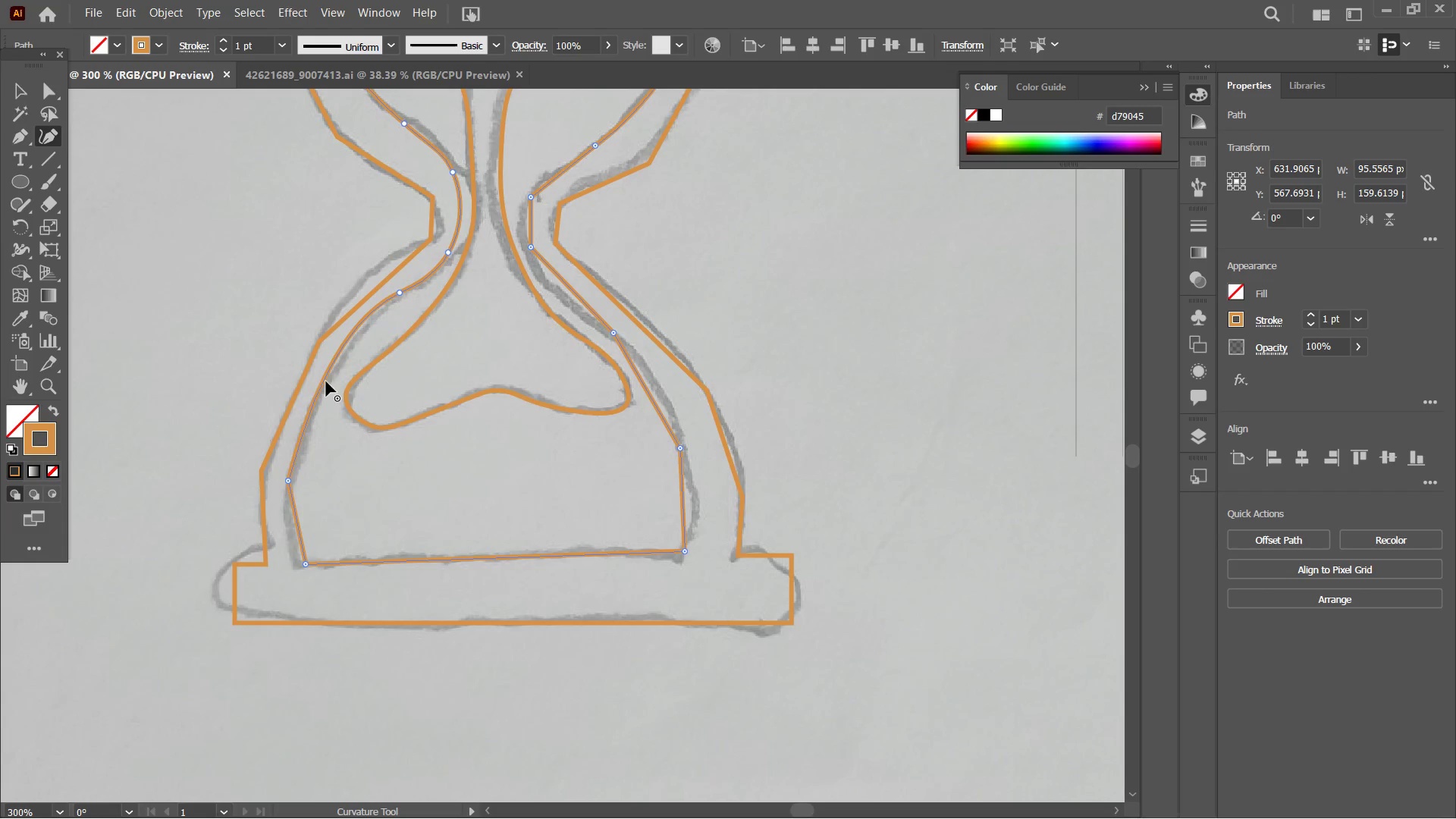 
key(Backspace)
 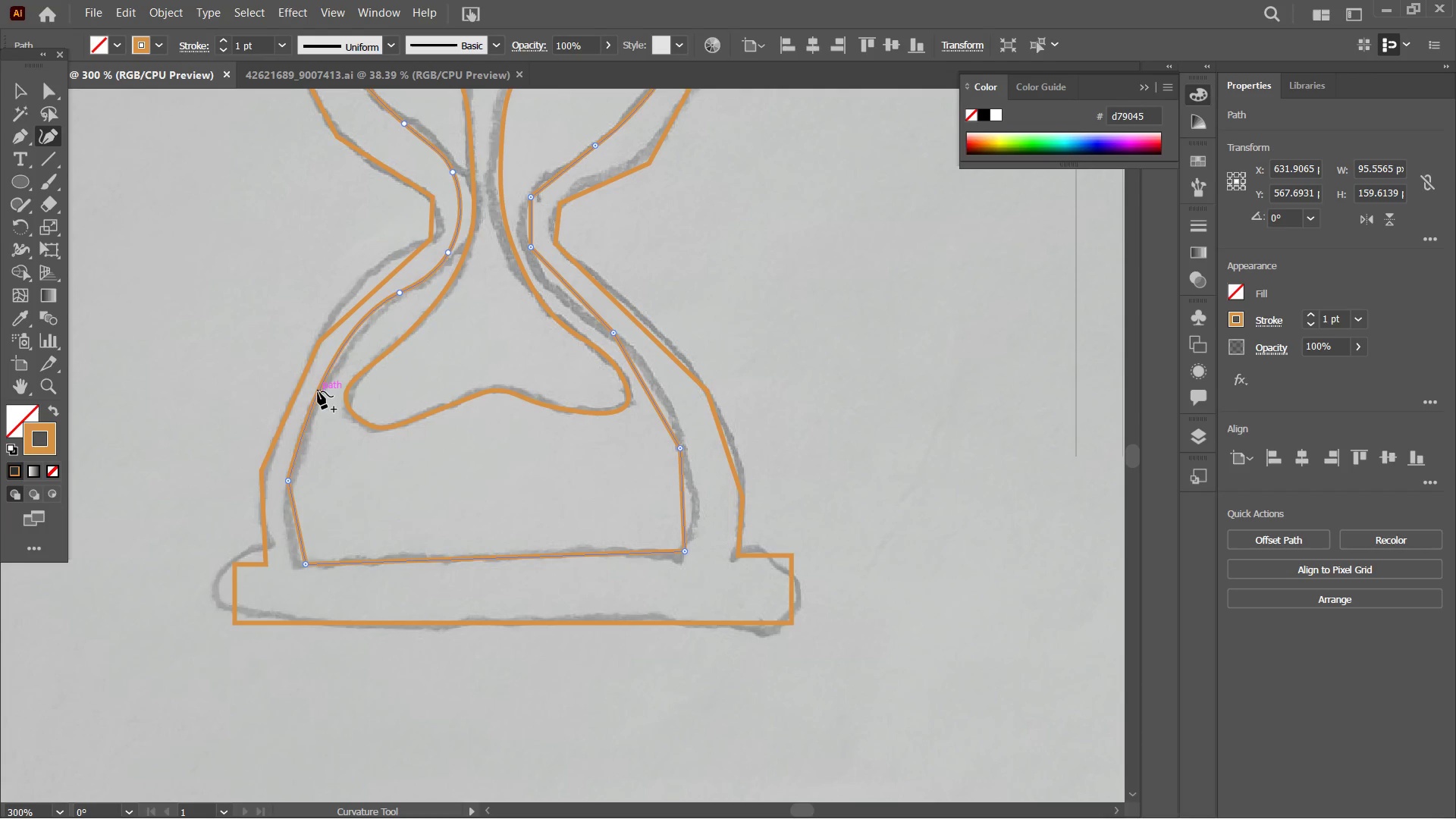 
left_click_drag(start_coordinate=[318, 391], to_coordinate=[323, 395])
 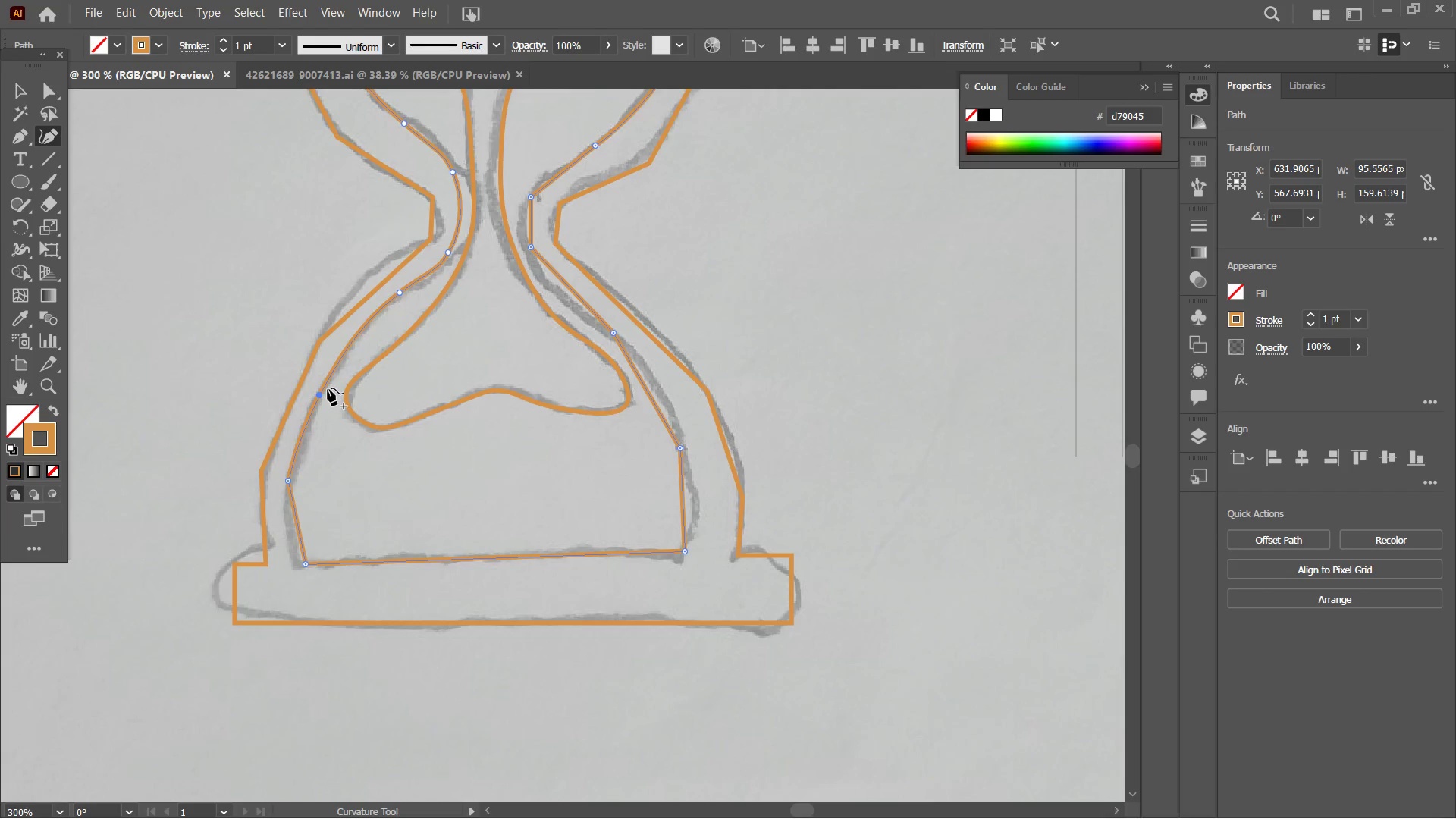 
scroll: coordinate [328, 388], scroll_direction: down, amount: 3.0
 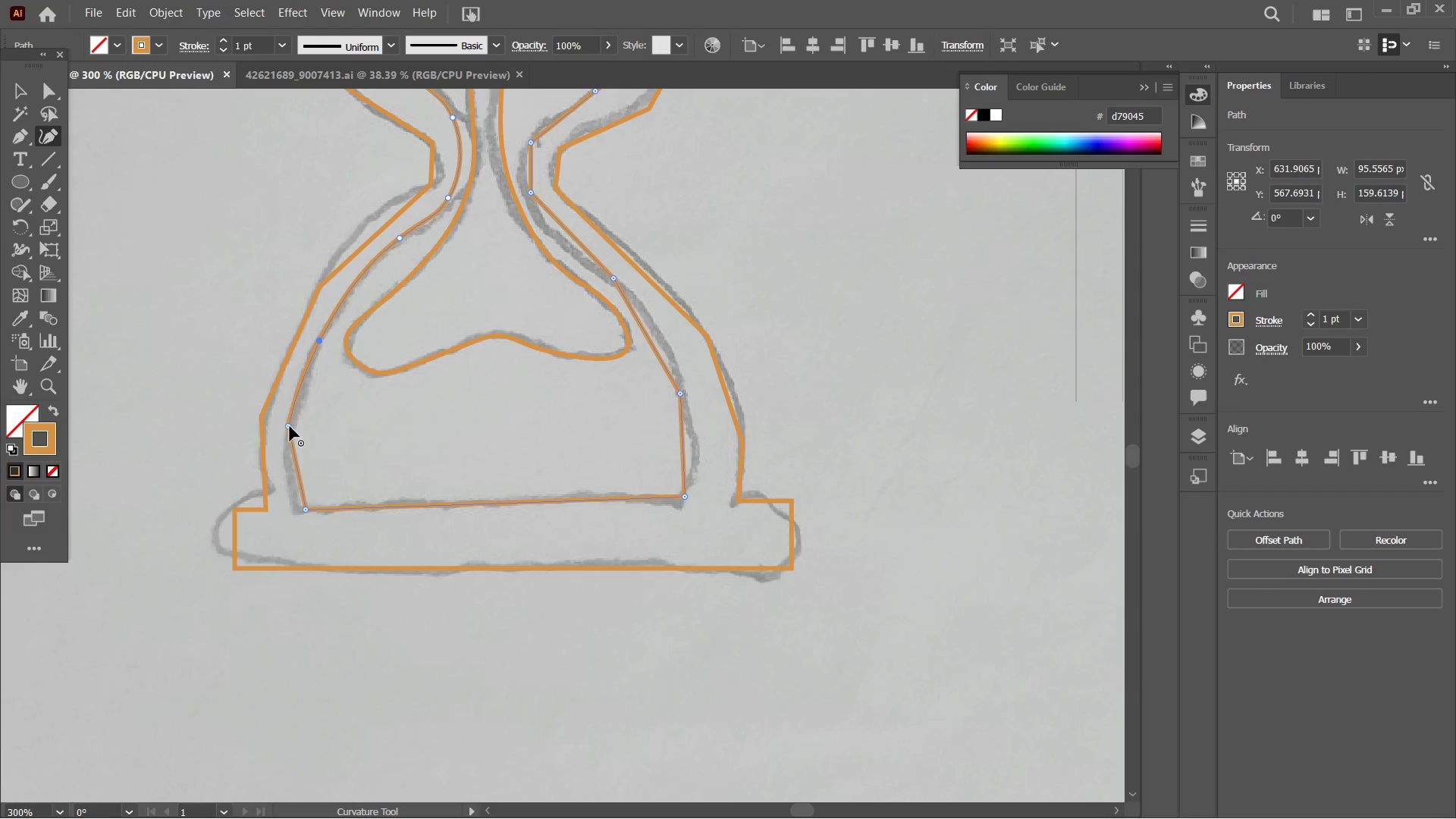 
left_click([290, 426])
 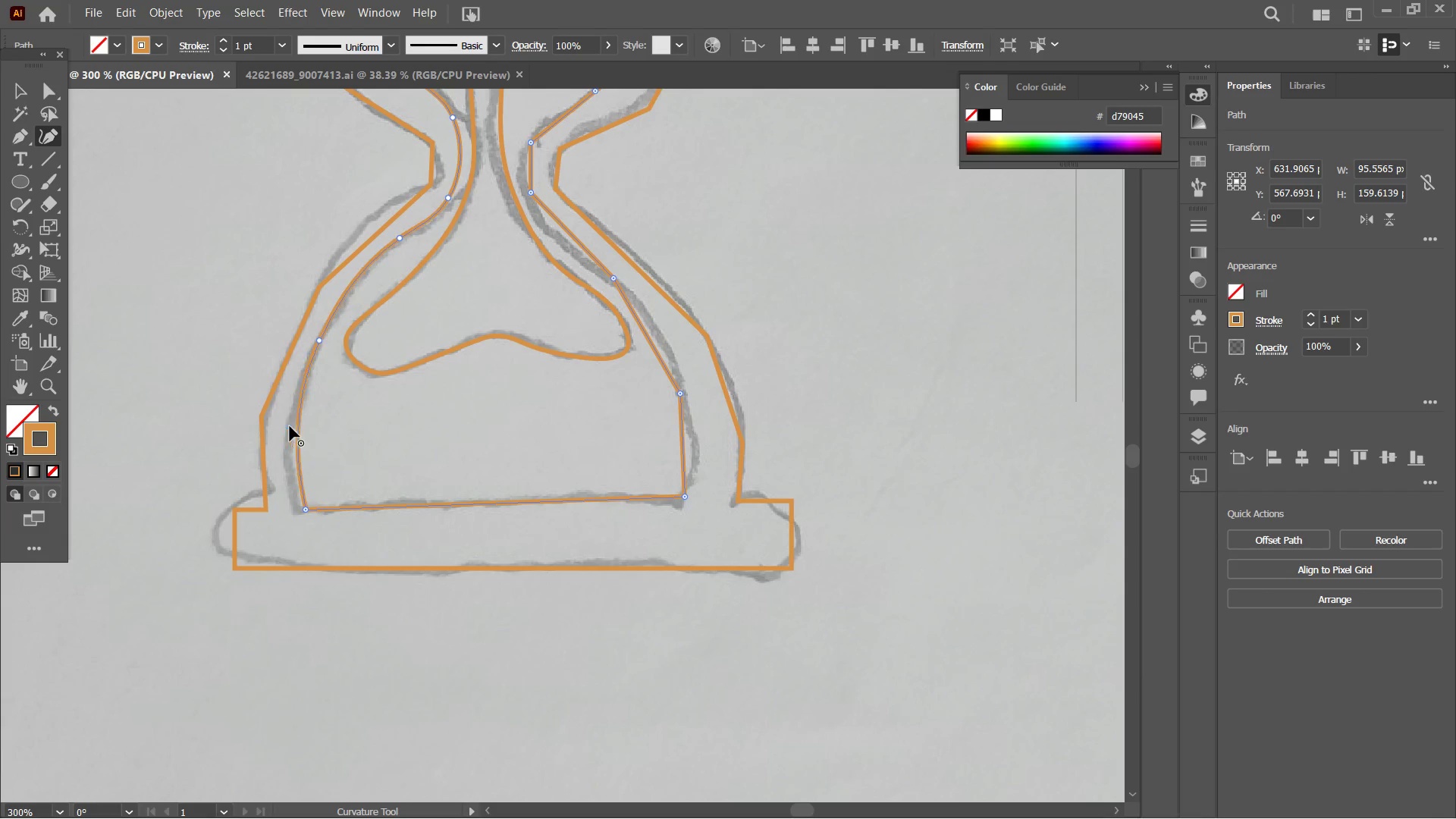 
key(Backspace)
 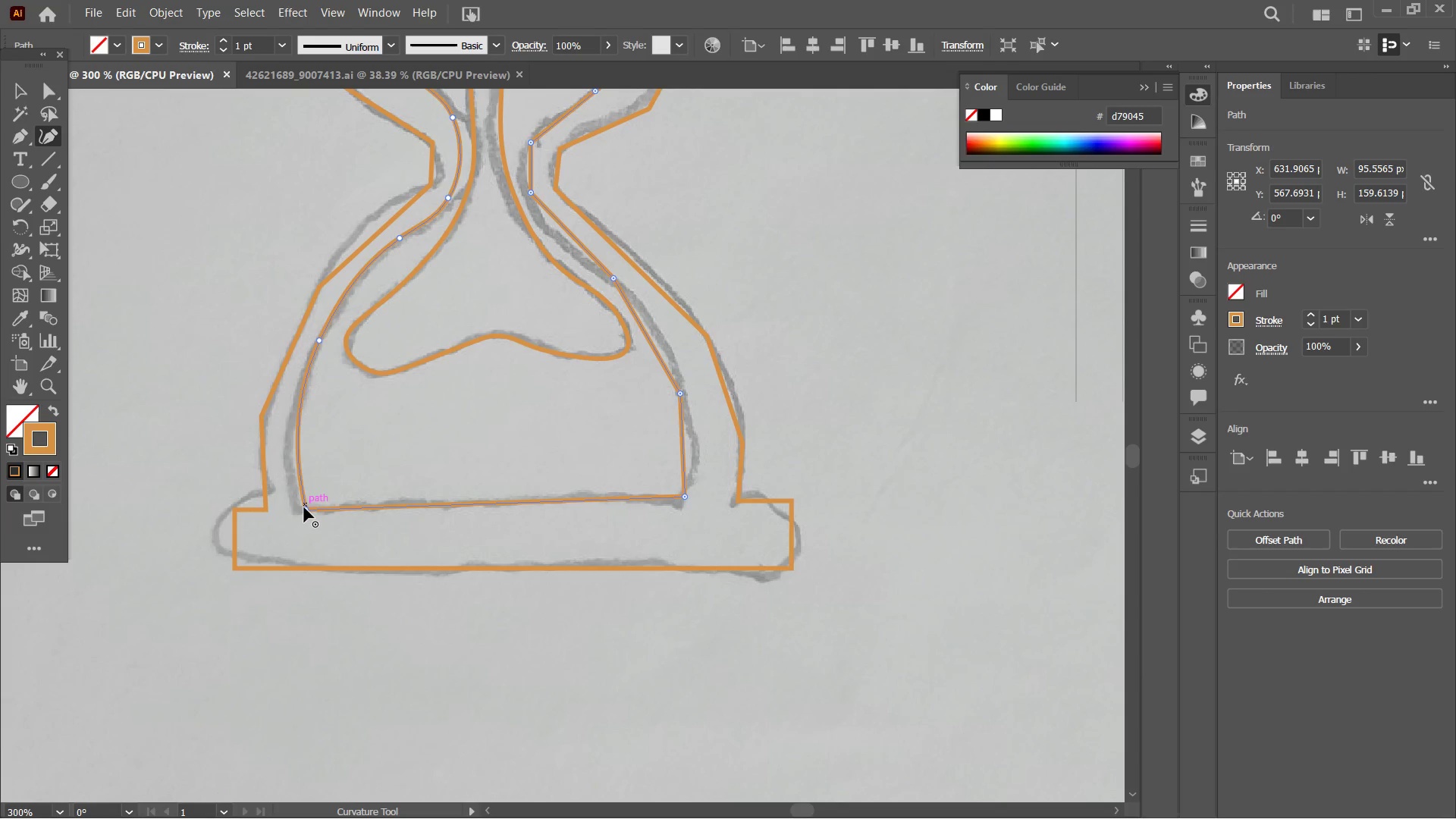 
left_click_drag(start_coordinate=[306, 508], to_coordinate=[339, 510])
 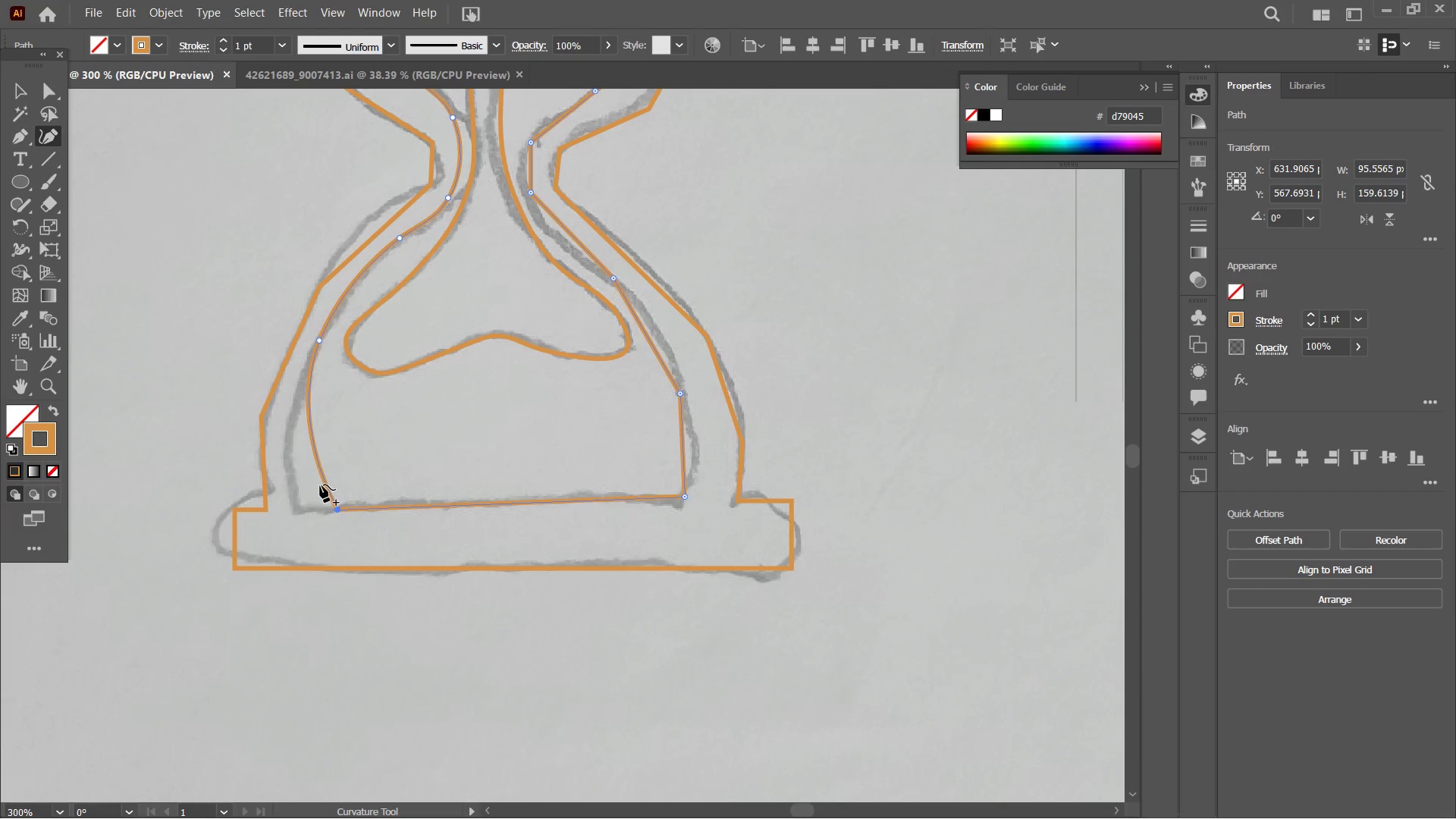 
left_click_drag(start_coordinate=[320, 485], to_coordinate=[298, 510])
 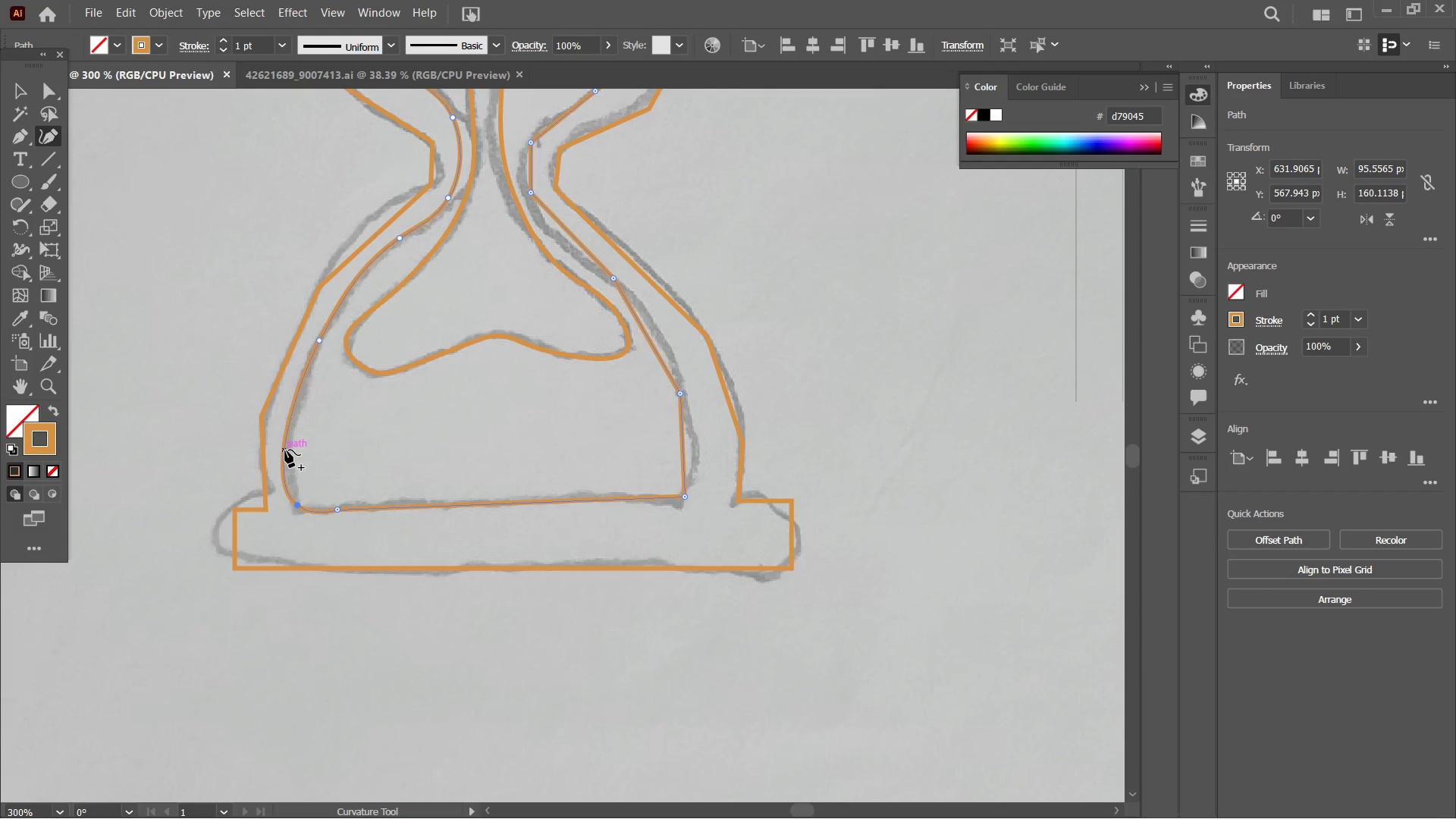 
left_click_drag(start_coordinate=[285, 450], to_coordinate=[290, 449])
 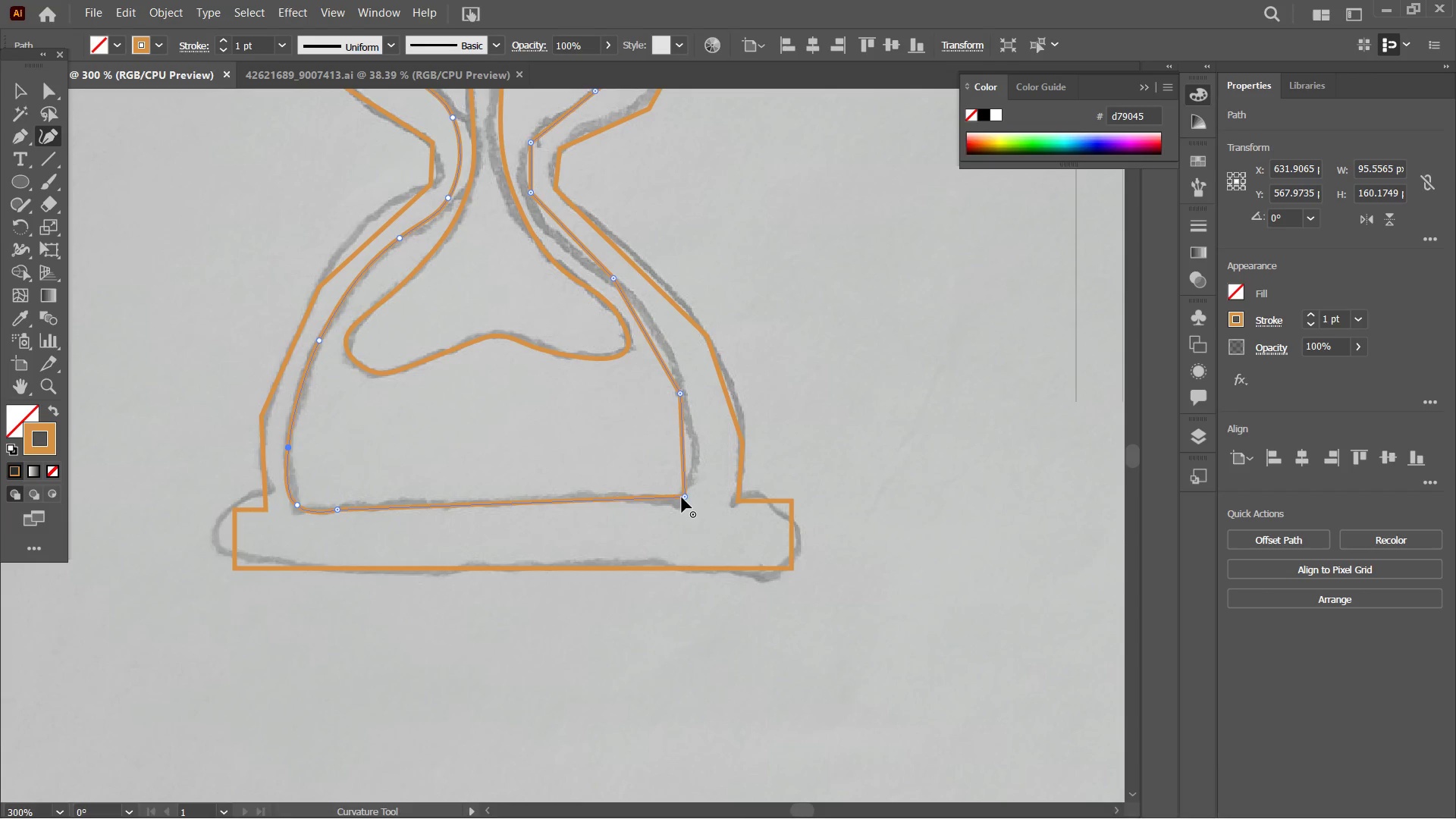 
left_click_drag(start_coordinate=[682, 497], to_coordinate=[663, 509])
 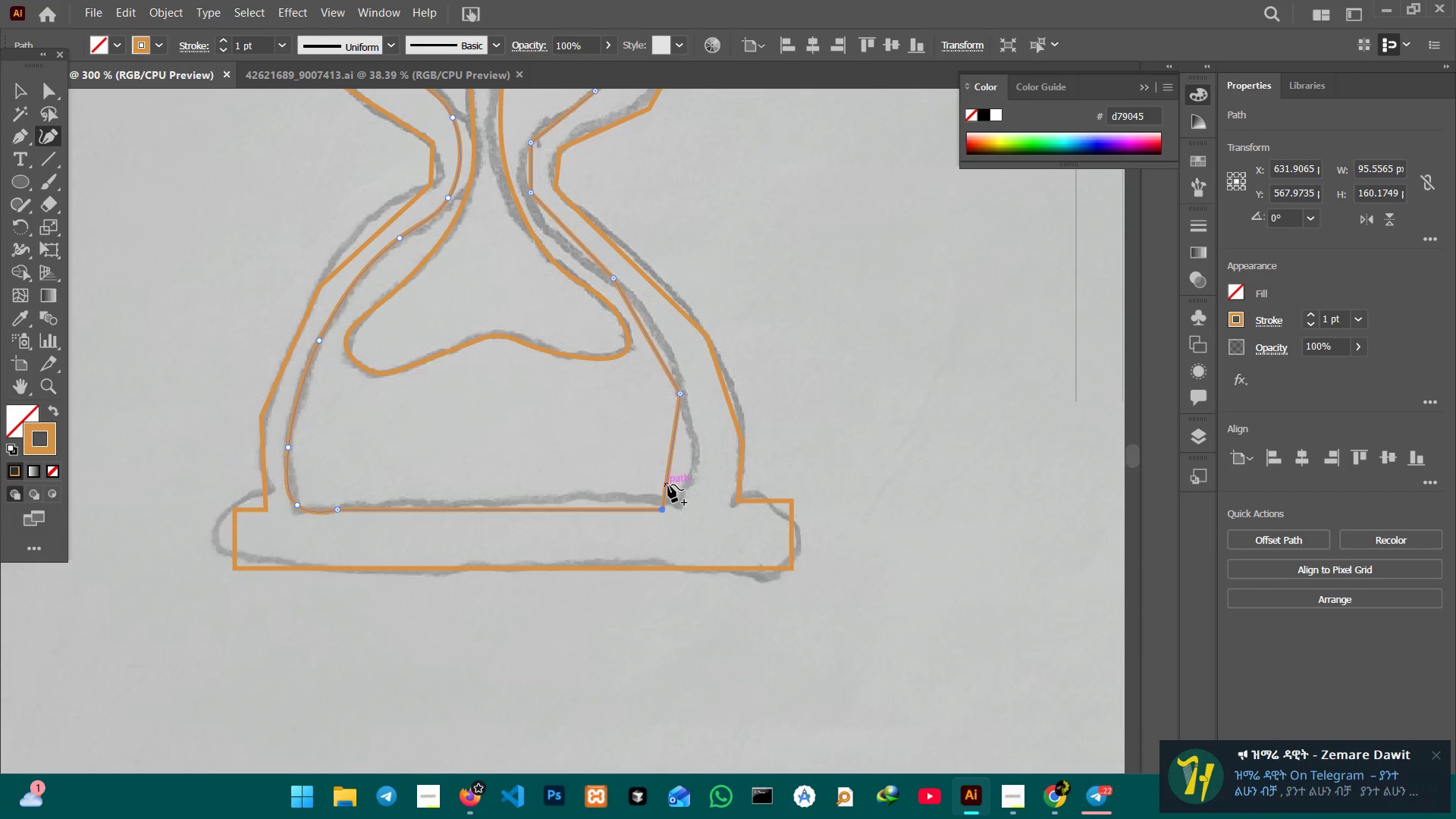 
left_click_drag(start_coordinate=[668, 485], to_coordinate=[685, 499])
 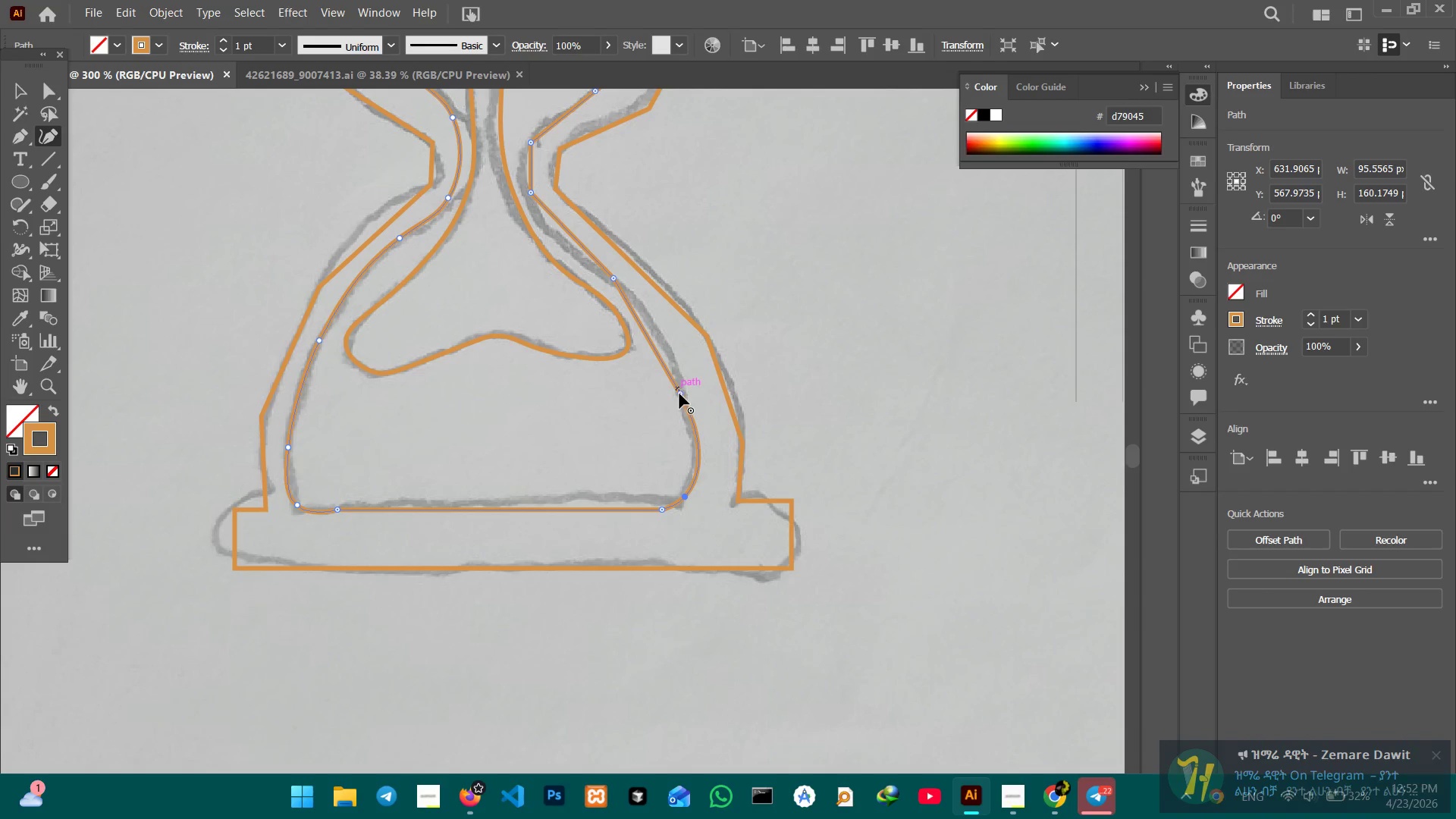 
left_click([679, 394])
 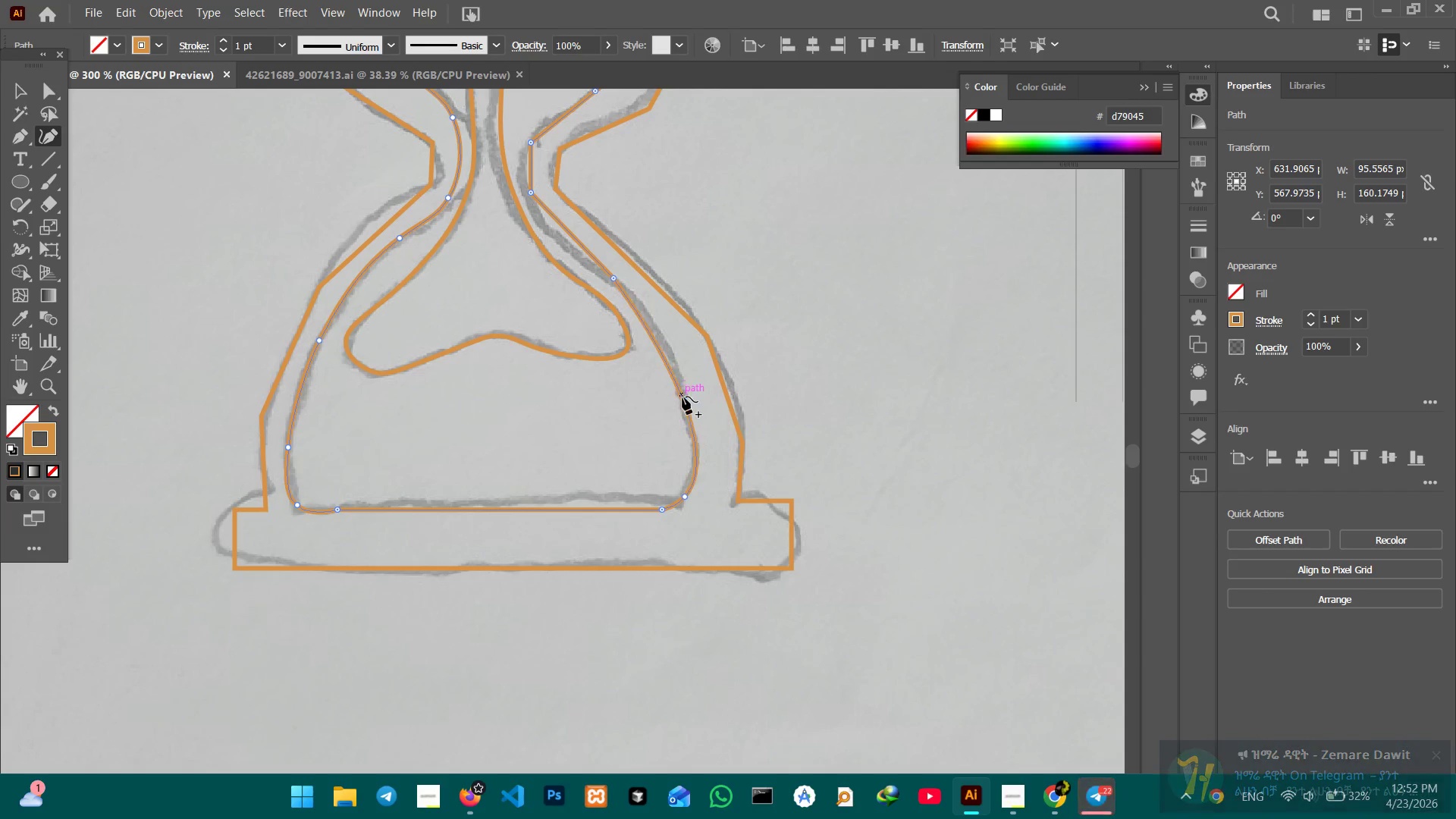 
key(Backspace)
 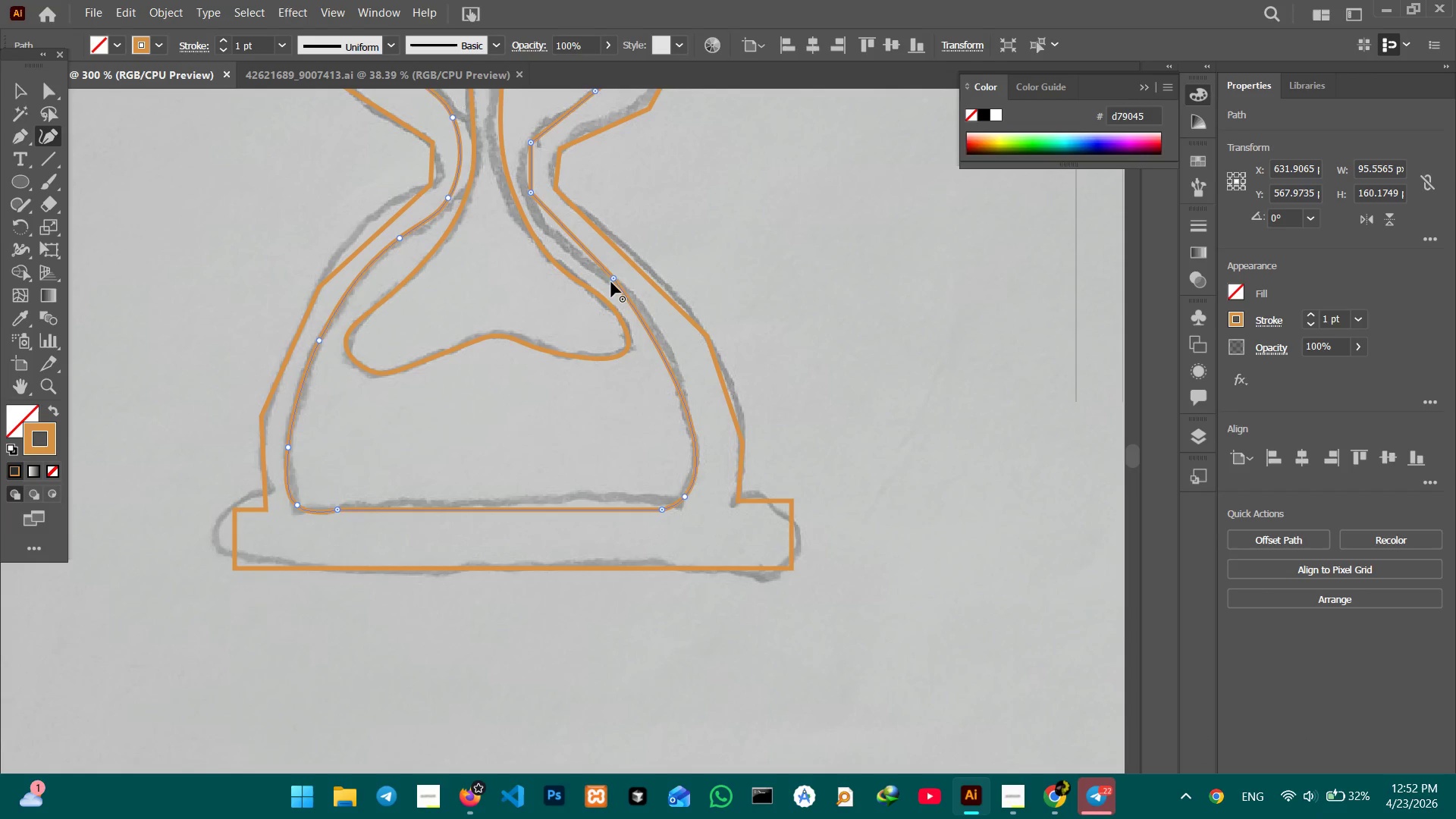 
left_click([611, 278])
 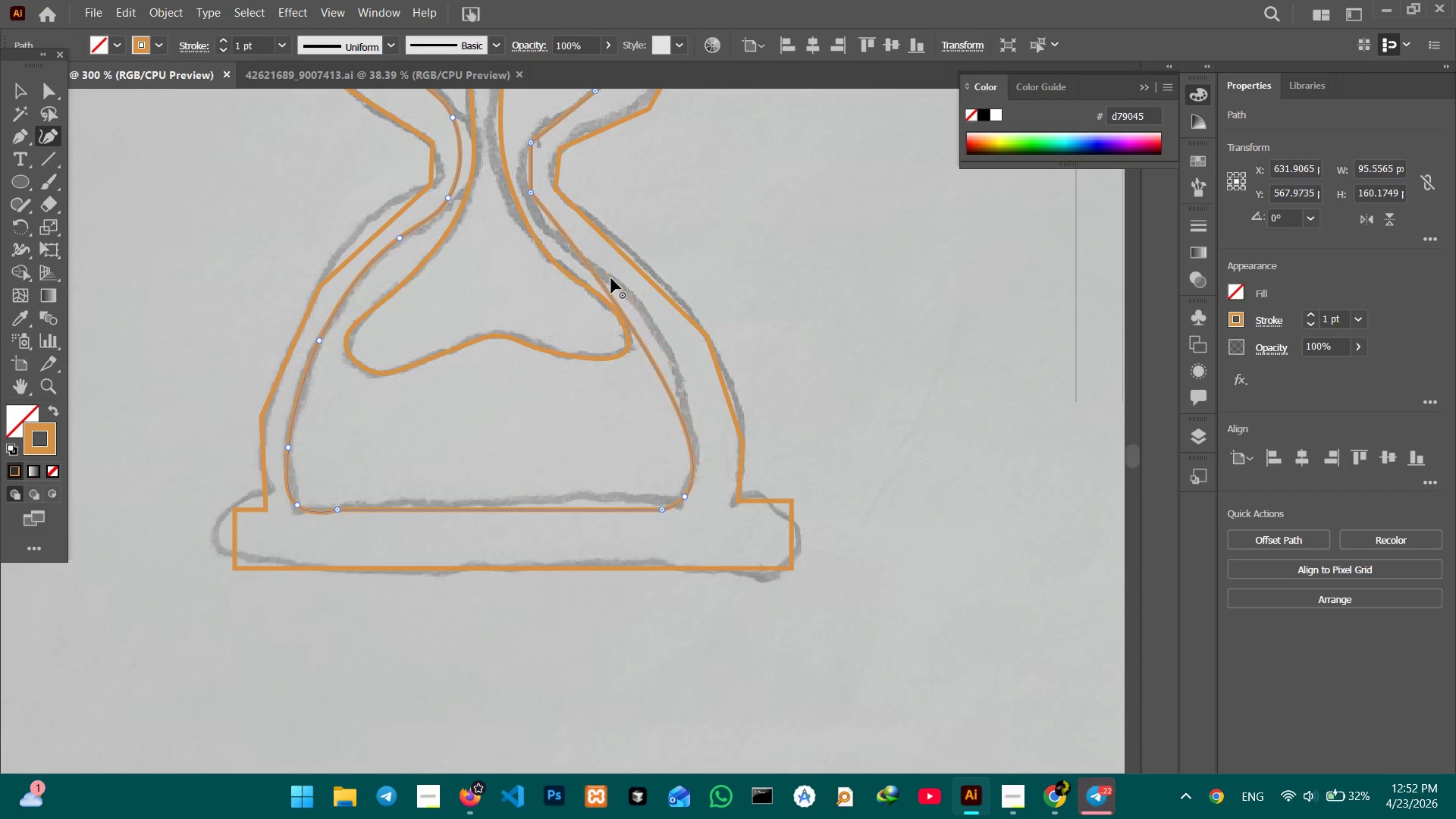 
key(Backspace)
 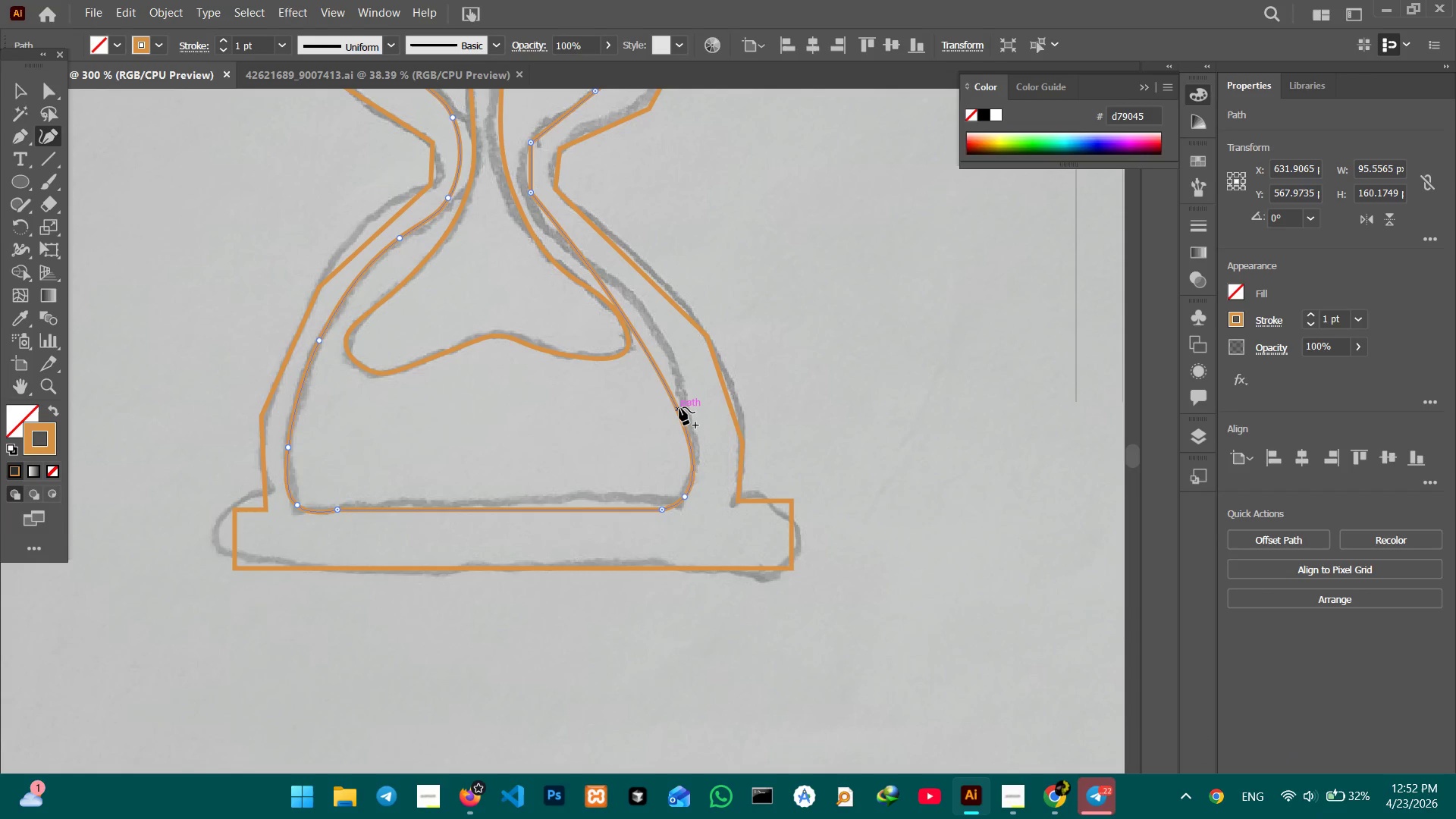 
left_click_drag(start_coordinate=[679, 407], to_coordinate=[687, 403])
 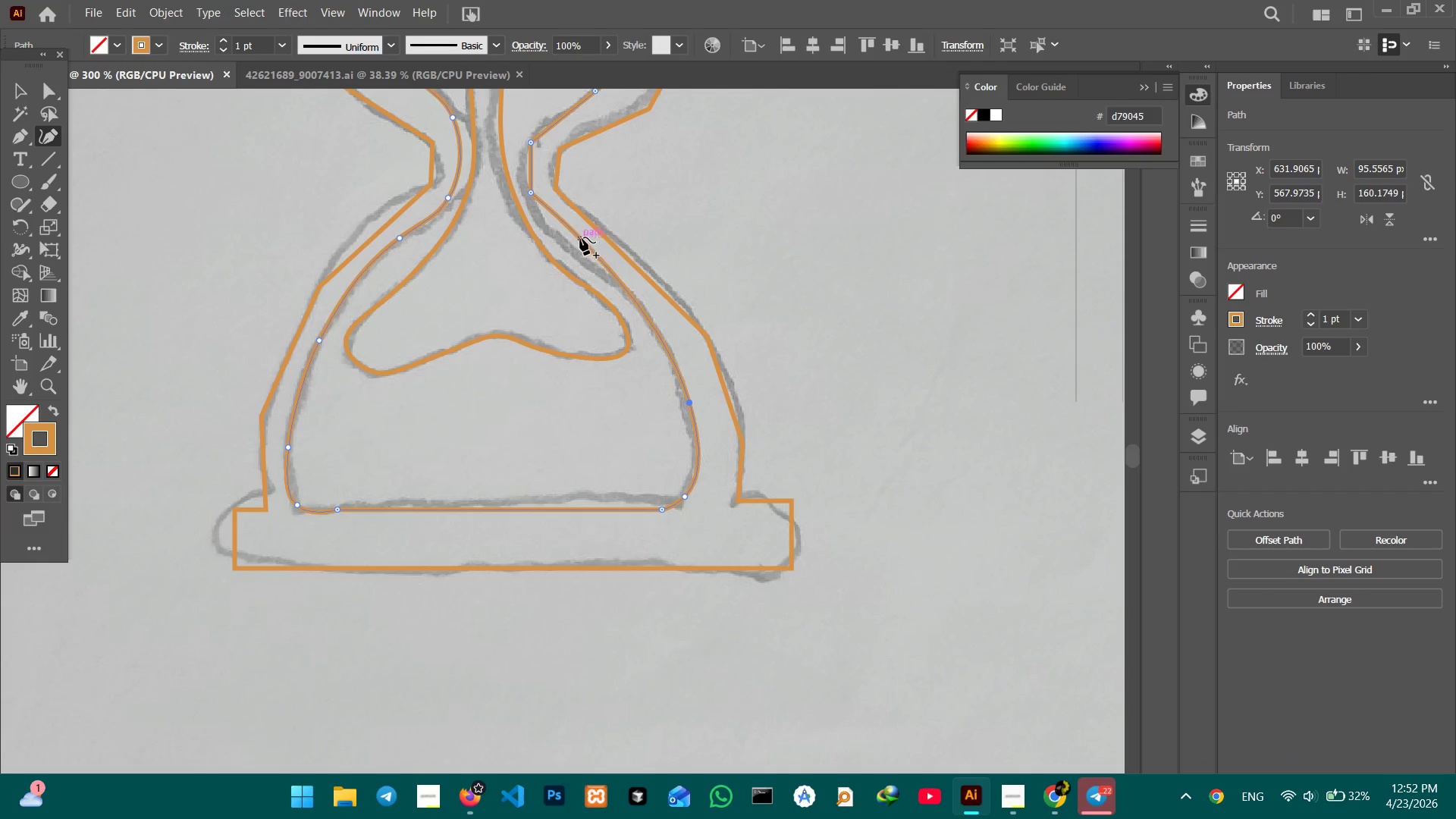 
left_click_drag(start_coordinate=[579, 237], to_coordinate=[562, 240])
 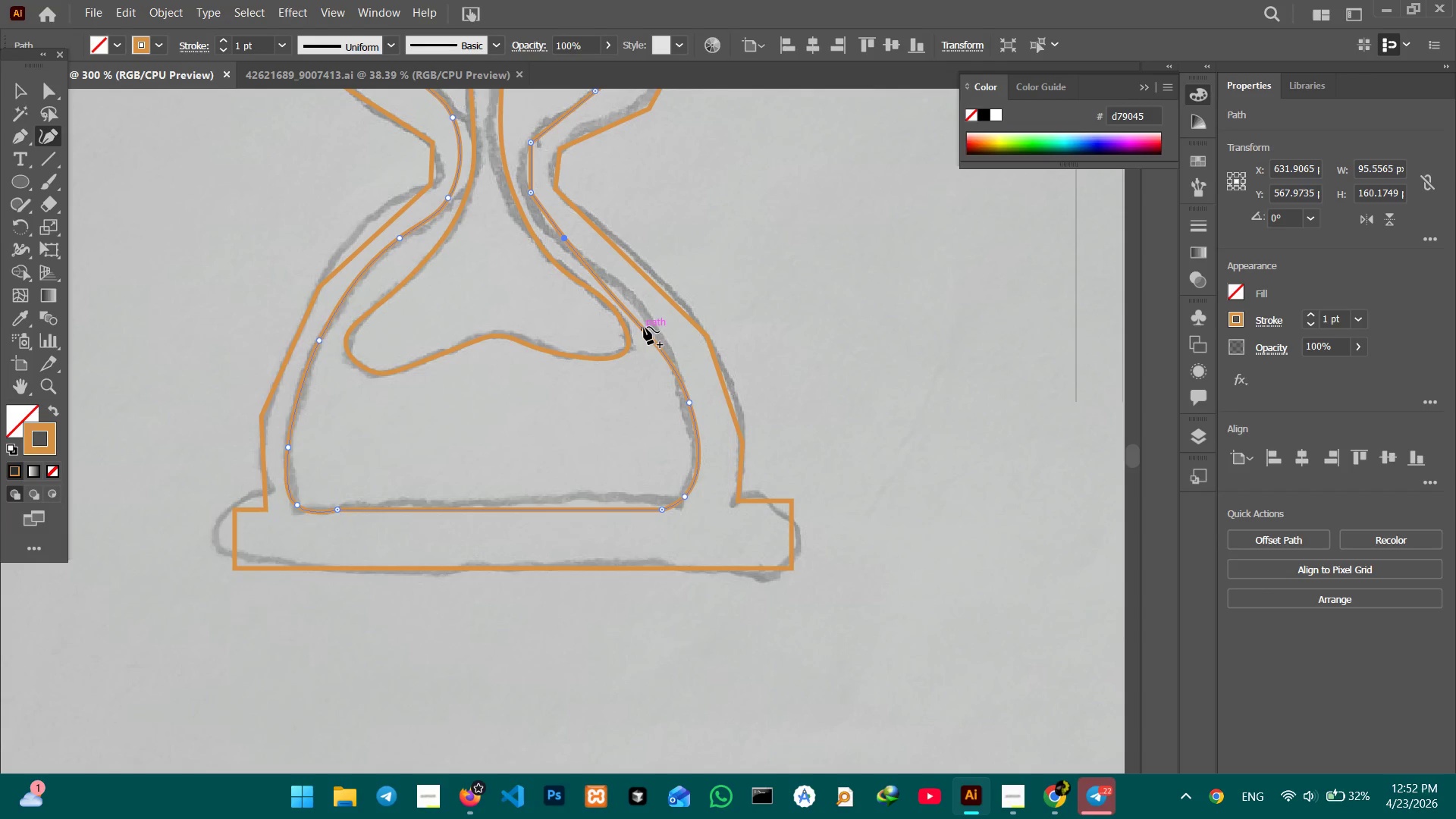 
left_click_drag(start_coordinate=[644, 327], to_coordinate=[649, 316])
 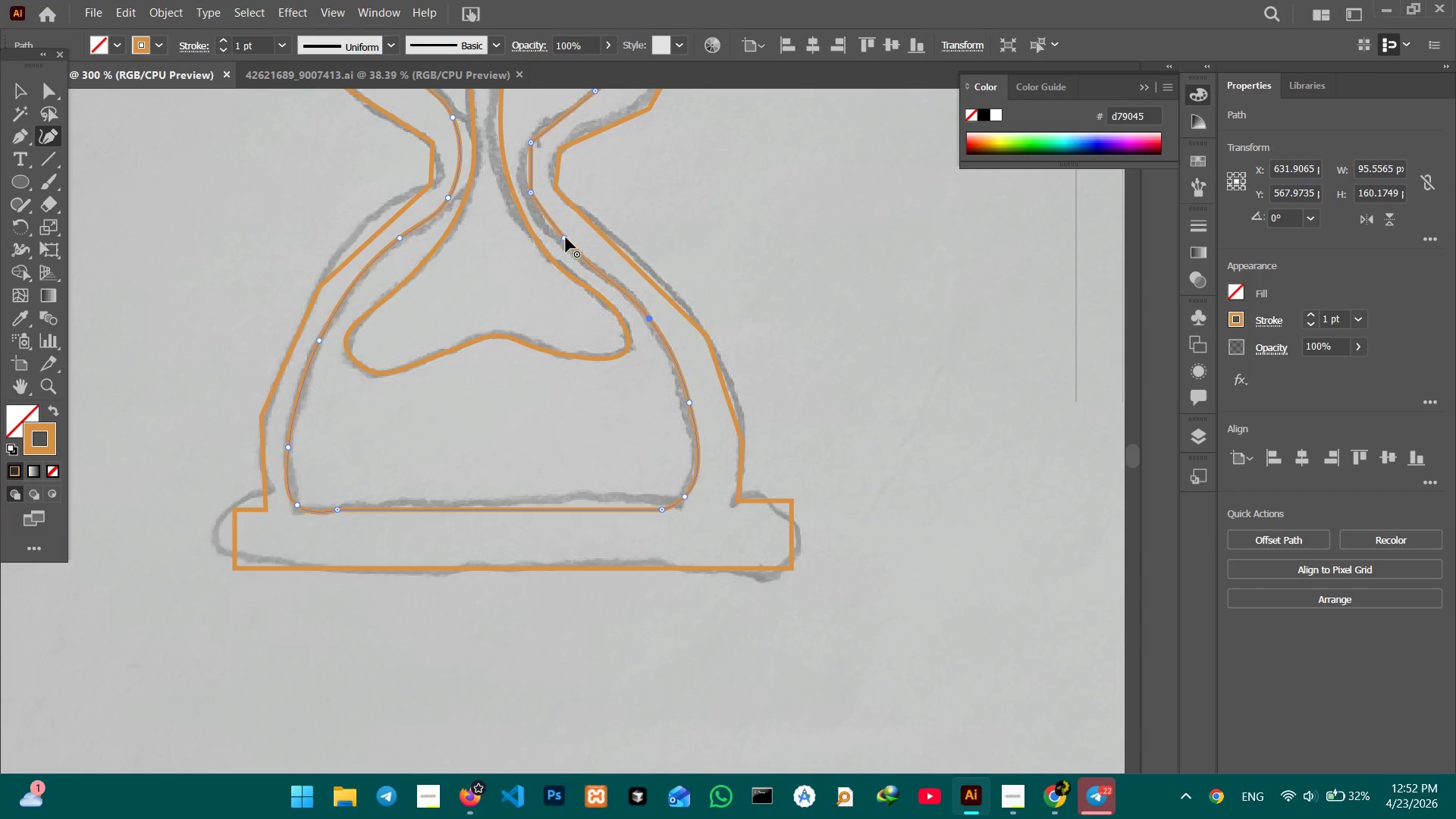 
left_click_drag(start_coordinate=[566, 236], to_coordinate=[552, 227])
 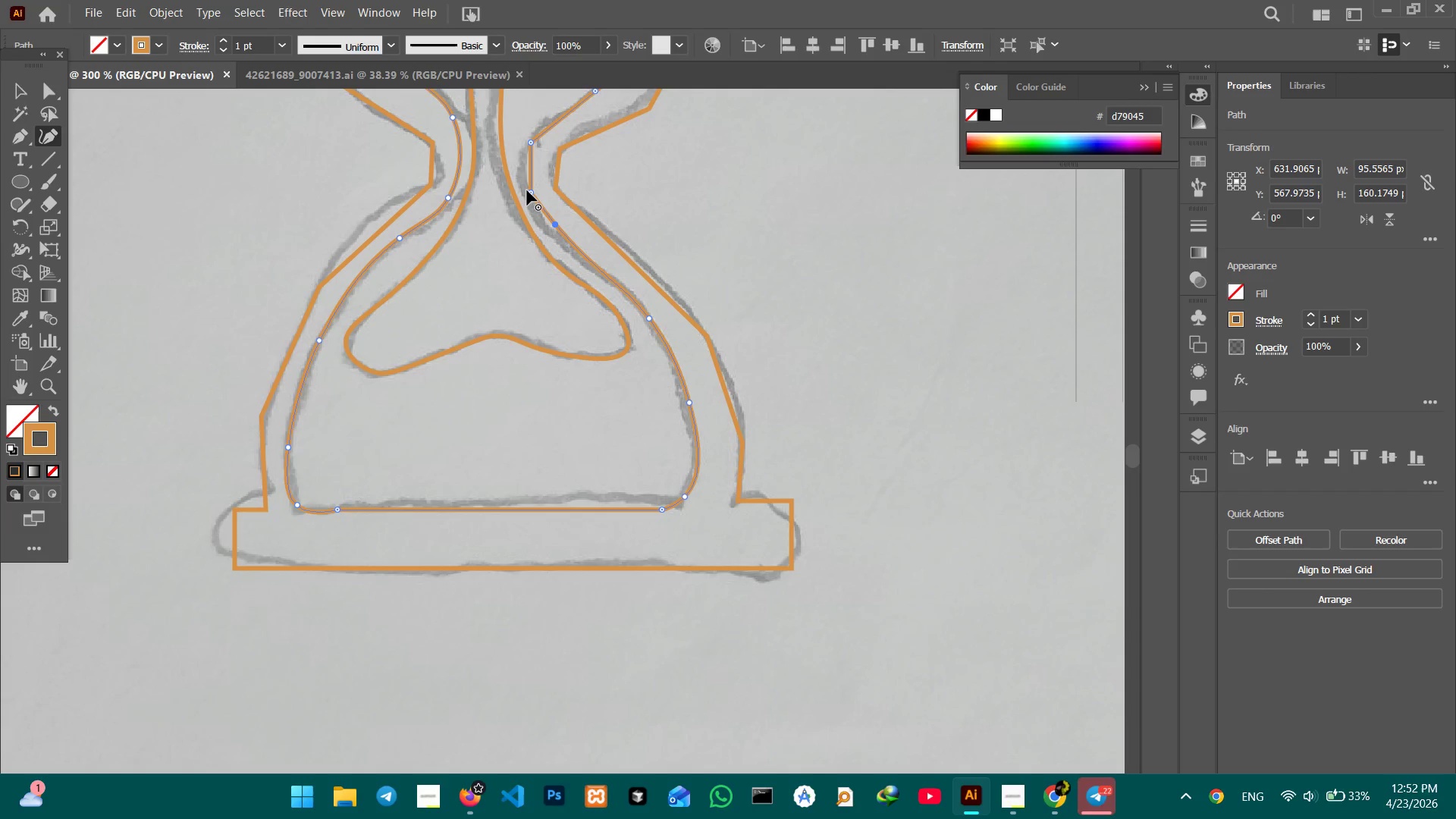 
left_click([527, 190])
 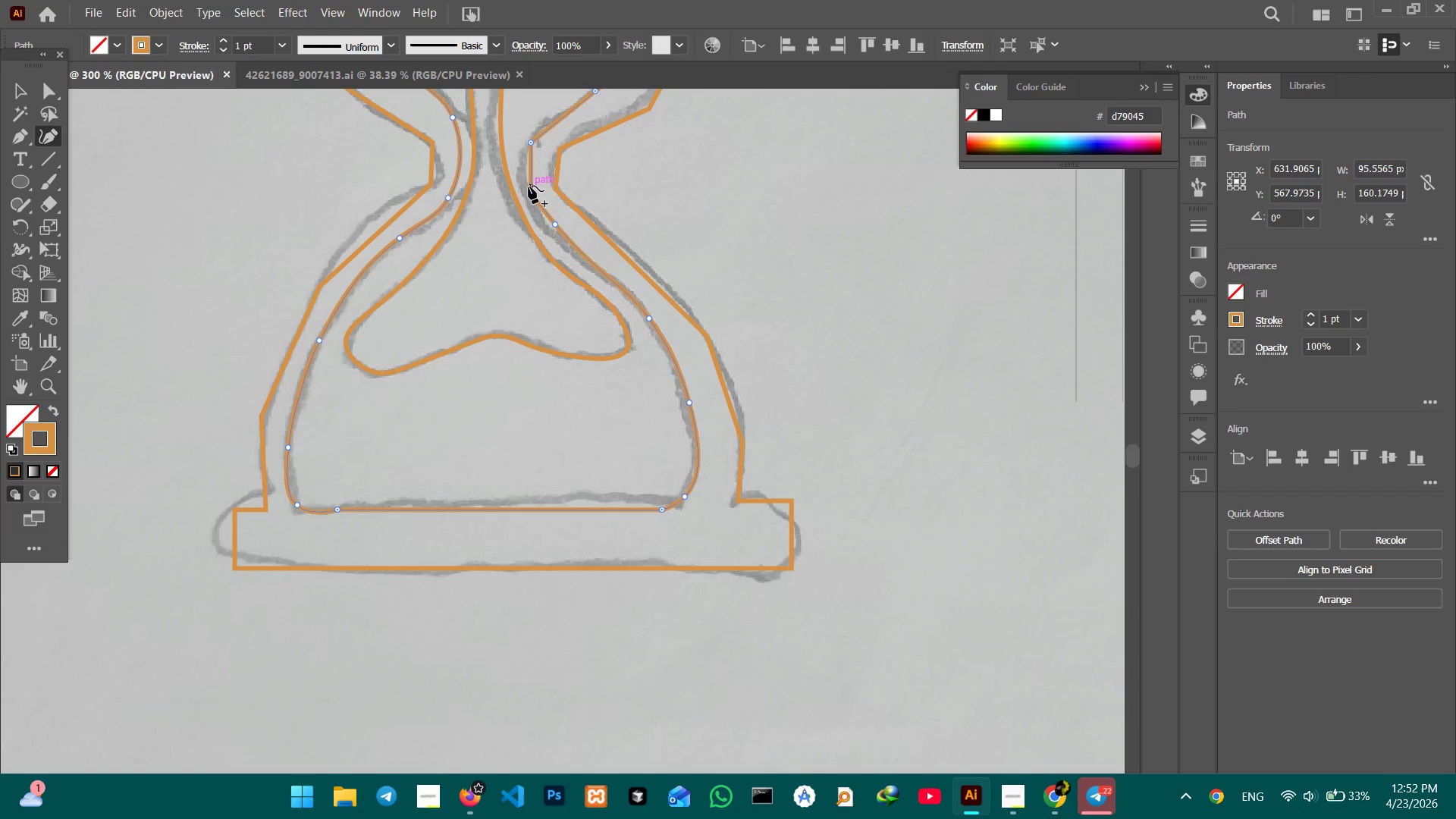 
key(Backspace)
 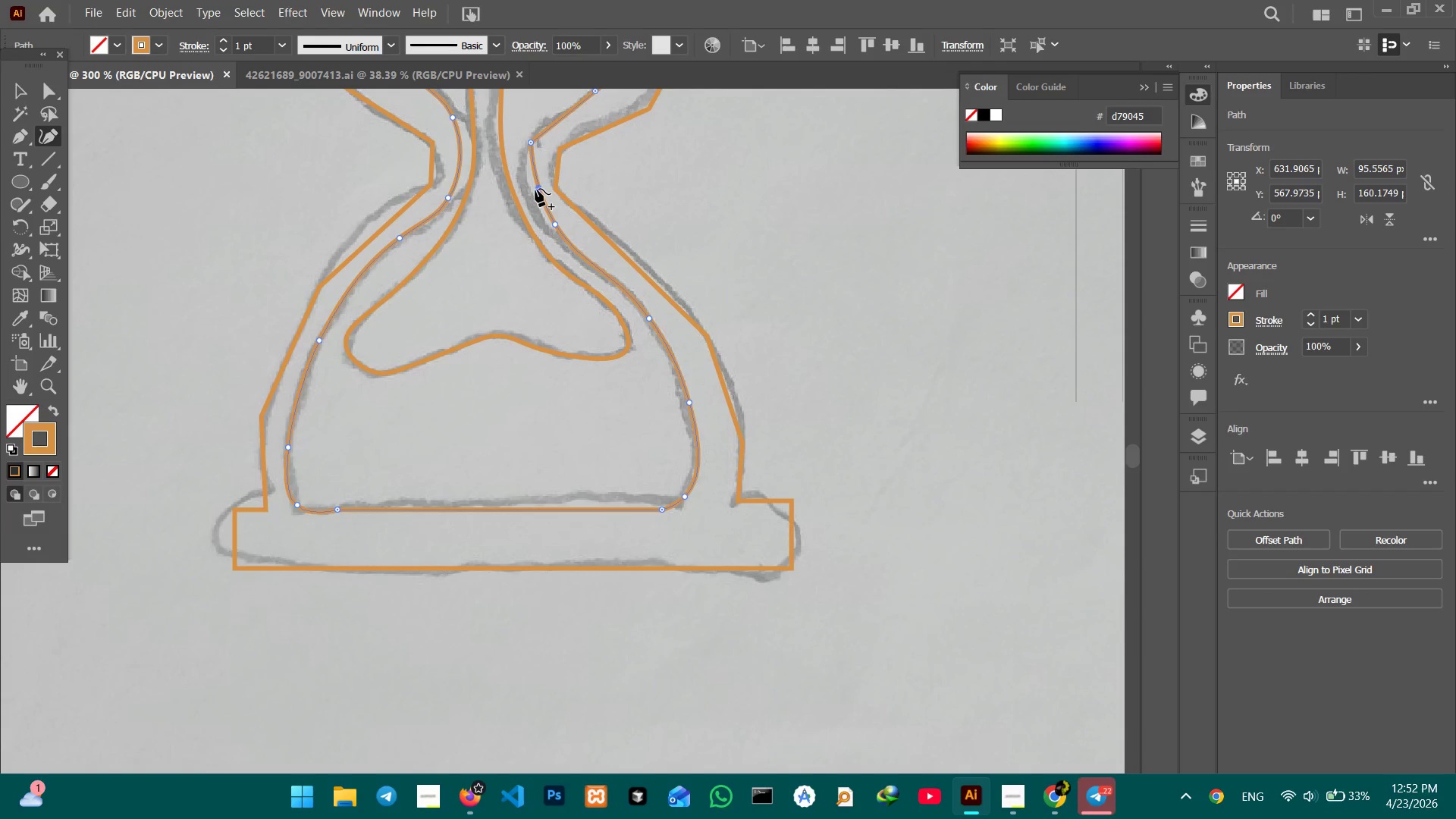 
left_click_drag(start_coordinate=[535, 189], to_coordinate=[531, 190])
 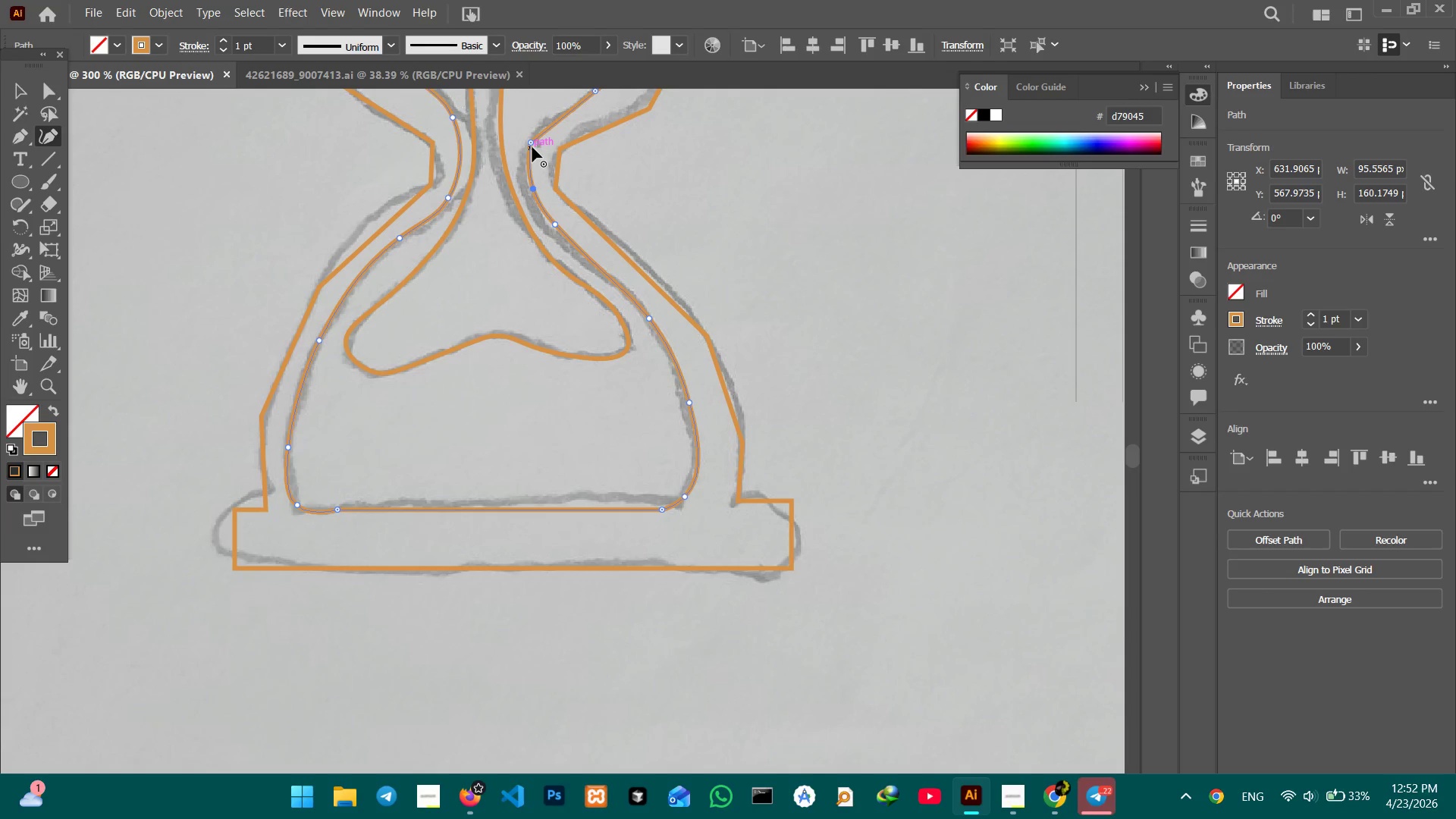 
left_click([532, 147])
 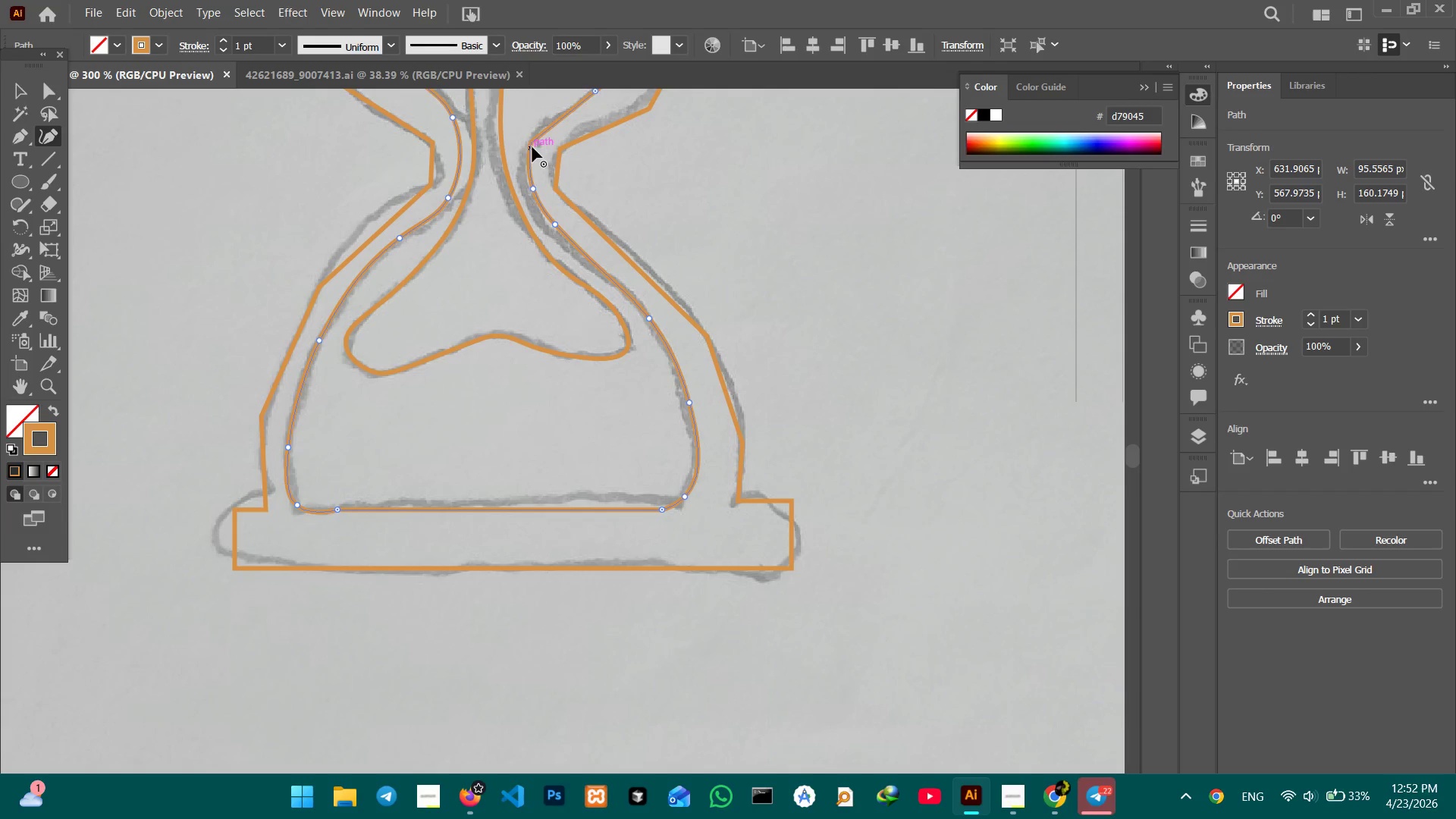 
key(Backspace)
 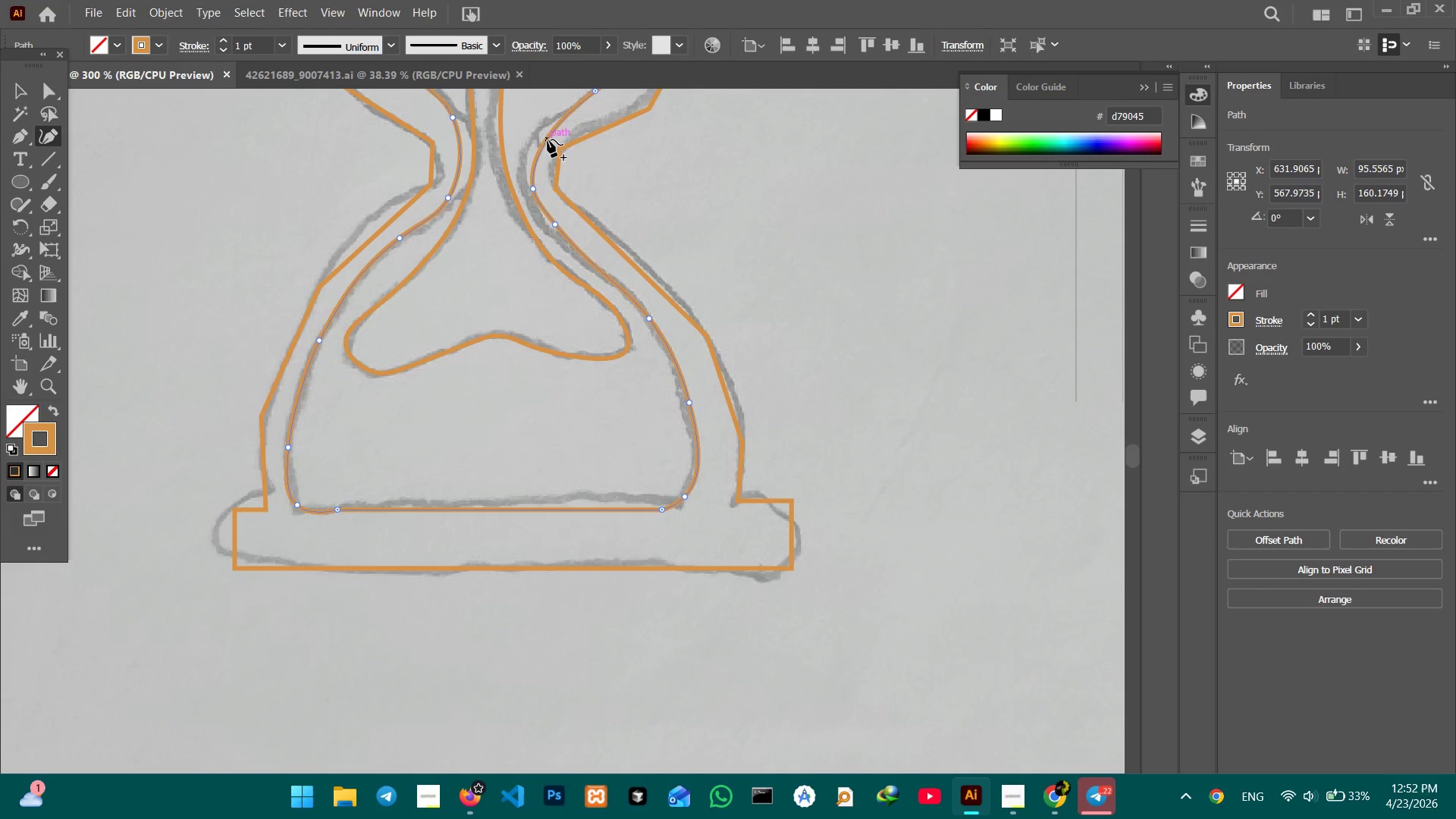 
left_click_drag(start_coordinate=[548, 140], to_coordinate=[539, 130])
 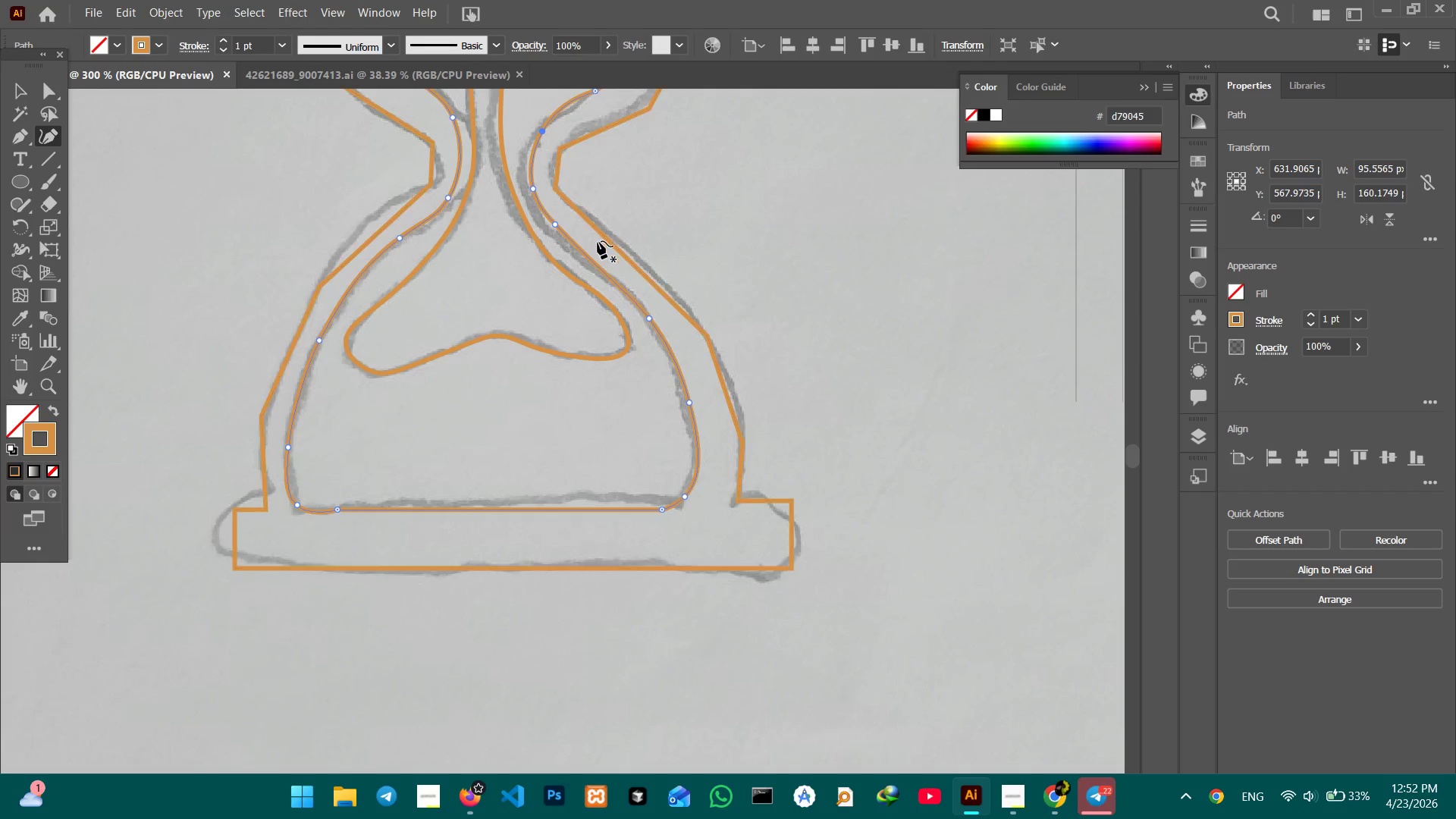 
scroll: coordinate [586, 234], scroll_direction: up, amount: 11.0
 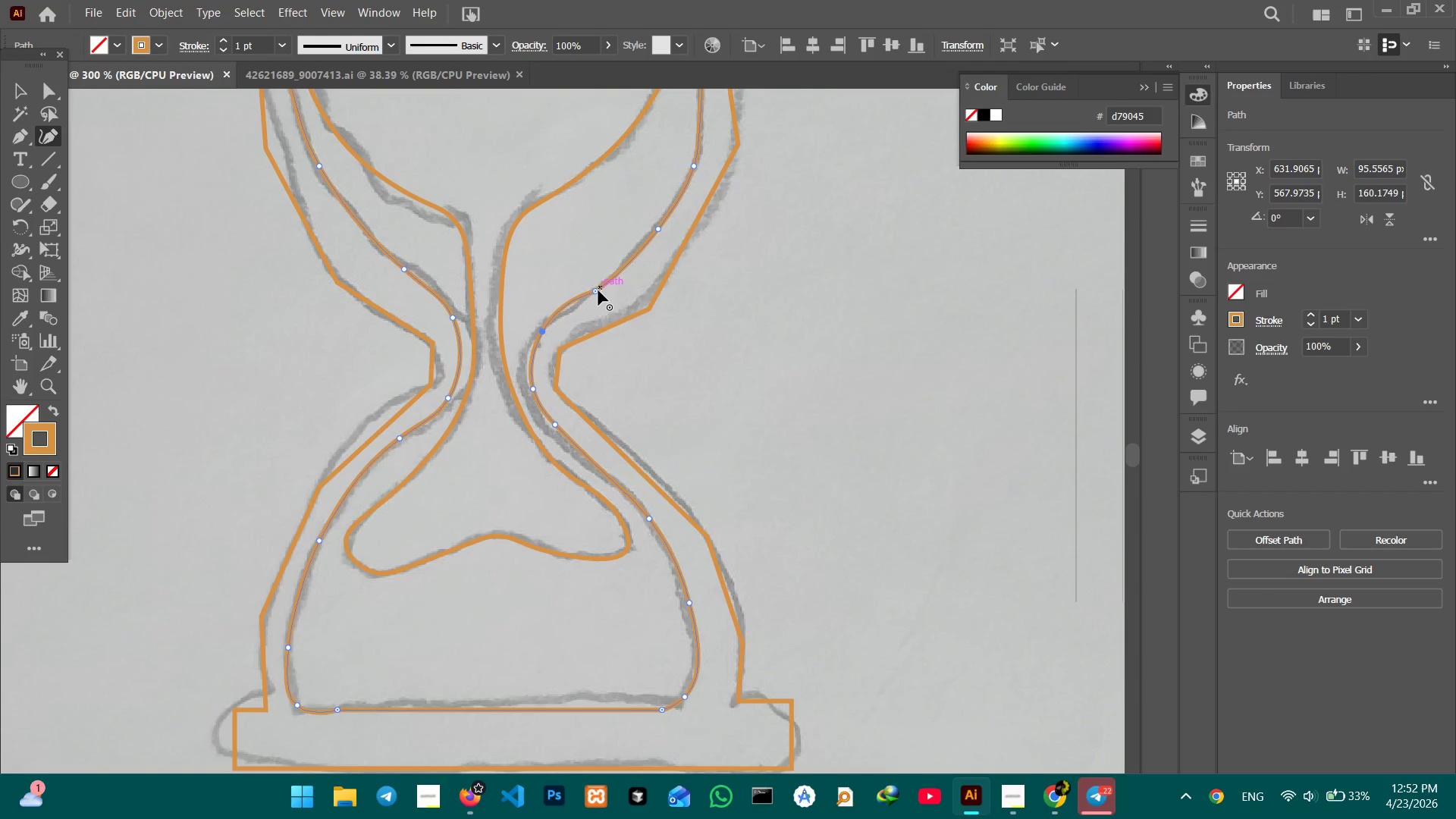 
left_click([598, 290])
 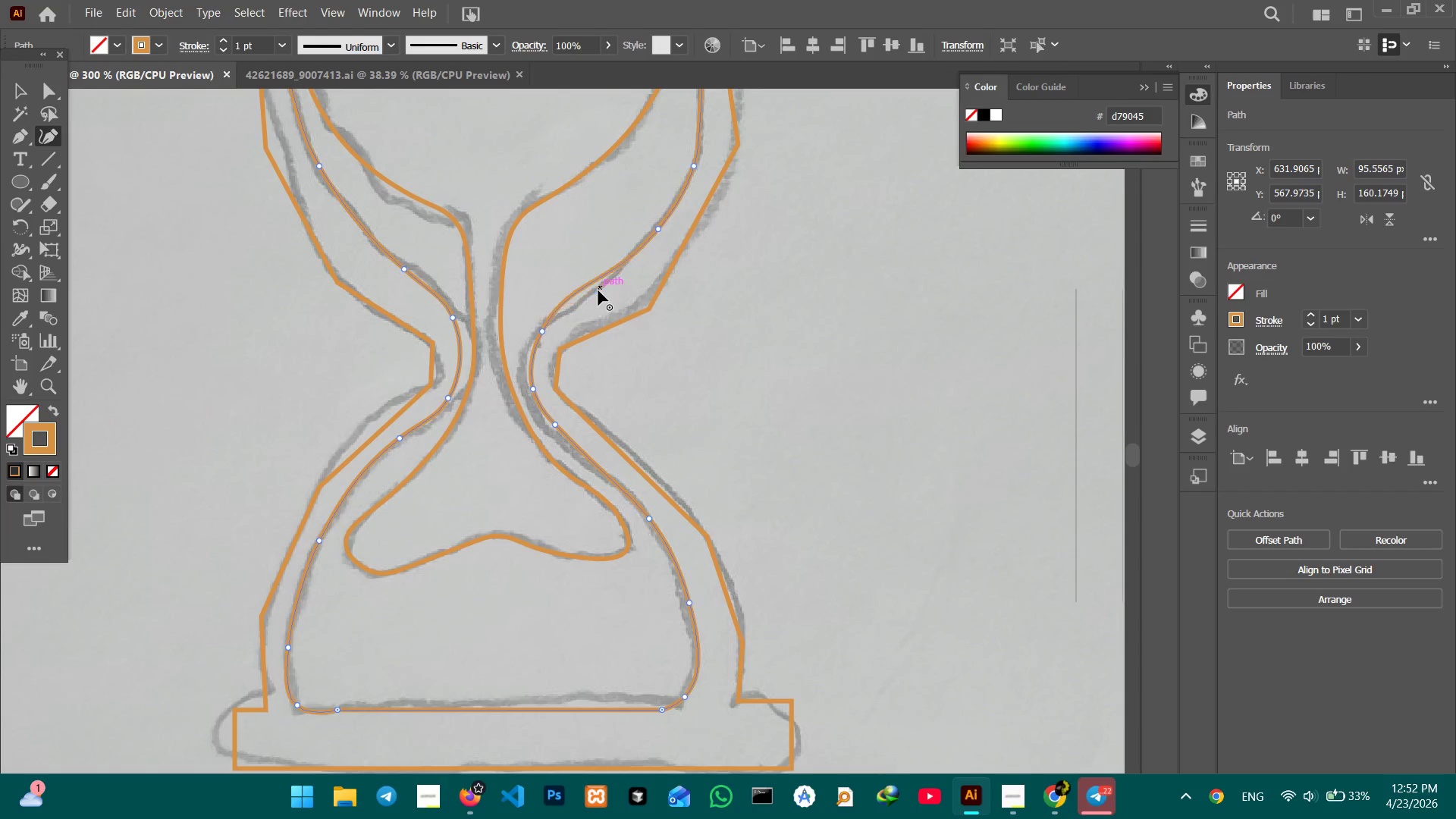 
key(Backspace)
 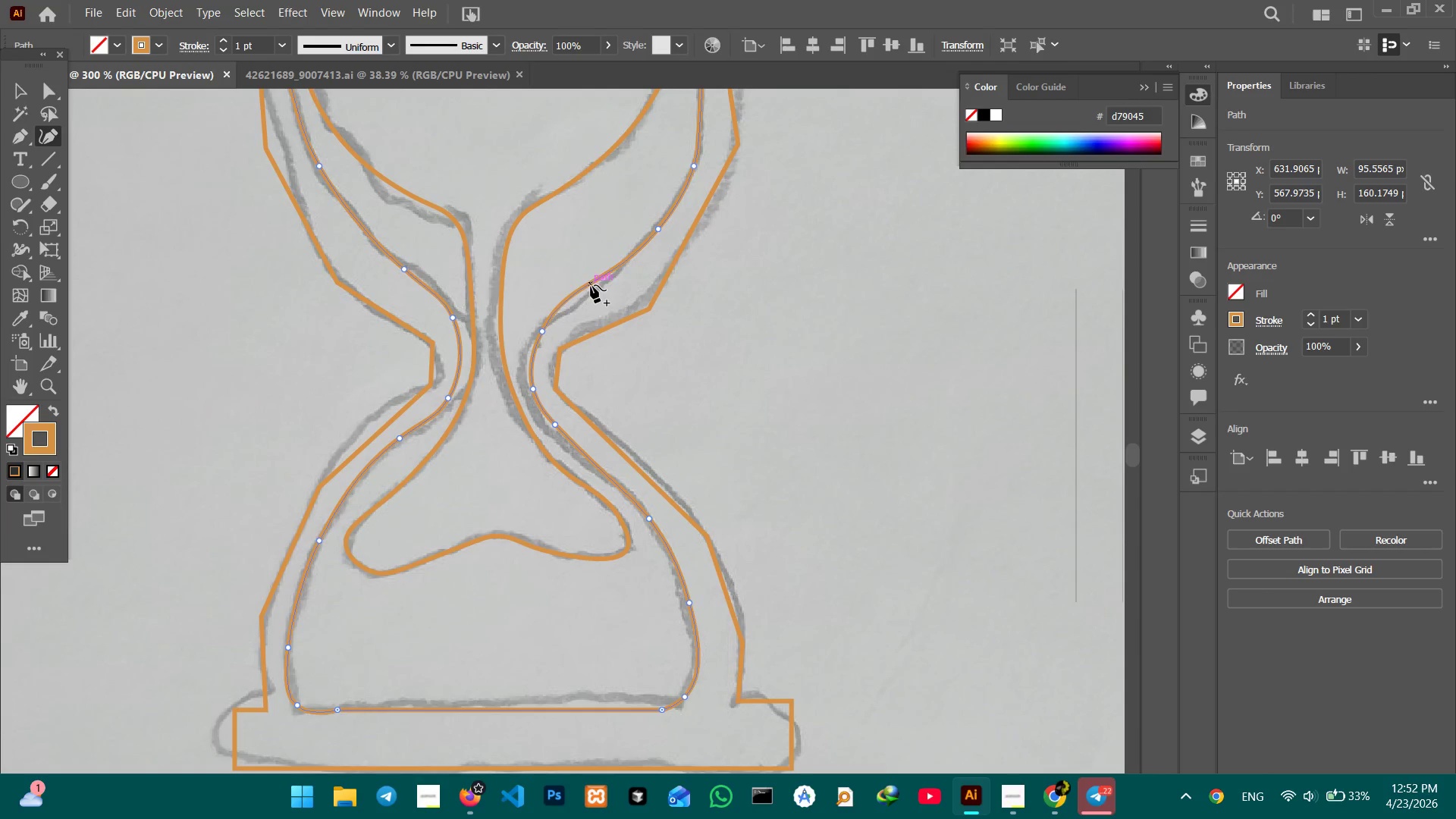 
left_click_drag(start_coordinate=[591, 284], to_coordinate=[592, 293])
 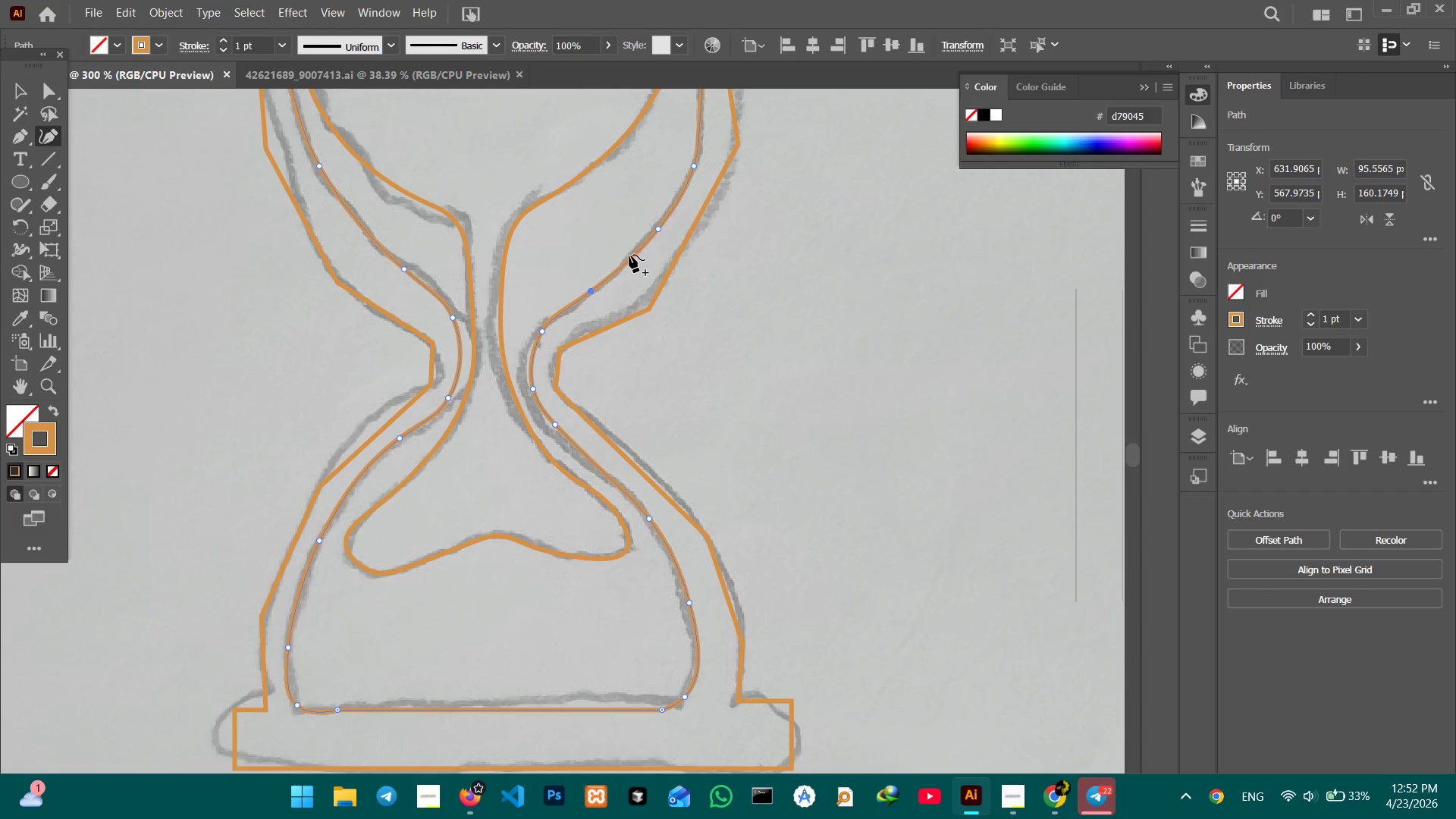 
scroll: coordinate [570, 491], scroll_direction: down, amount: 16.0
 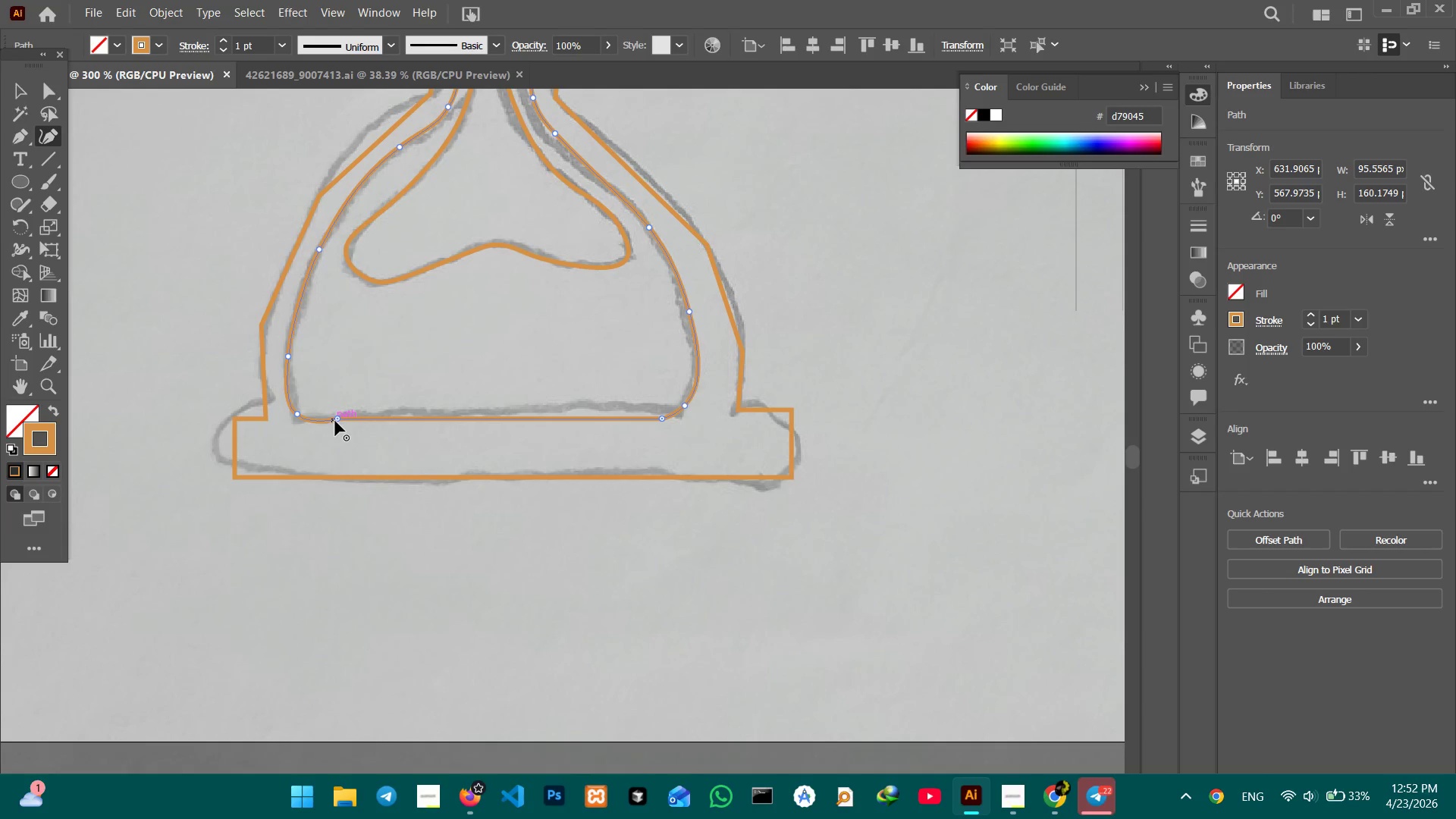 
left_click_drag(start_coordinate=[337, 419], to_coordinate=[318, 419])
 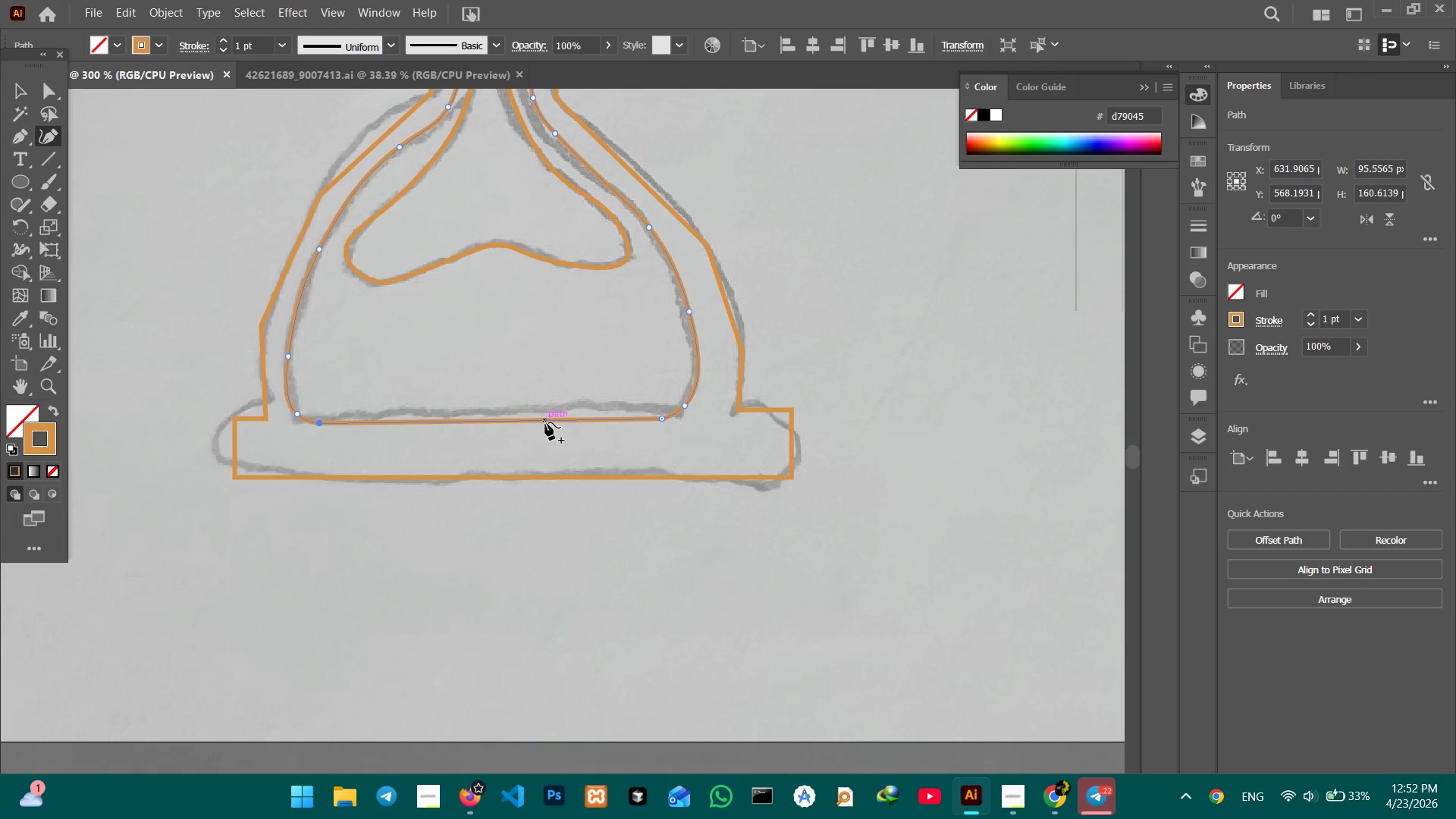 
scroll: coordinate [559, 424], scroll_direction: up, amount: 2.0
 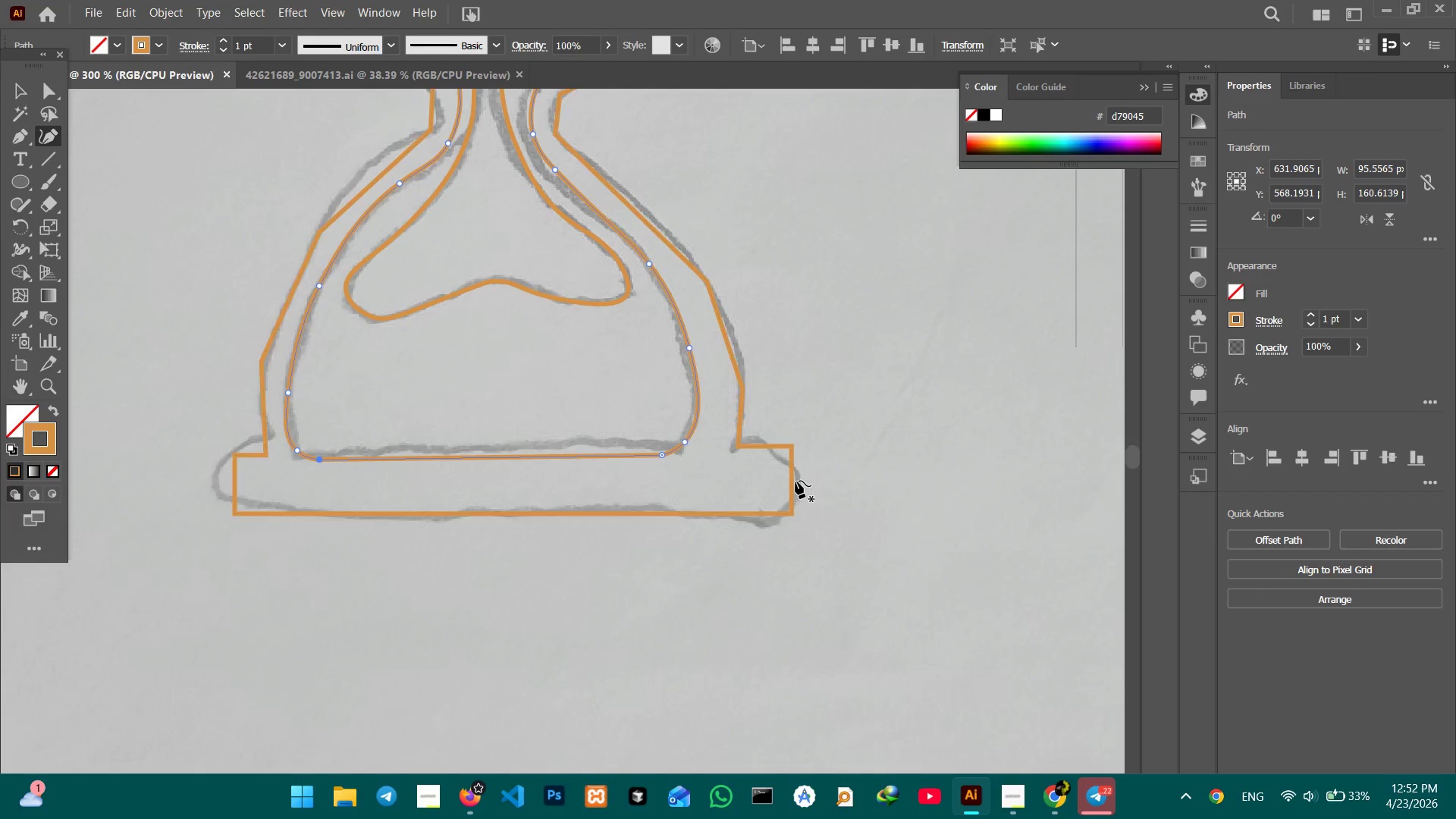 
left_click([789, 483])
 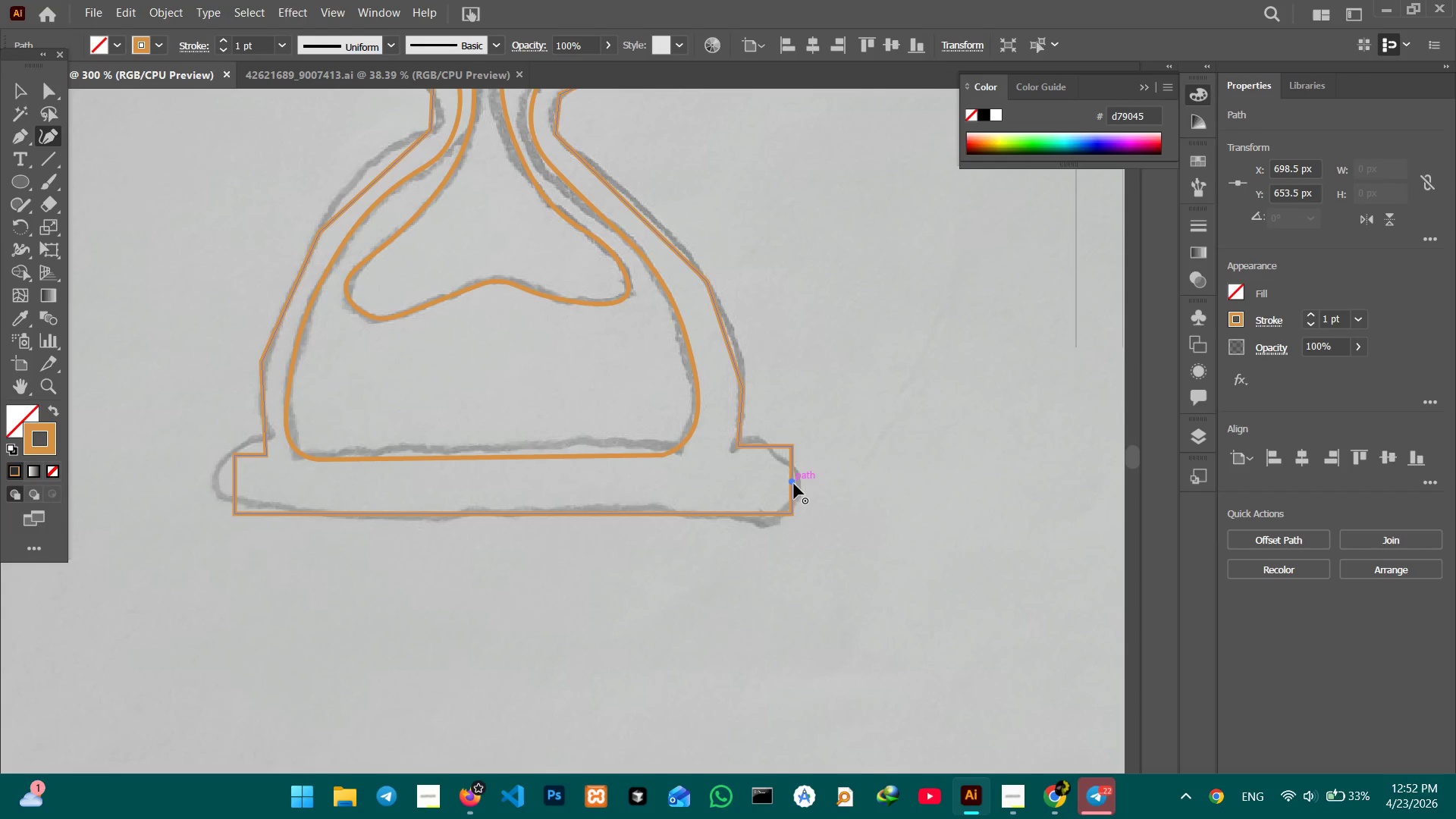 
left_click_drag(start_coordinate=[794, 484], to_coordinate=[805, 485])
 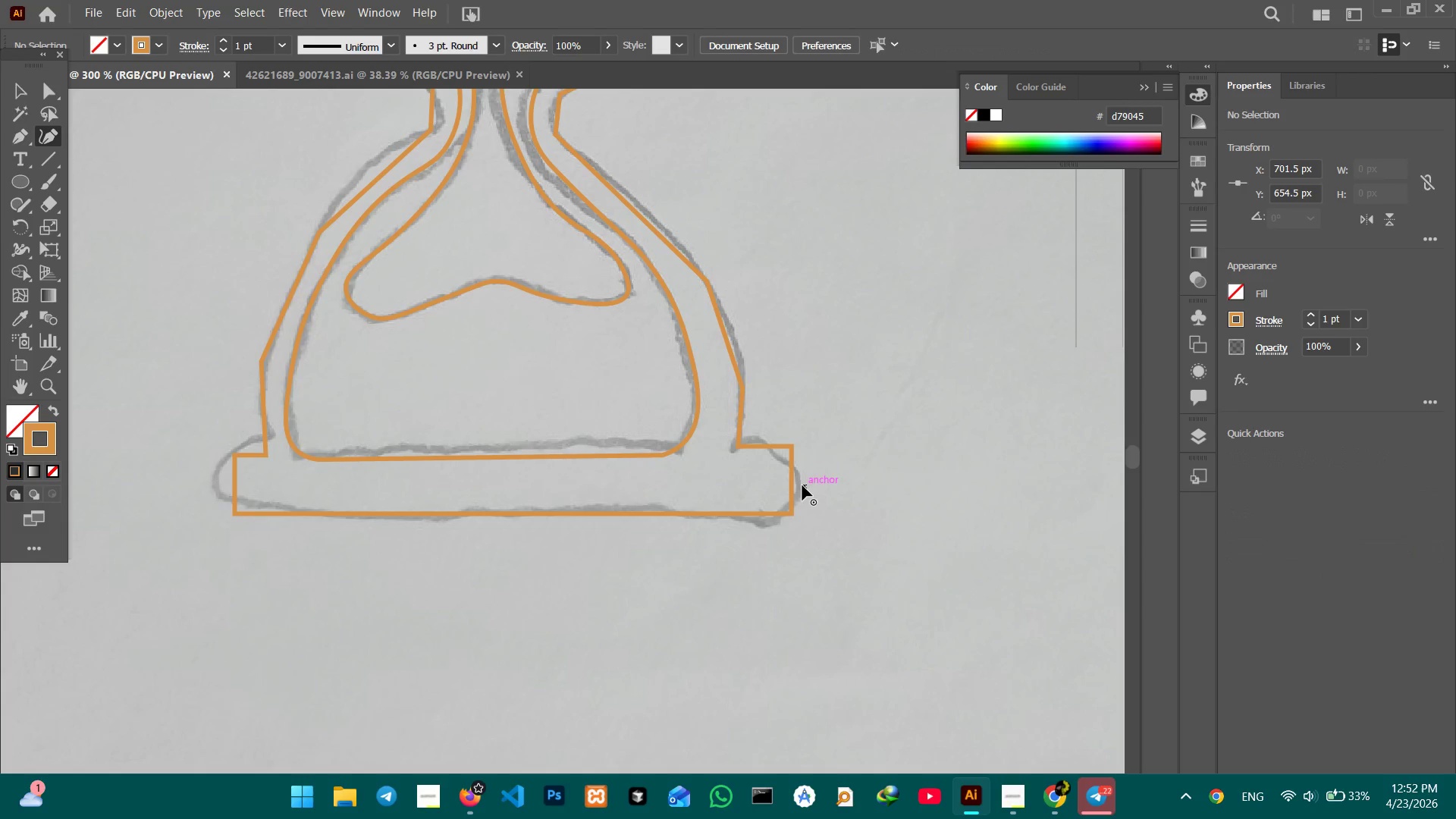 
key(Backspace)
 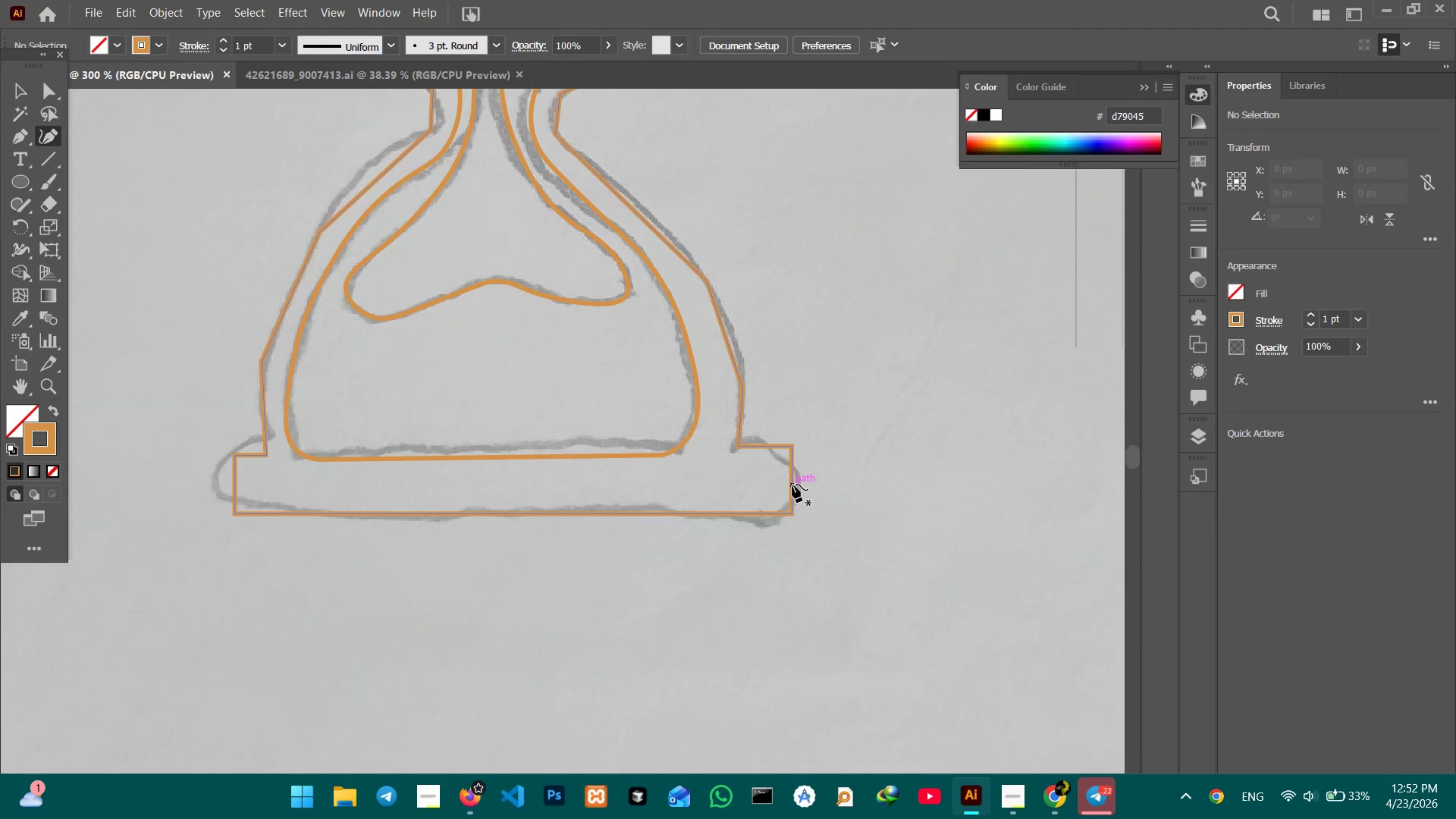 
left_click([792, 485])
 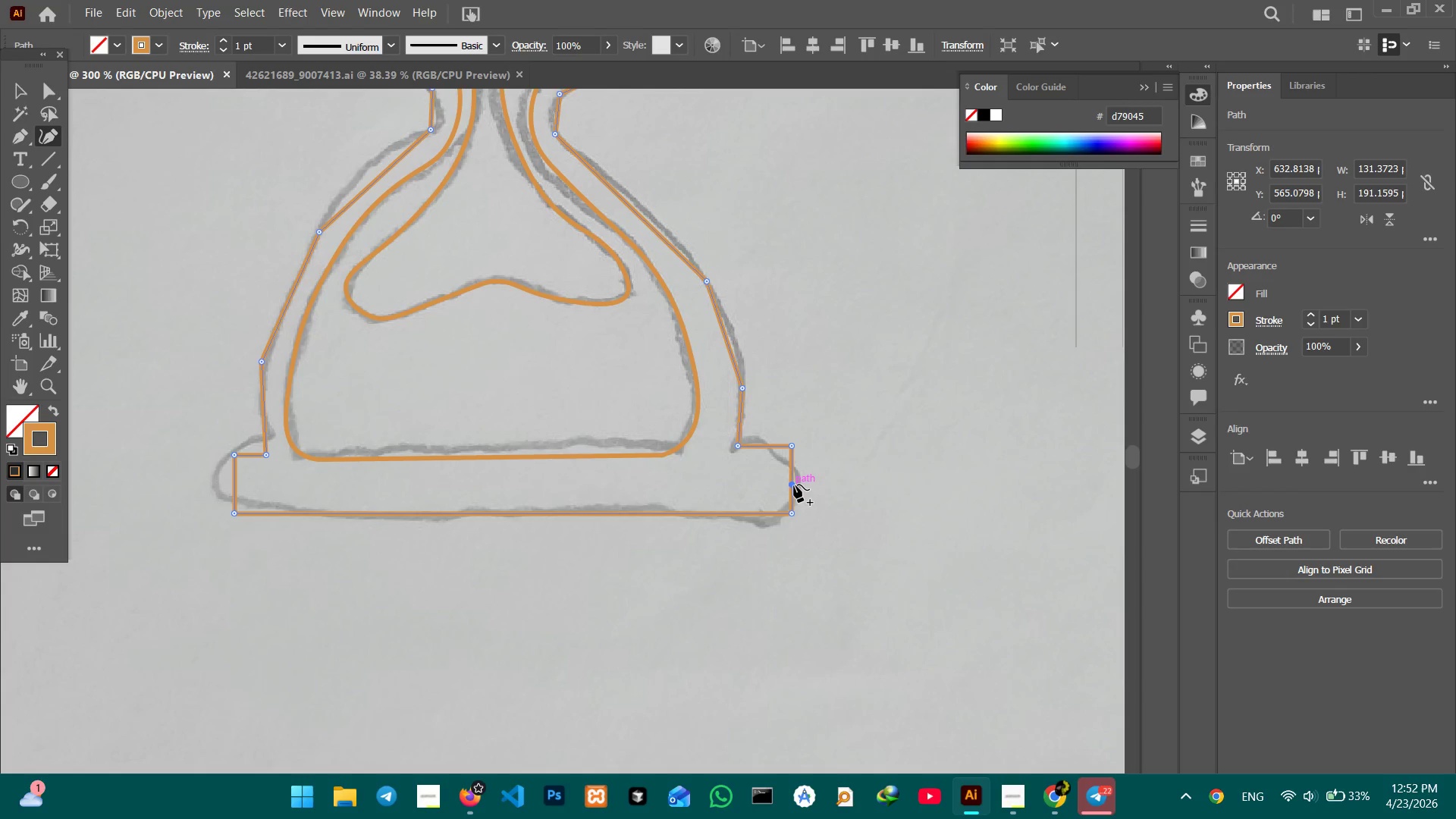 
left_click_drag(start_coordinate=[792, 485], to_coordinate=[819, 487])
 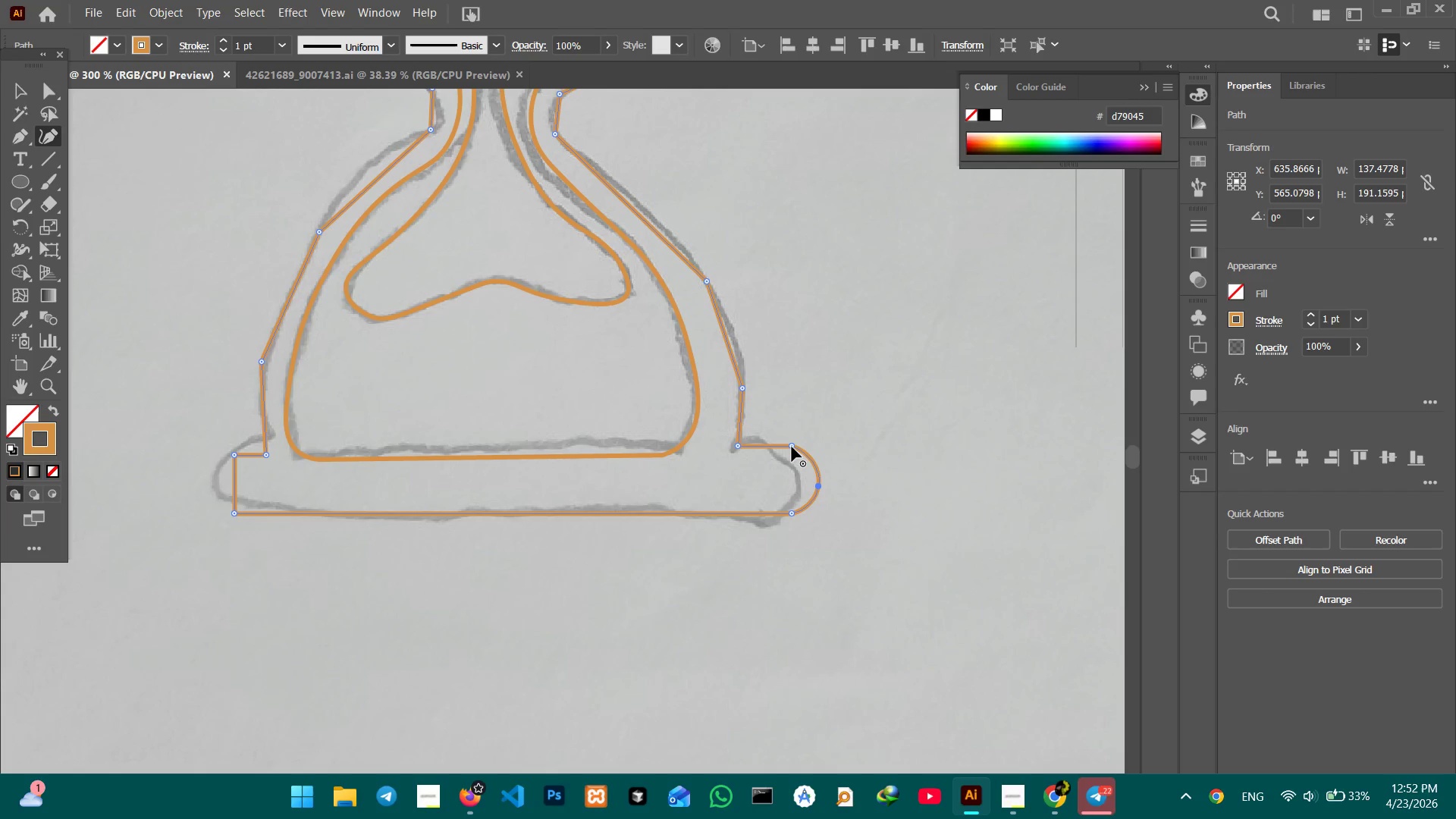 
left_click_drag(start_coordinate=[792, 446], to_coordinate=[792, 450])
 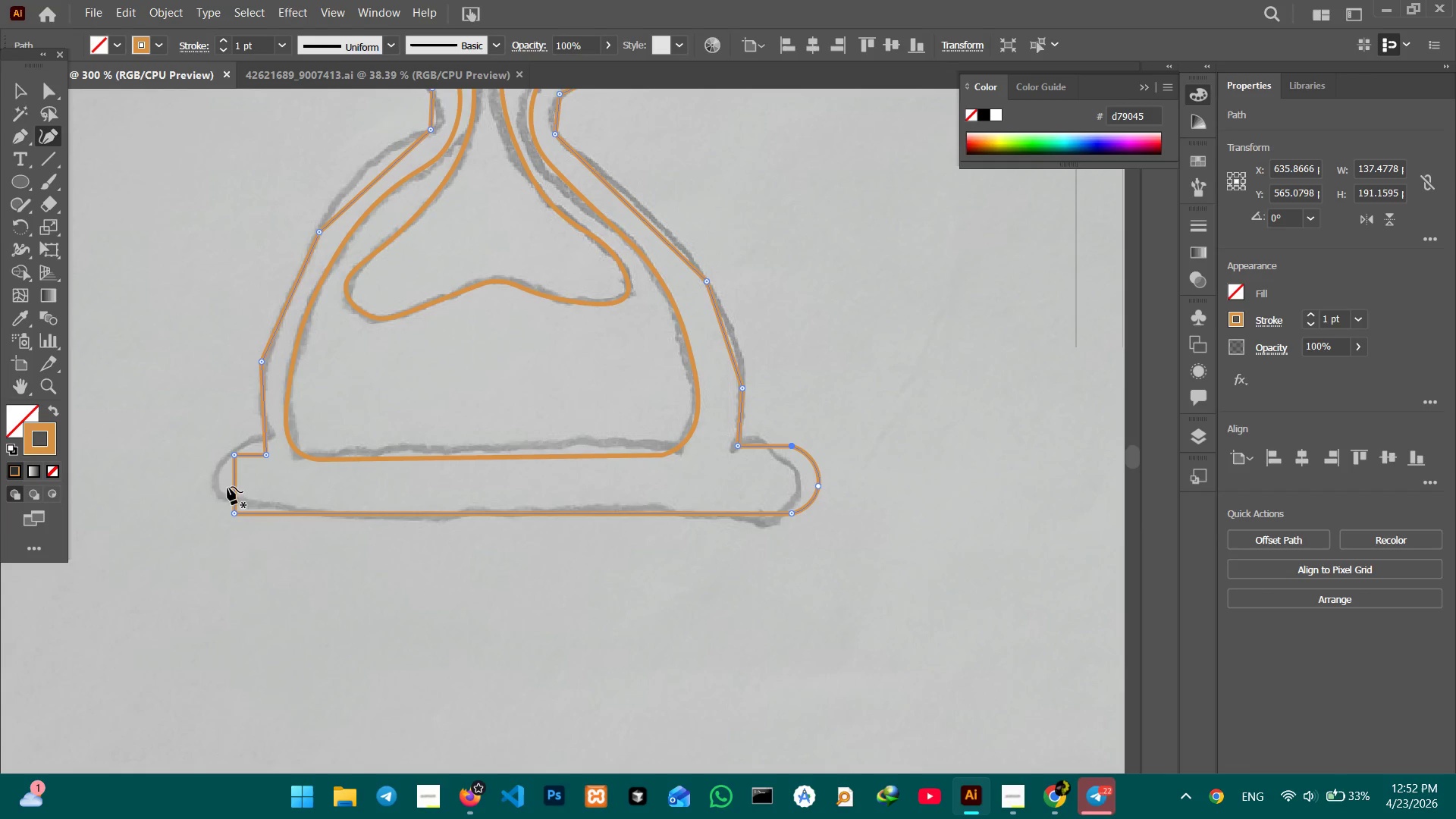 
left_click_drag(start_coordinate=[233, 486], to_coordinate=[205, 477])
 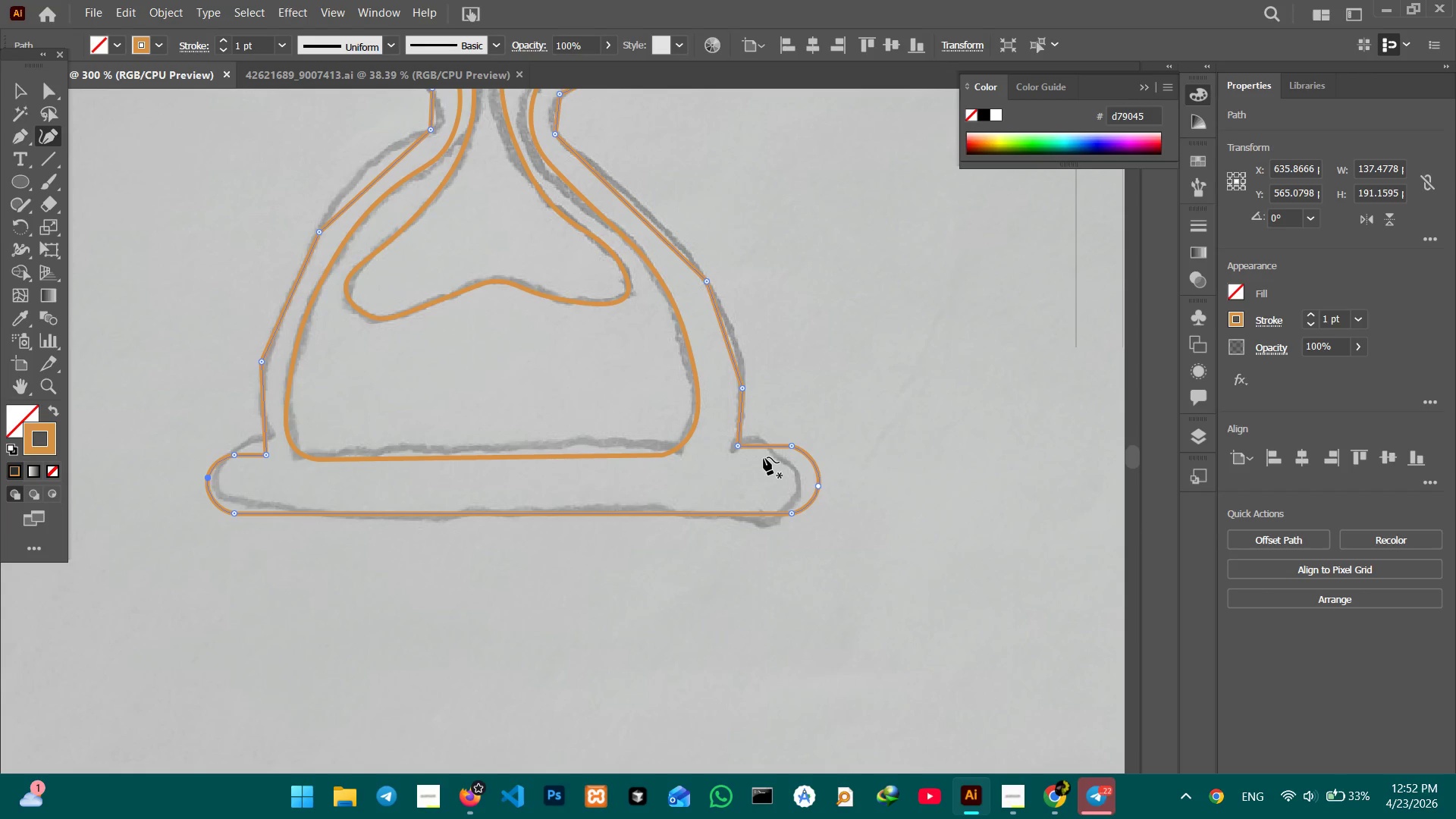 
left_click_drag(start_coordinate=[790, 448], to_coordinate=[772, 449])
 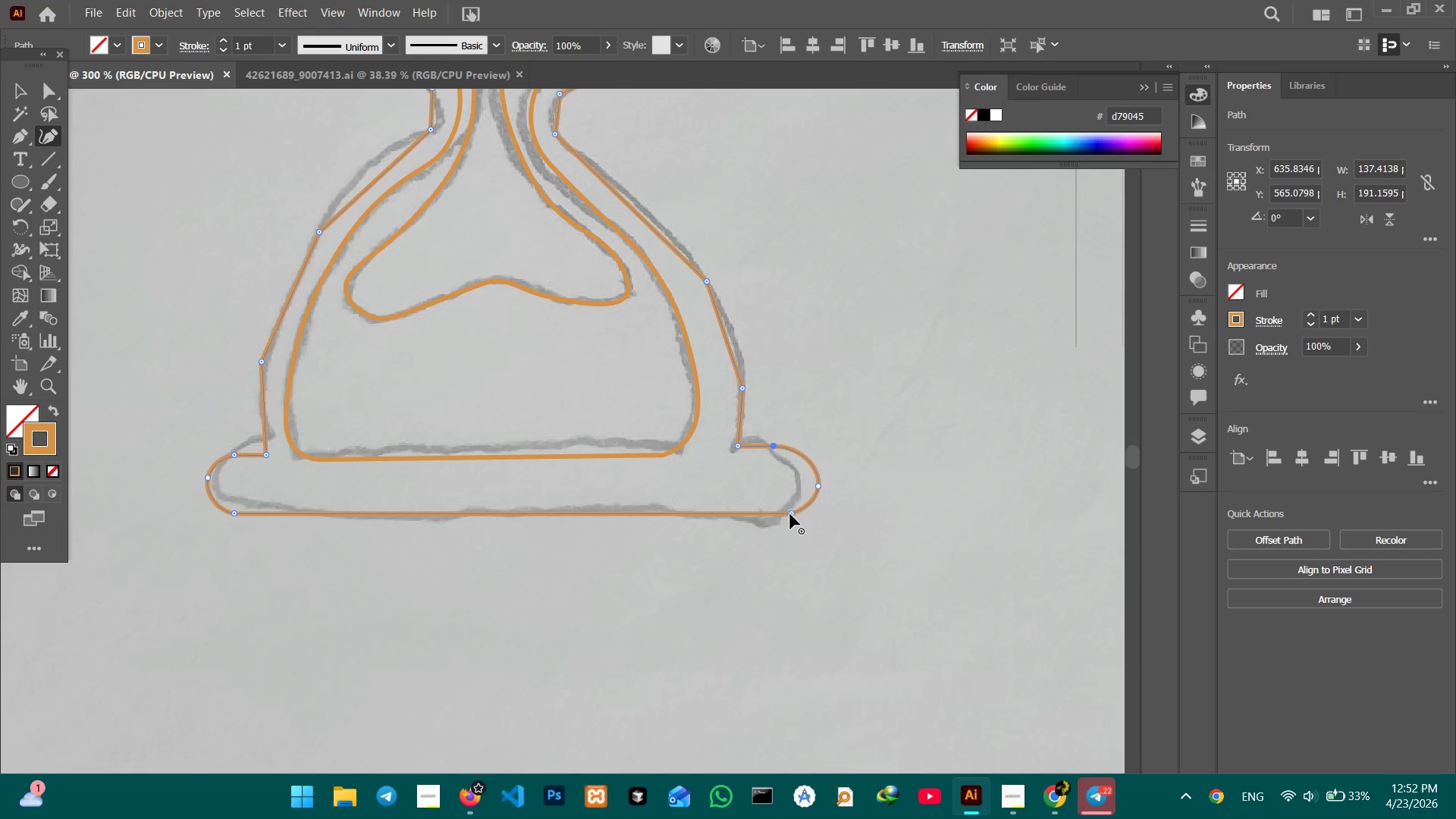 
left_click_drag(start_coordinate=[790, 514], to_coordinate=[777, 516])
 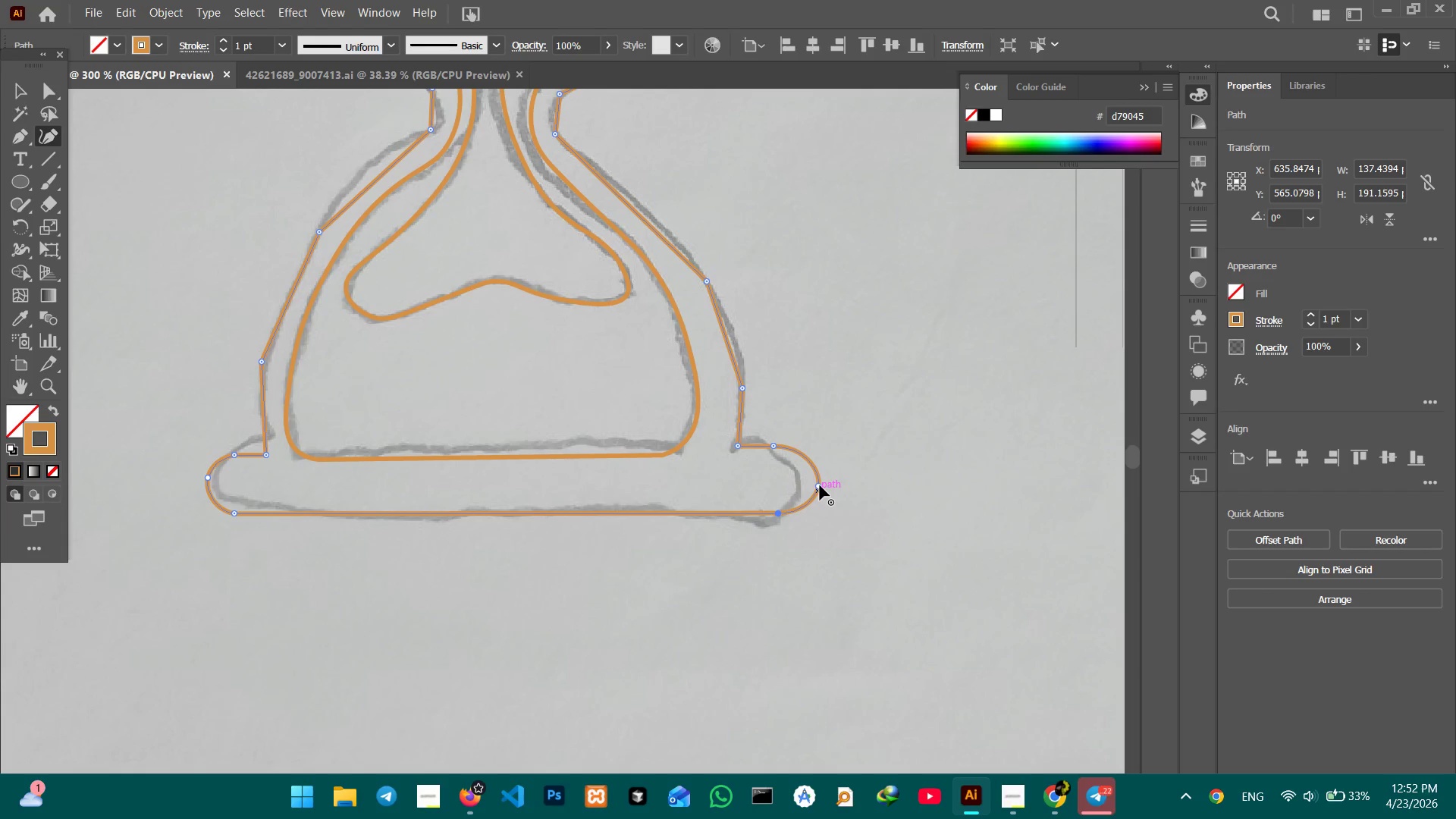 
left_click_drag(start_coordinate=[821, 485], to_coordinate=[800, 487])
 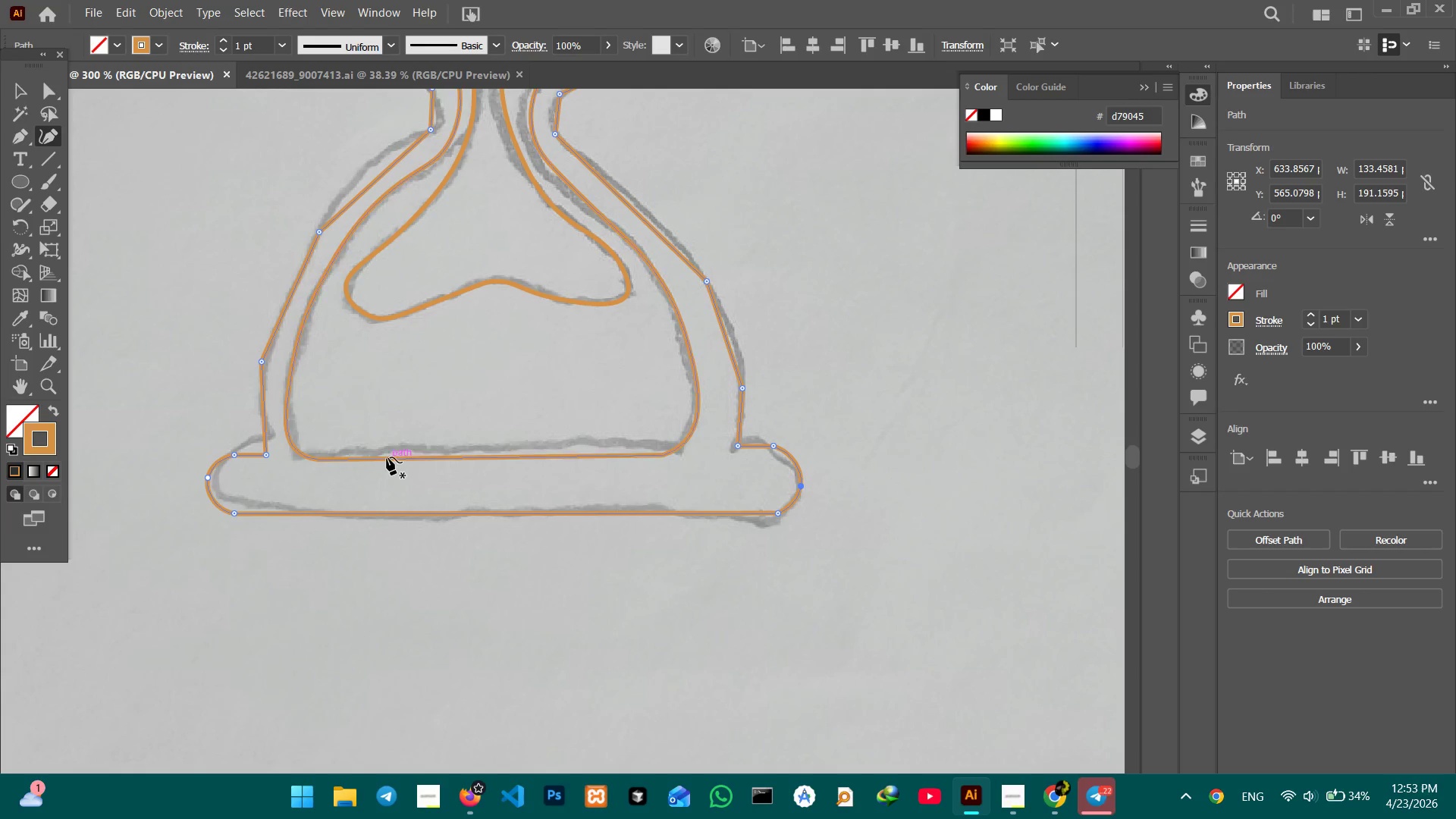 
scroll: coordinate [383, 457], scroll_direction: up, amount: 3.0
 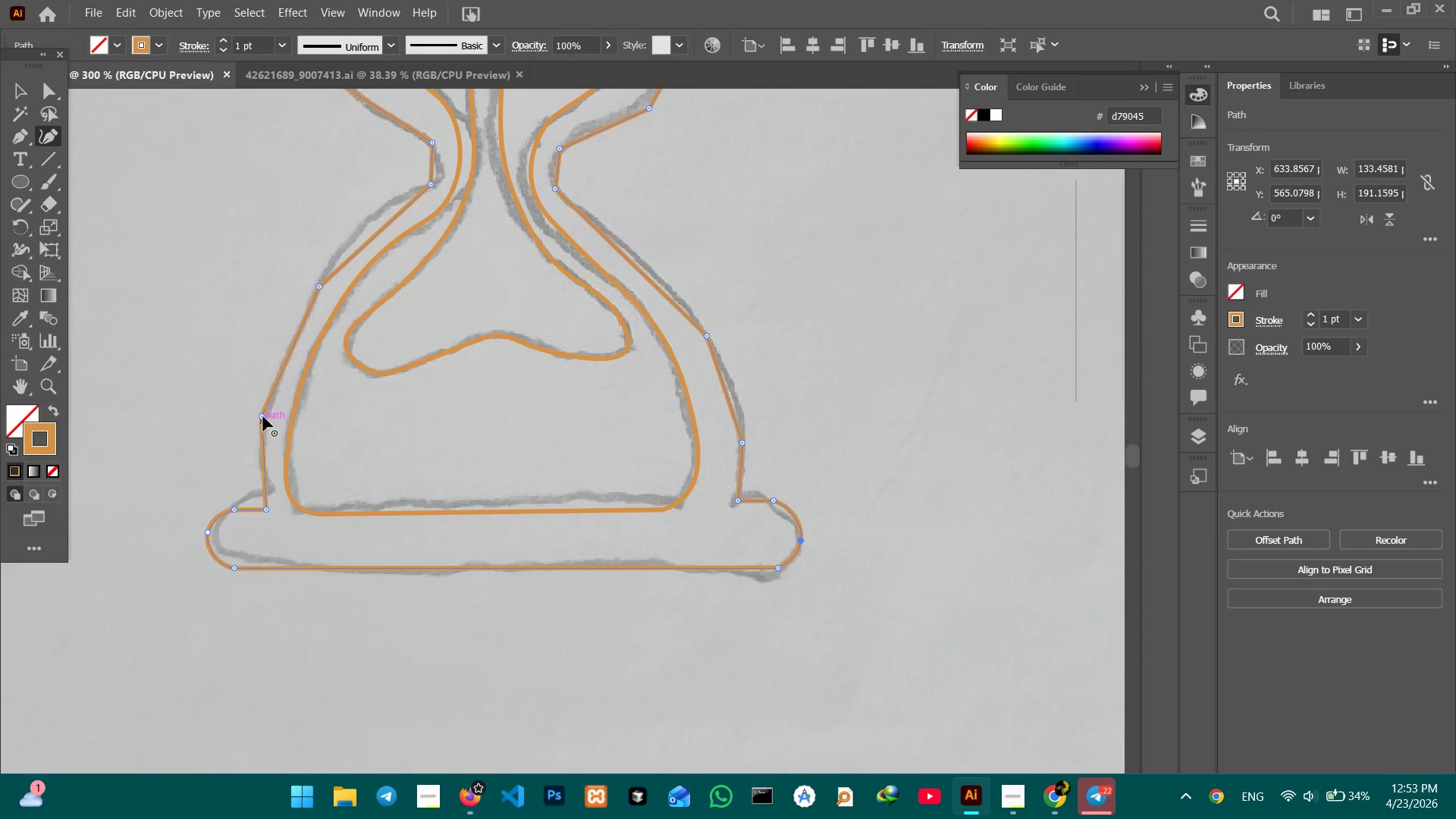 
left_click([263, 416])
 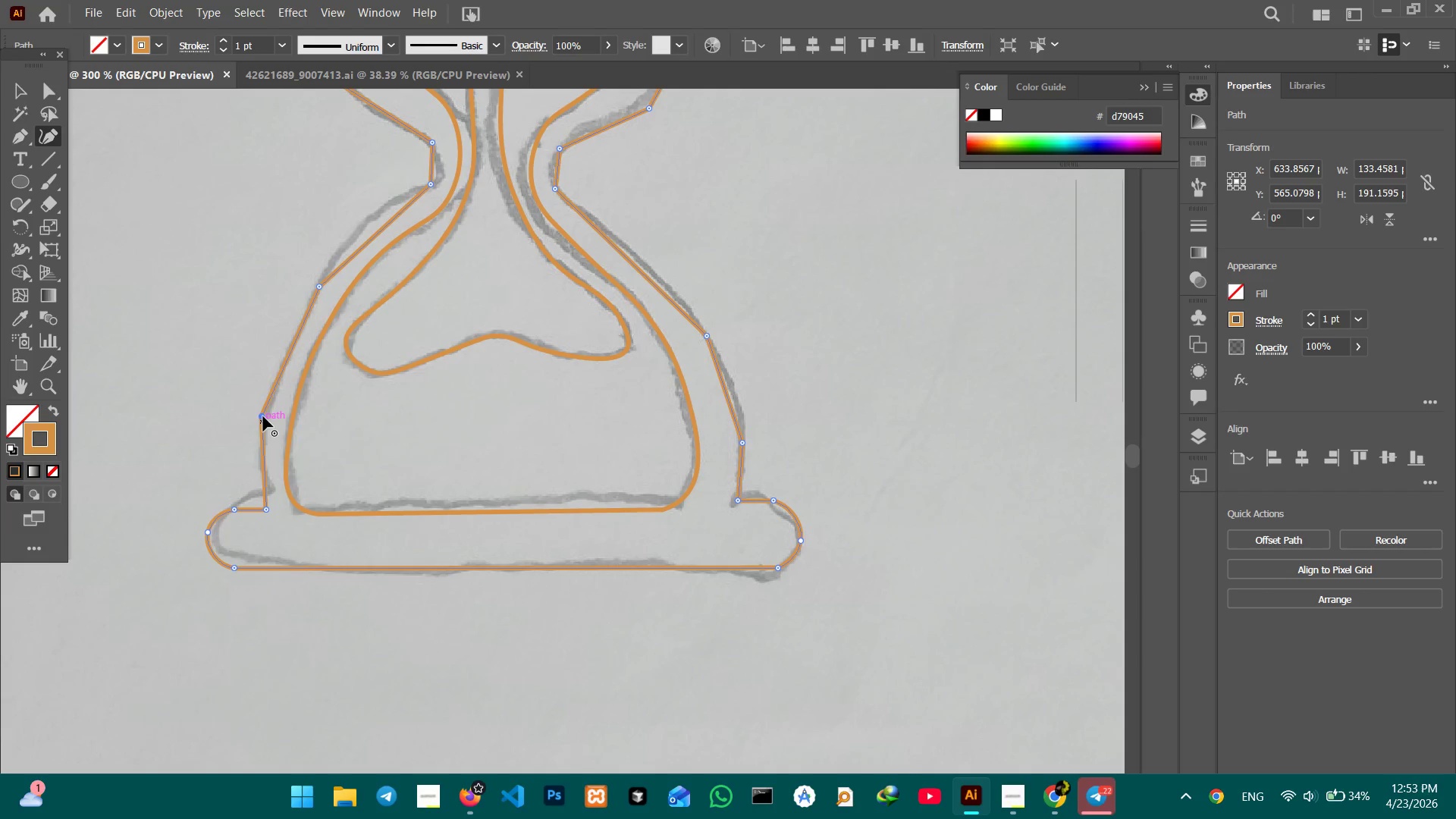 
key(Backspace)
 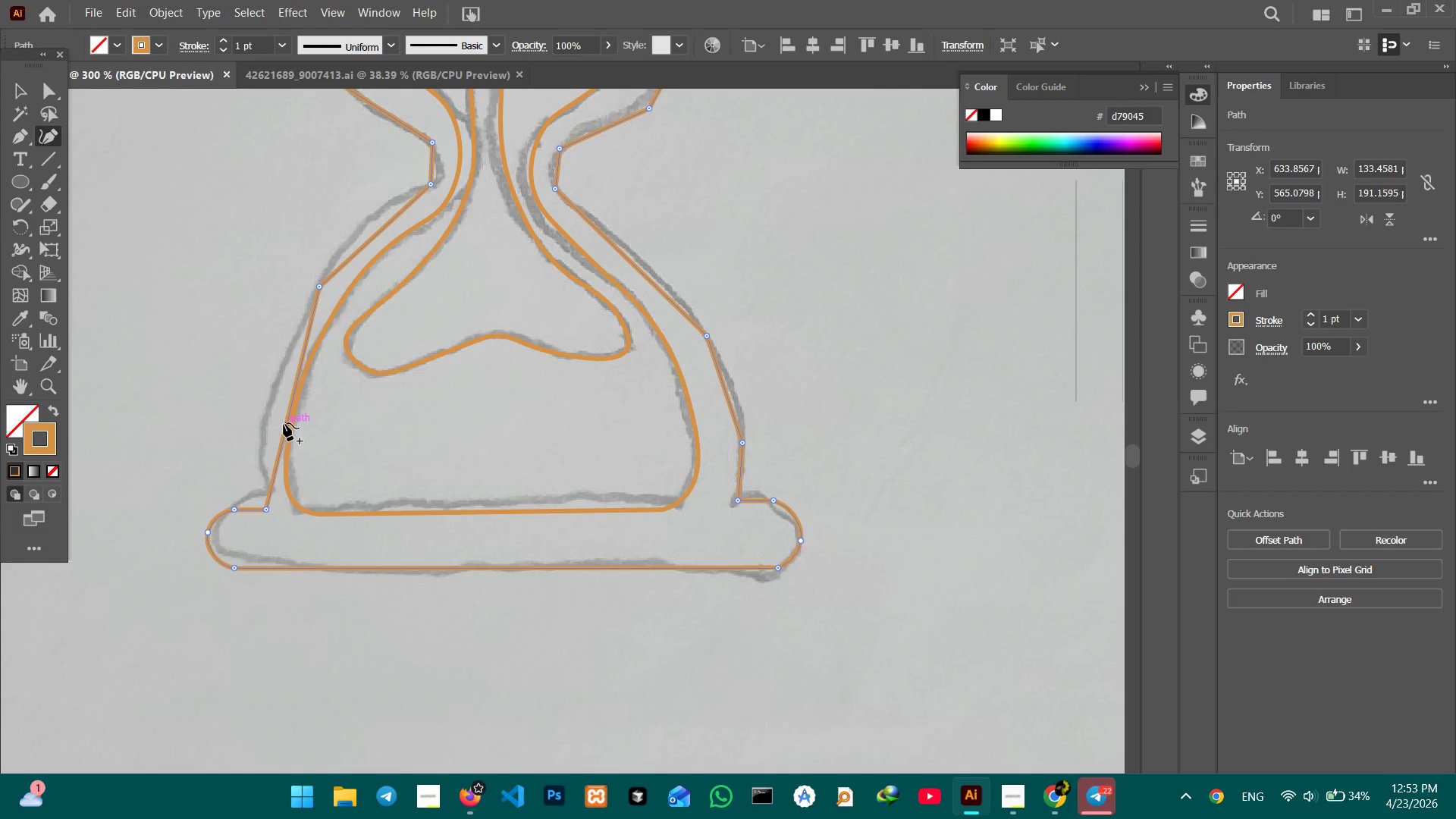 
left_click_drag(start_coordinate=[284, 423], to_coordinate=[262, 413])
 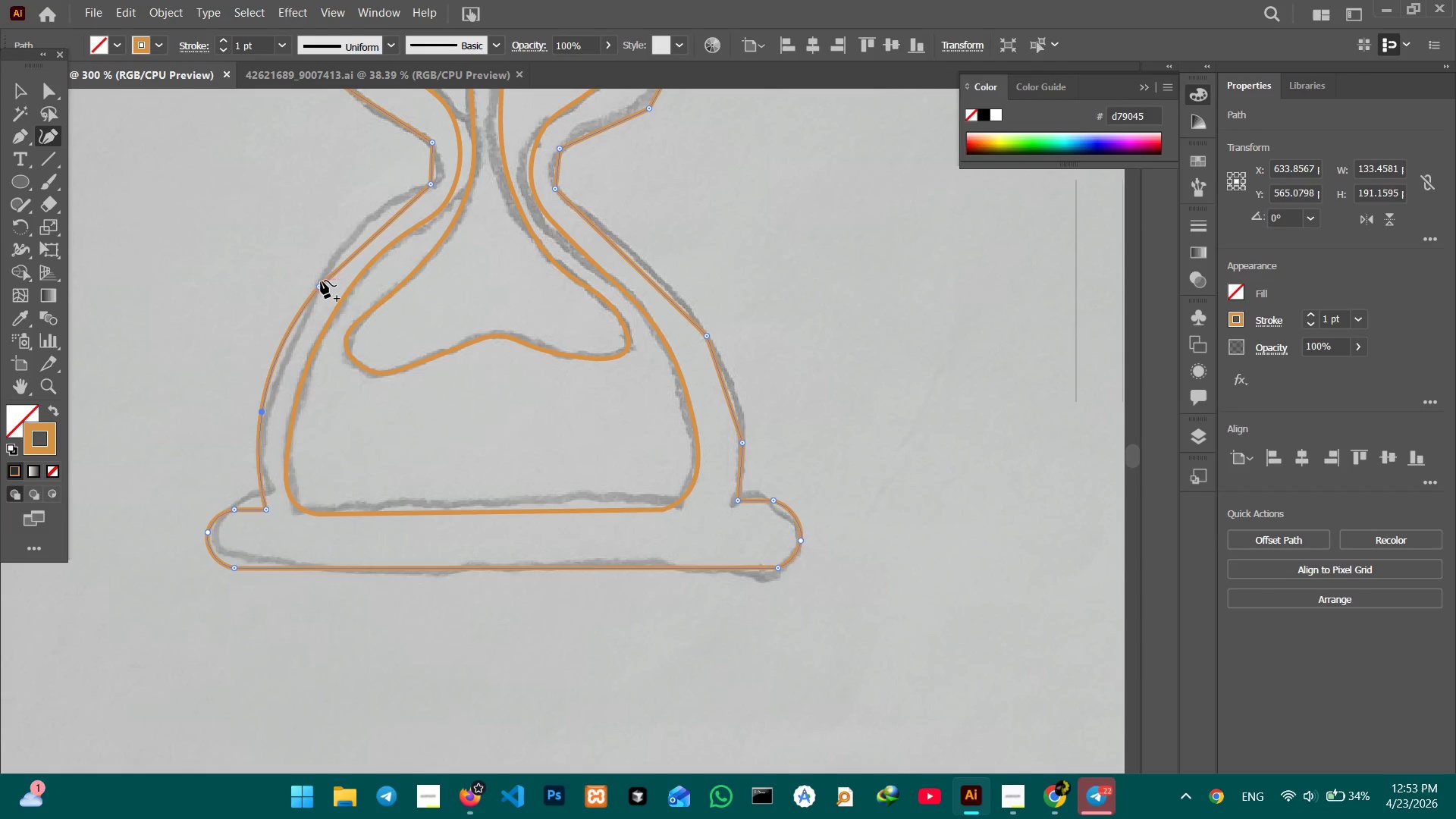 
left_click([319, 284])
 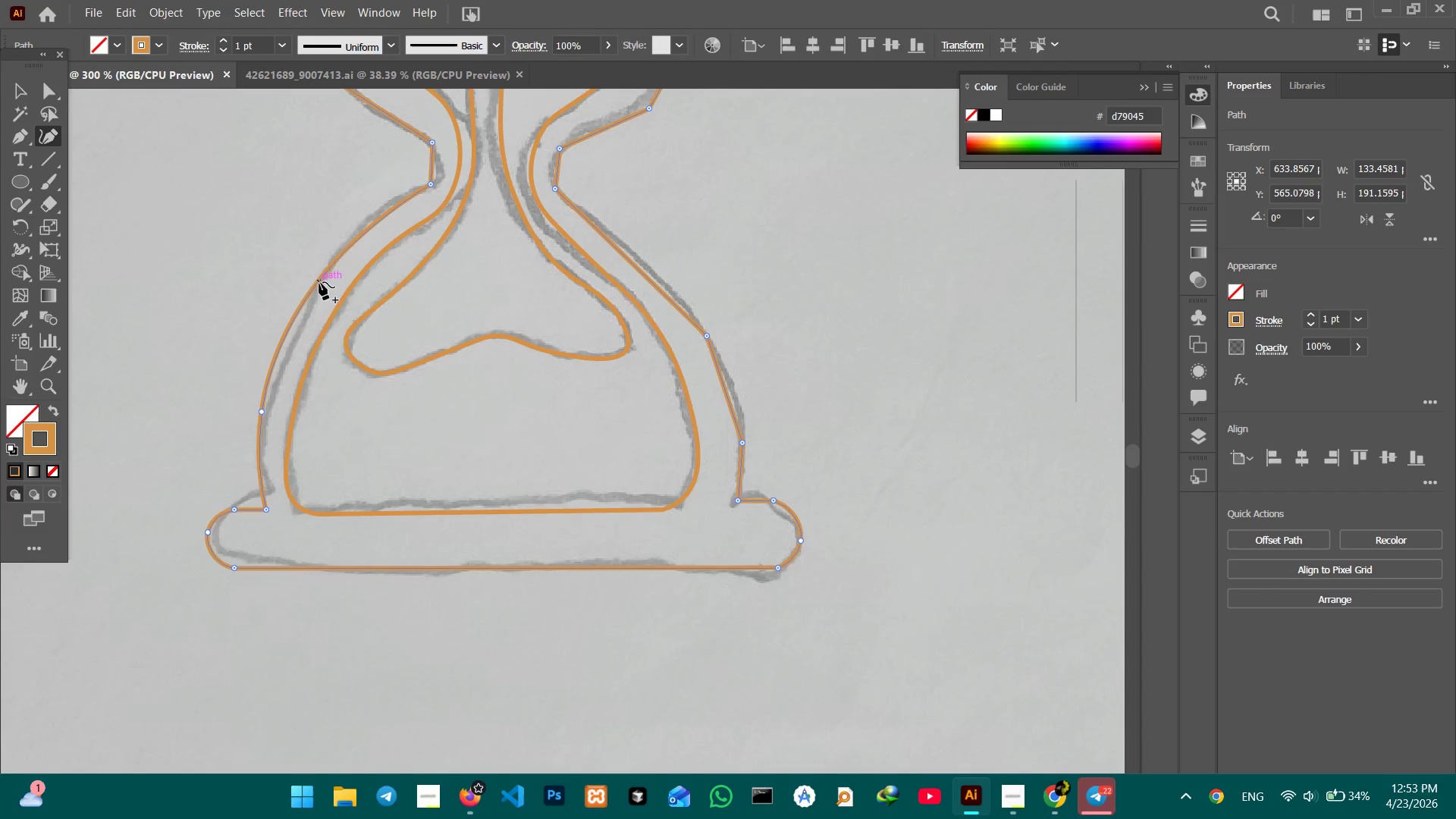 
key(Backspace)
 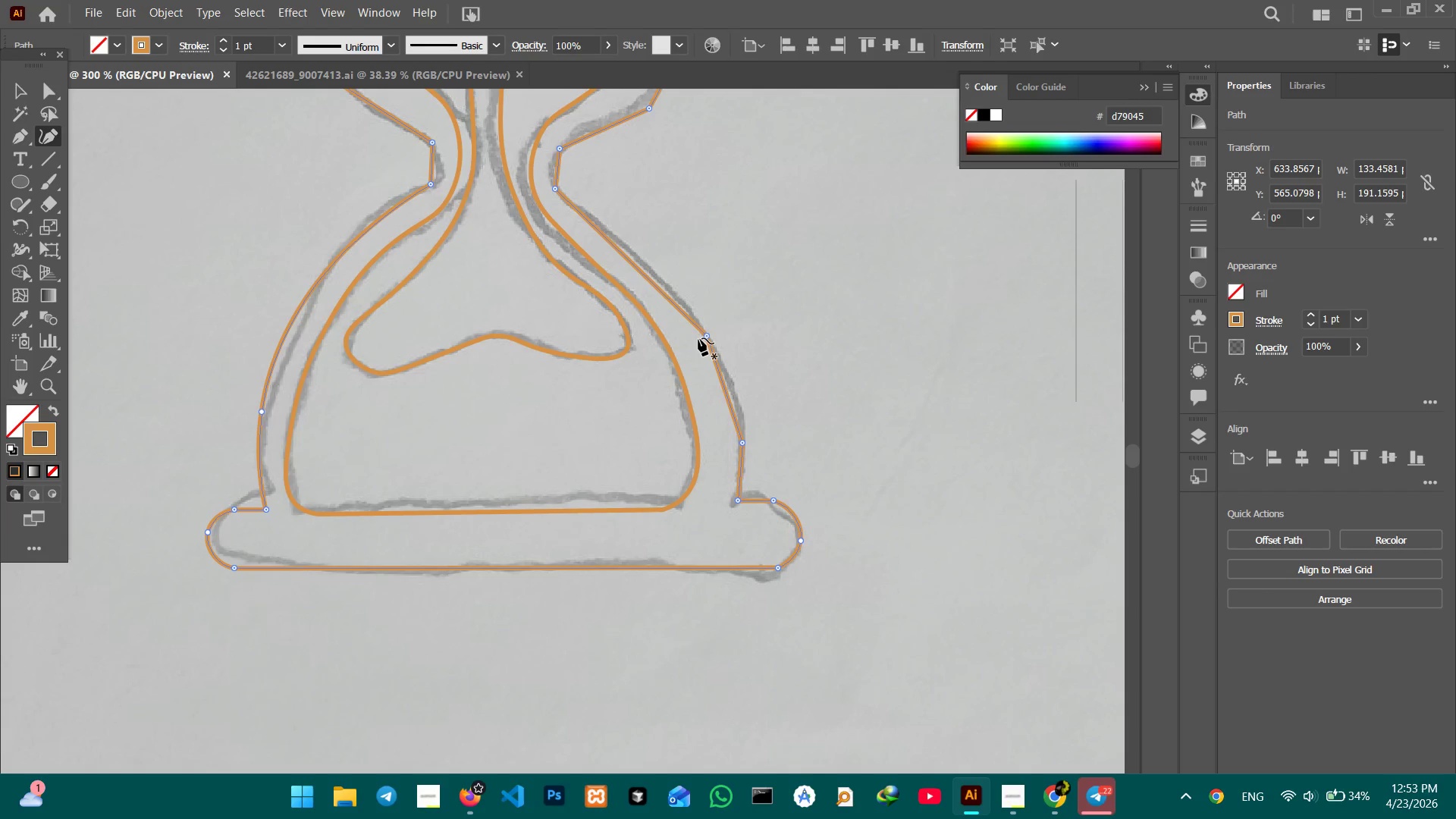 
left_click([708, 337])
 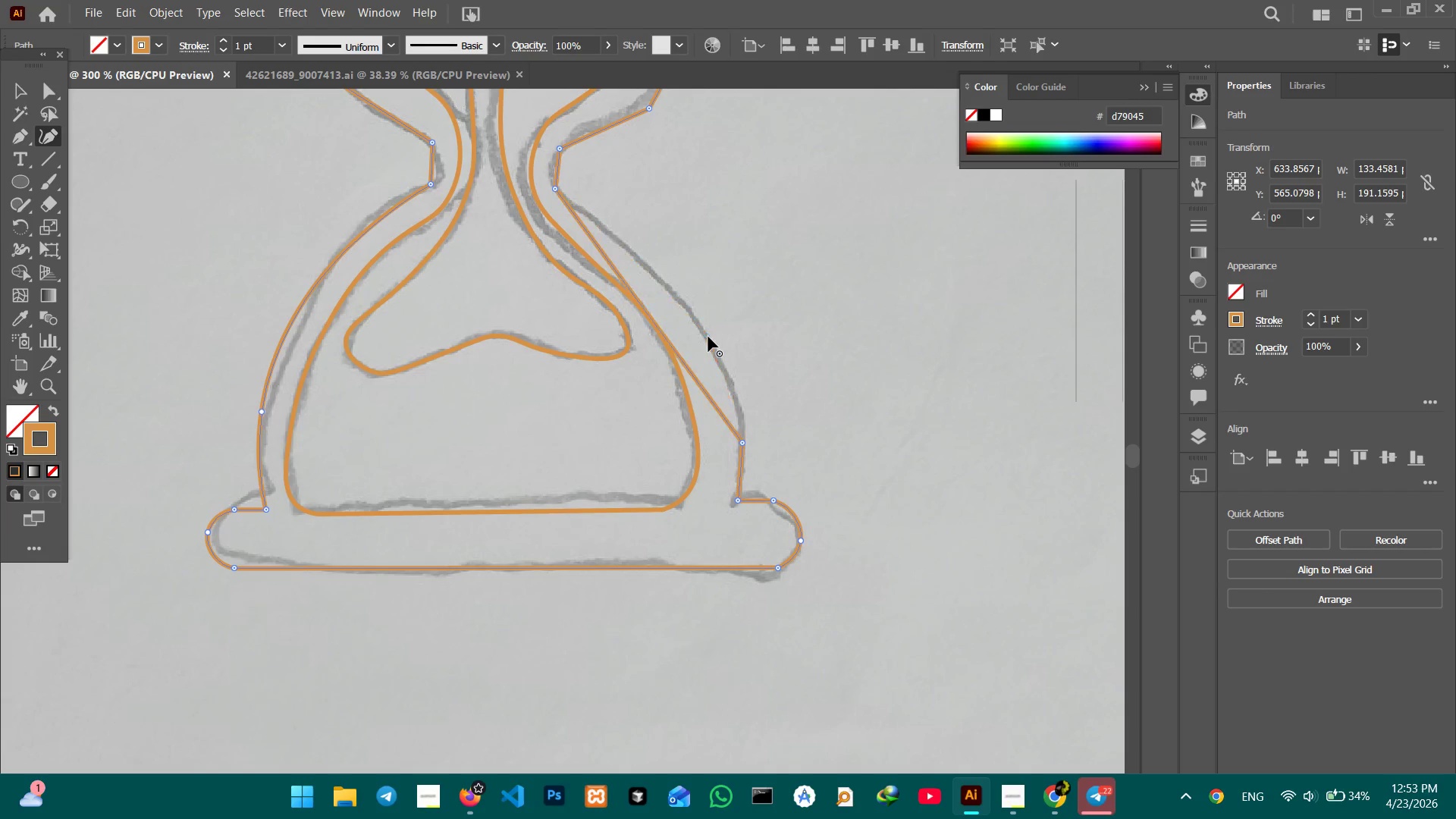 
key(Backspace)
 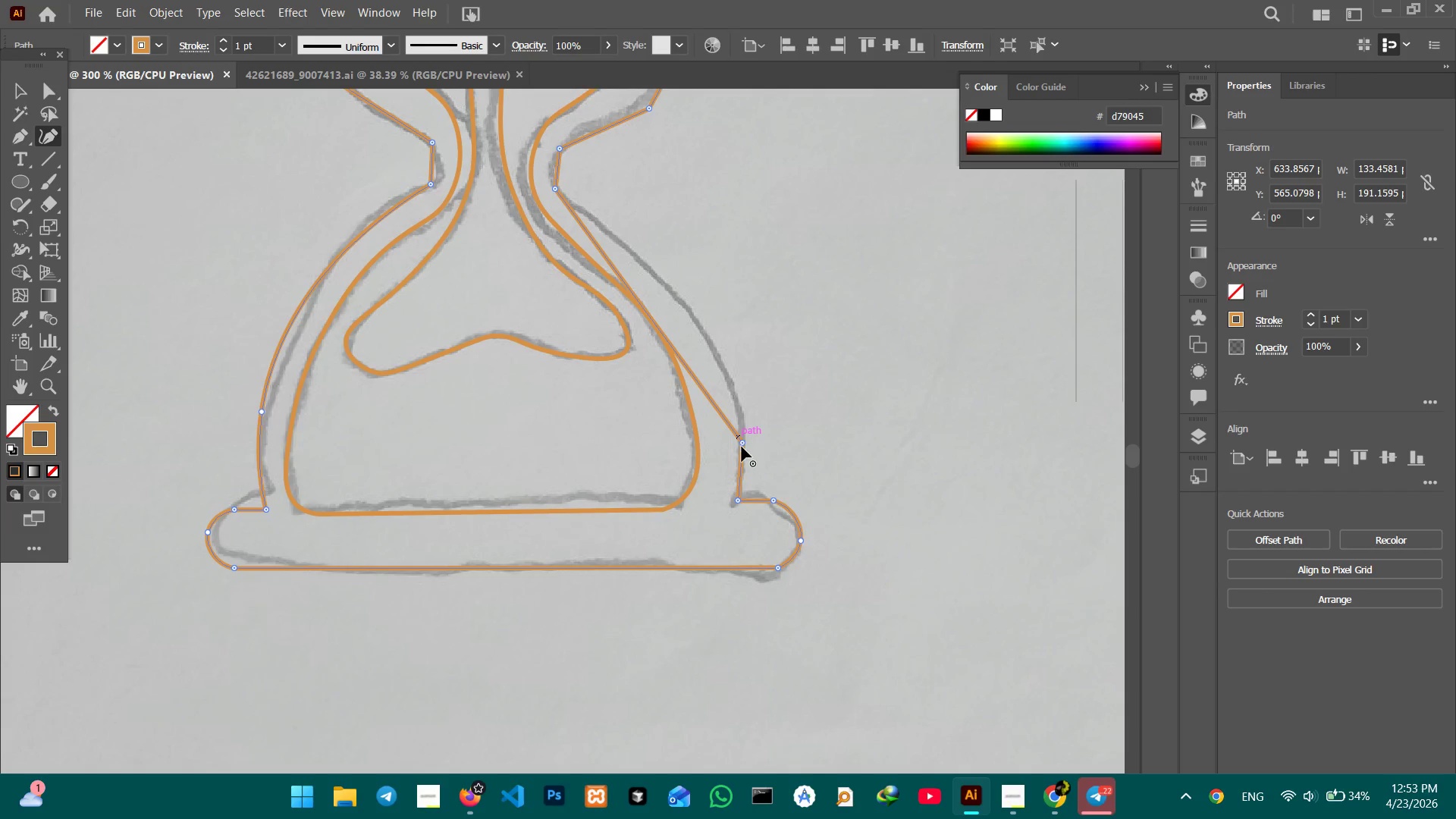 
left_click([742, 447])
 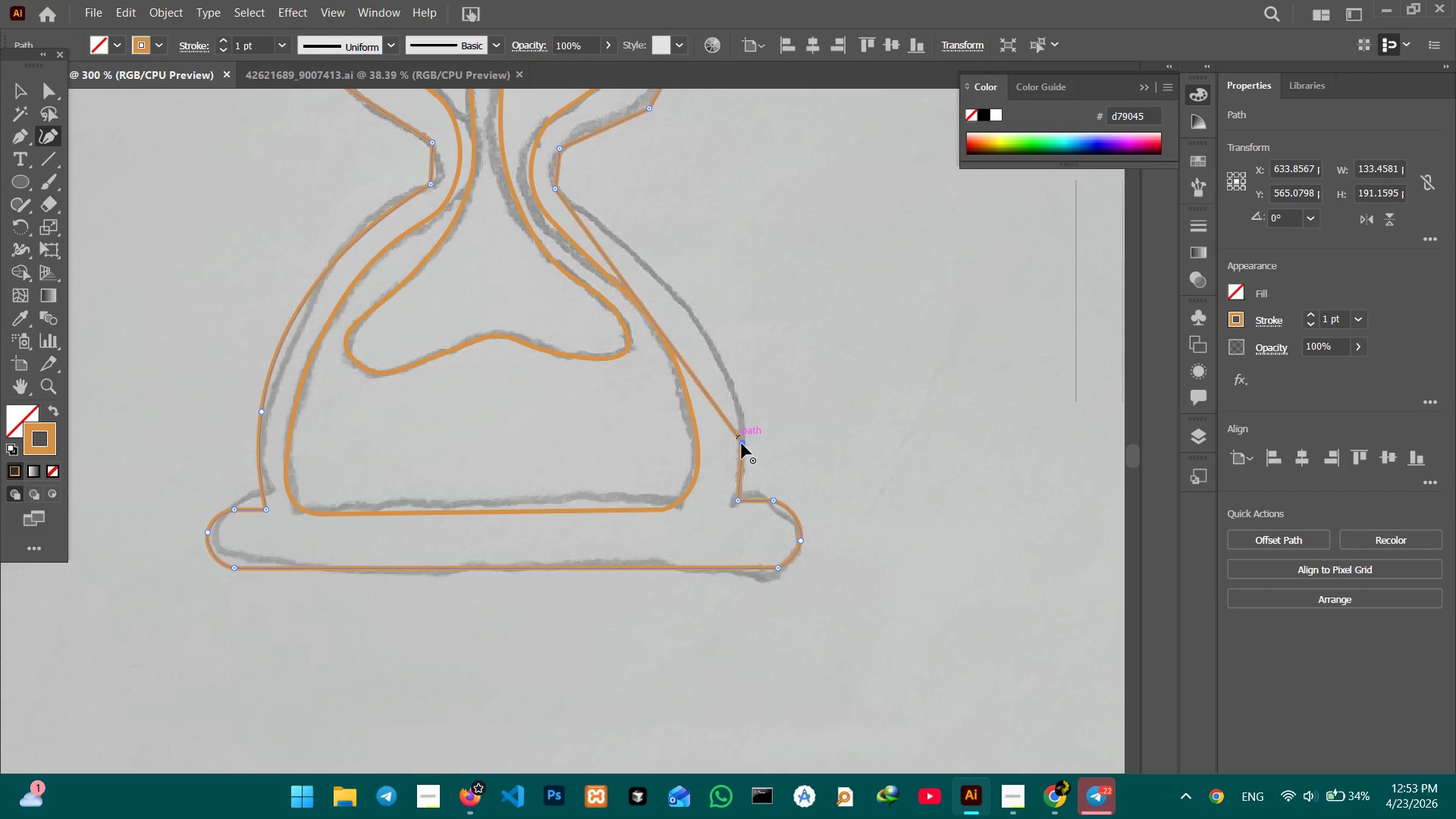 
key(Backspace)
 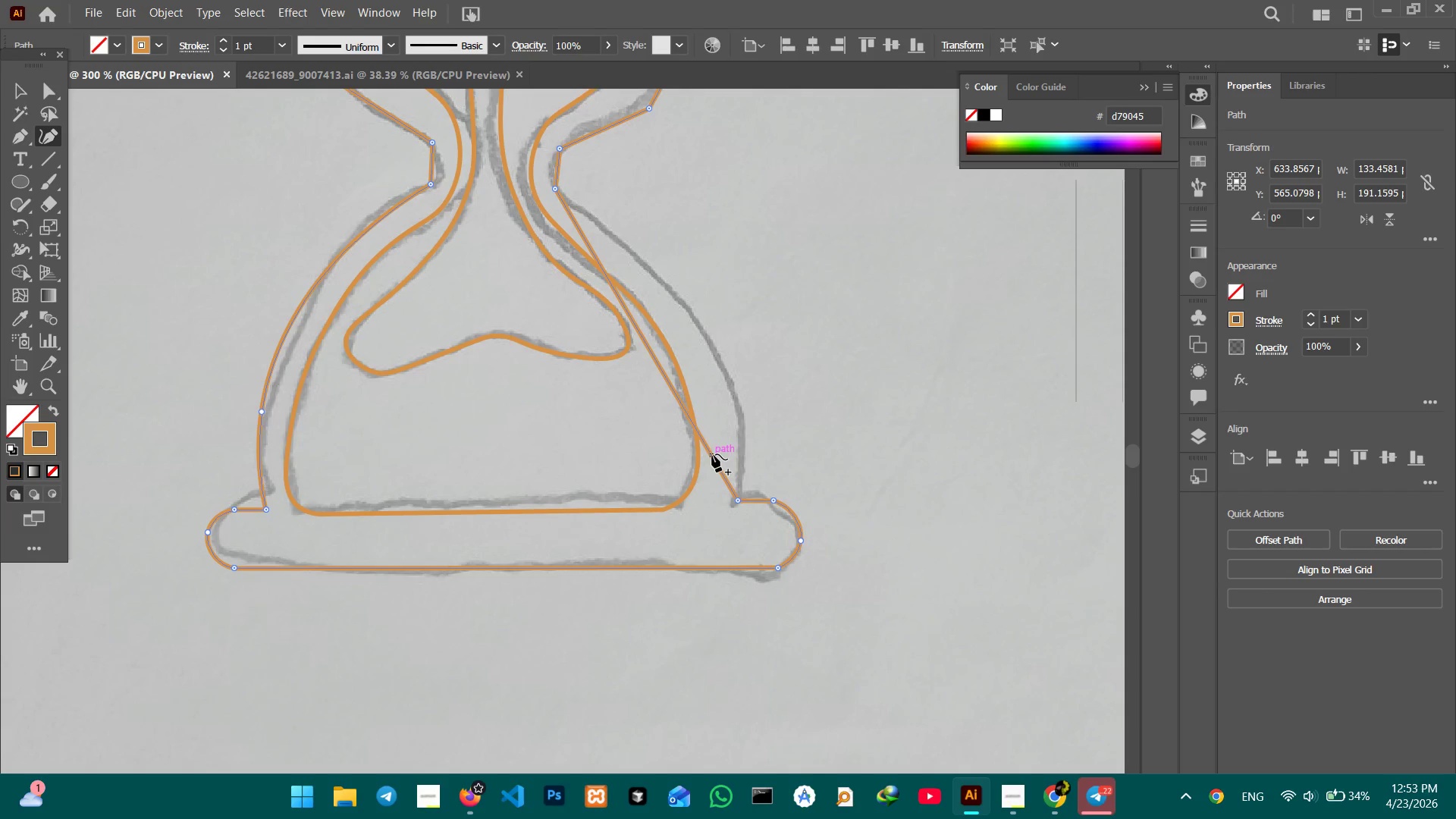 
left_click_drag(start_coordinate=[712, 454], to_coordinate=[739, 413])
 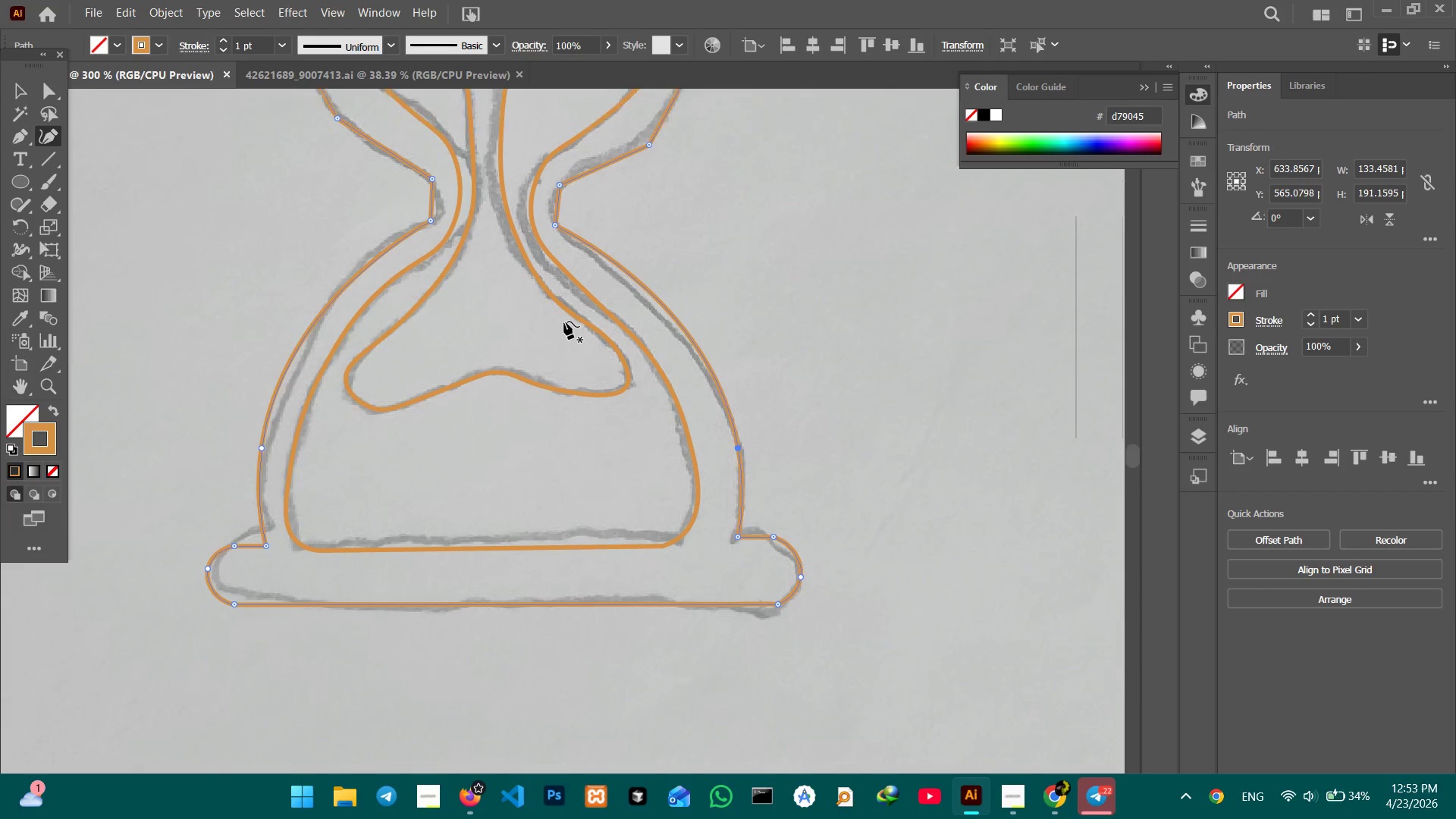 
scroll: coordinate [554, 334], scroll_direction: up, amount: 13.0
 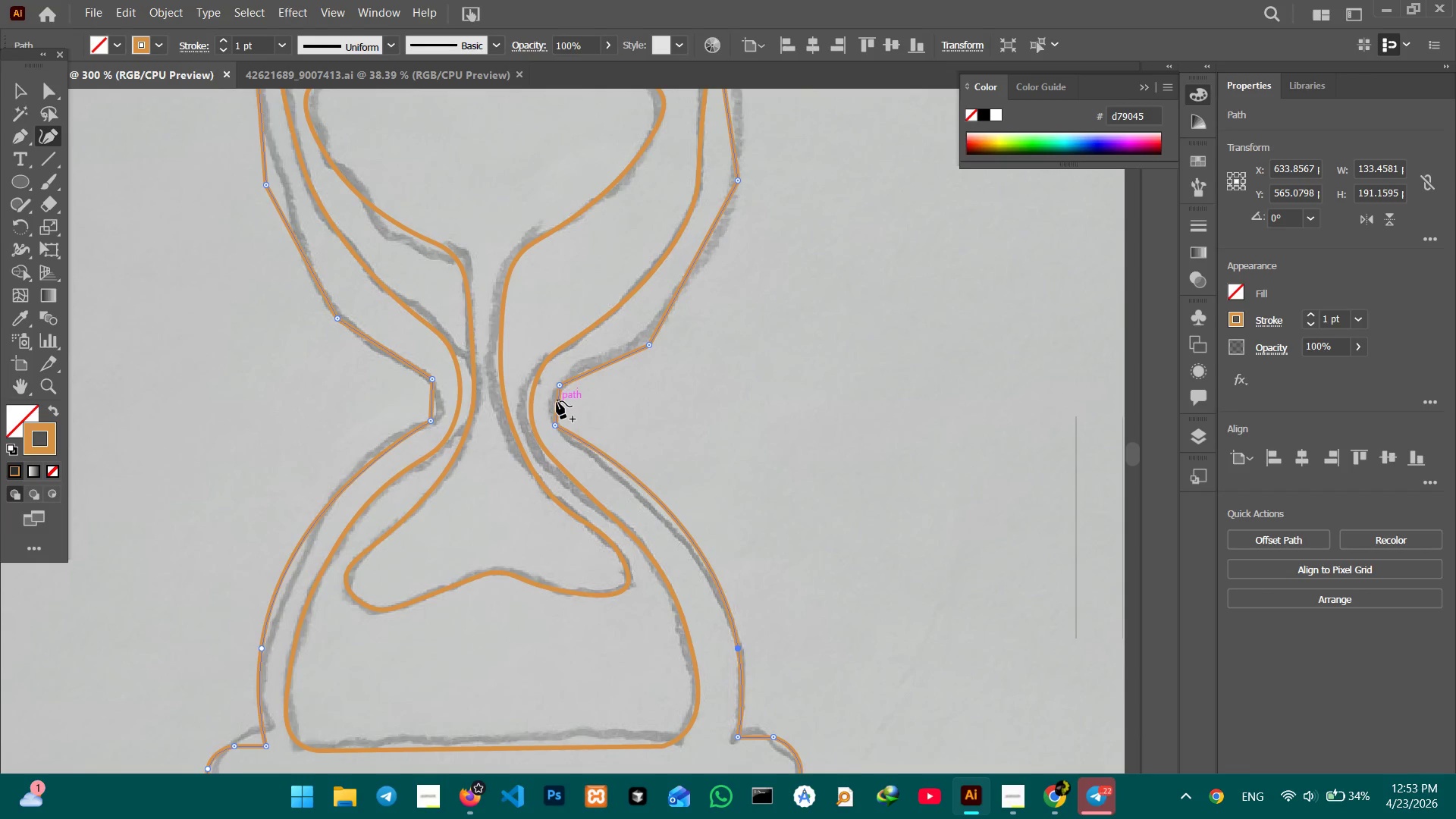 
left_click_drag(start_coordinate=[557, 401], to_coordinate=[550, 401])
 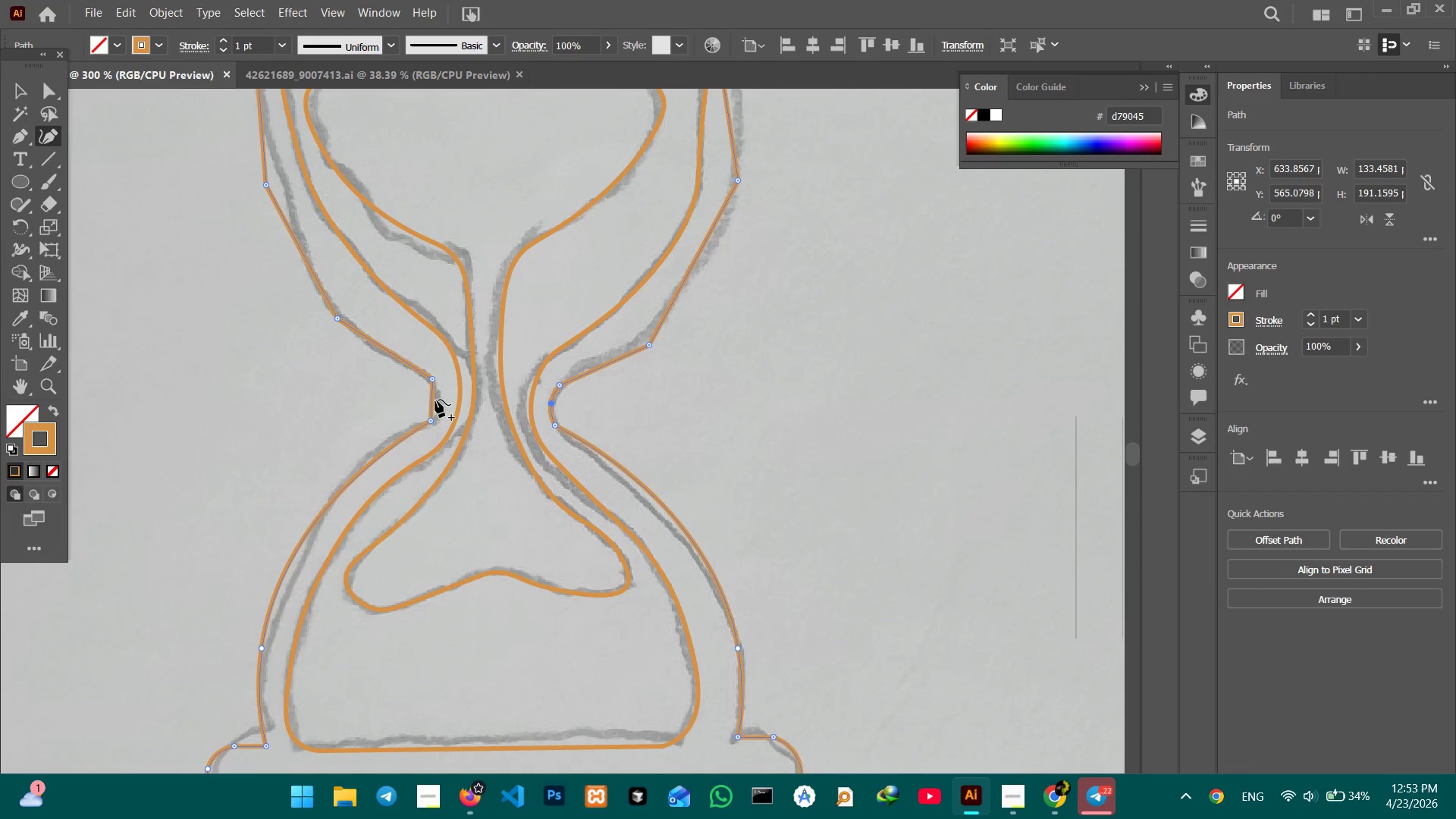 
left_click_drag(start_coordinate=[434, 400], to_coordinate=[441, 401])
 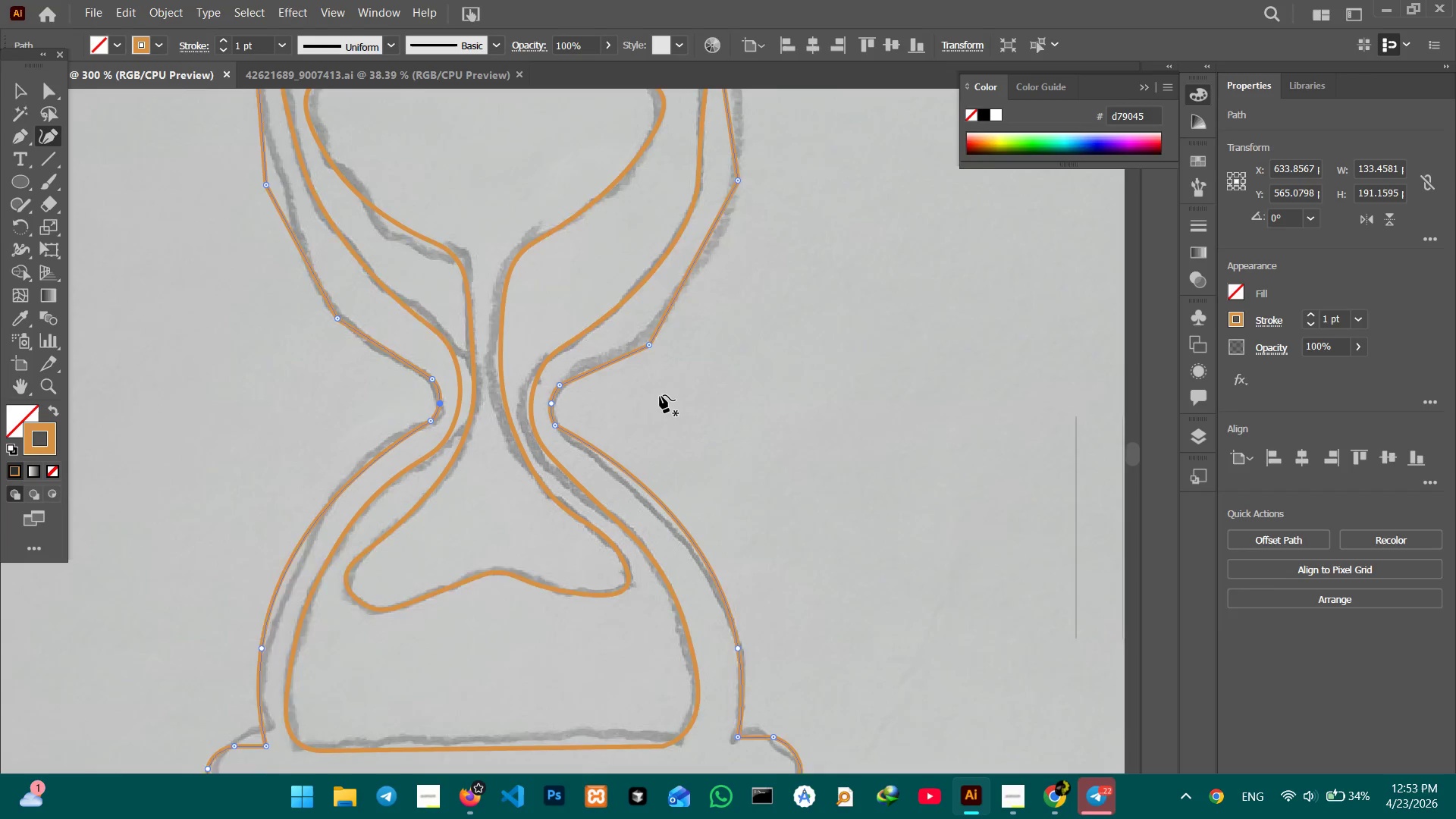 
scroll: coordinate [656, 396], scroll_direction: up, amount: 6.0
 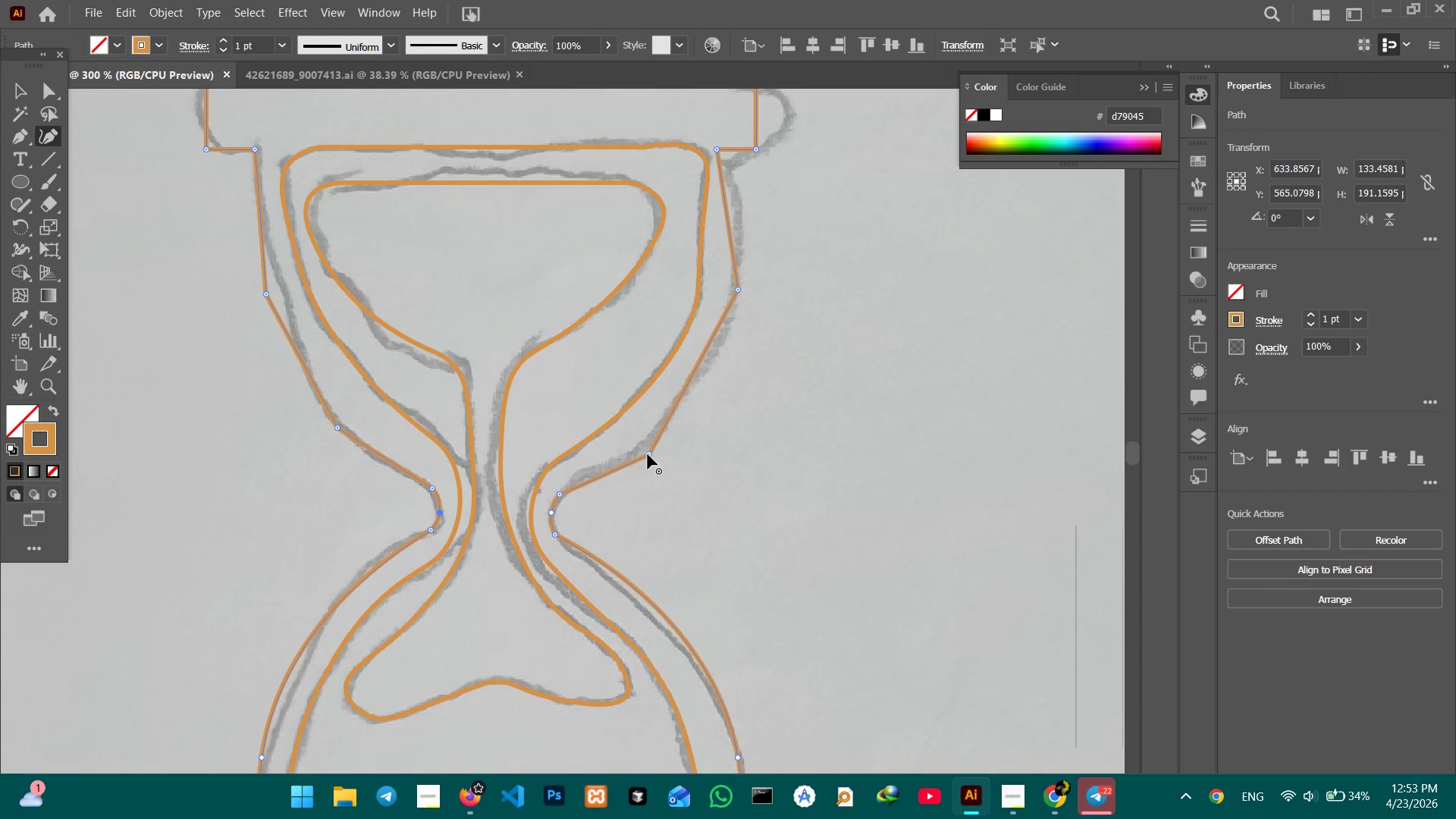 
key(Backspace)
 